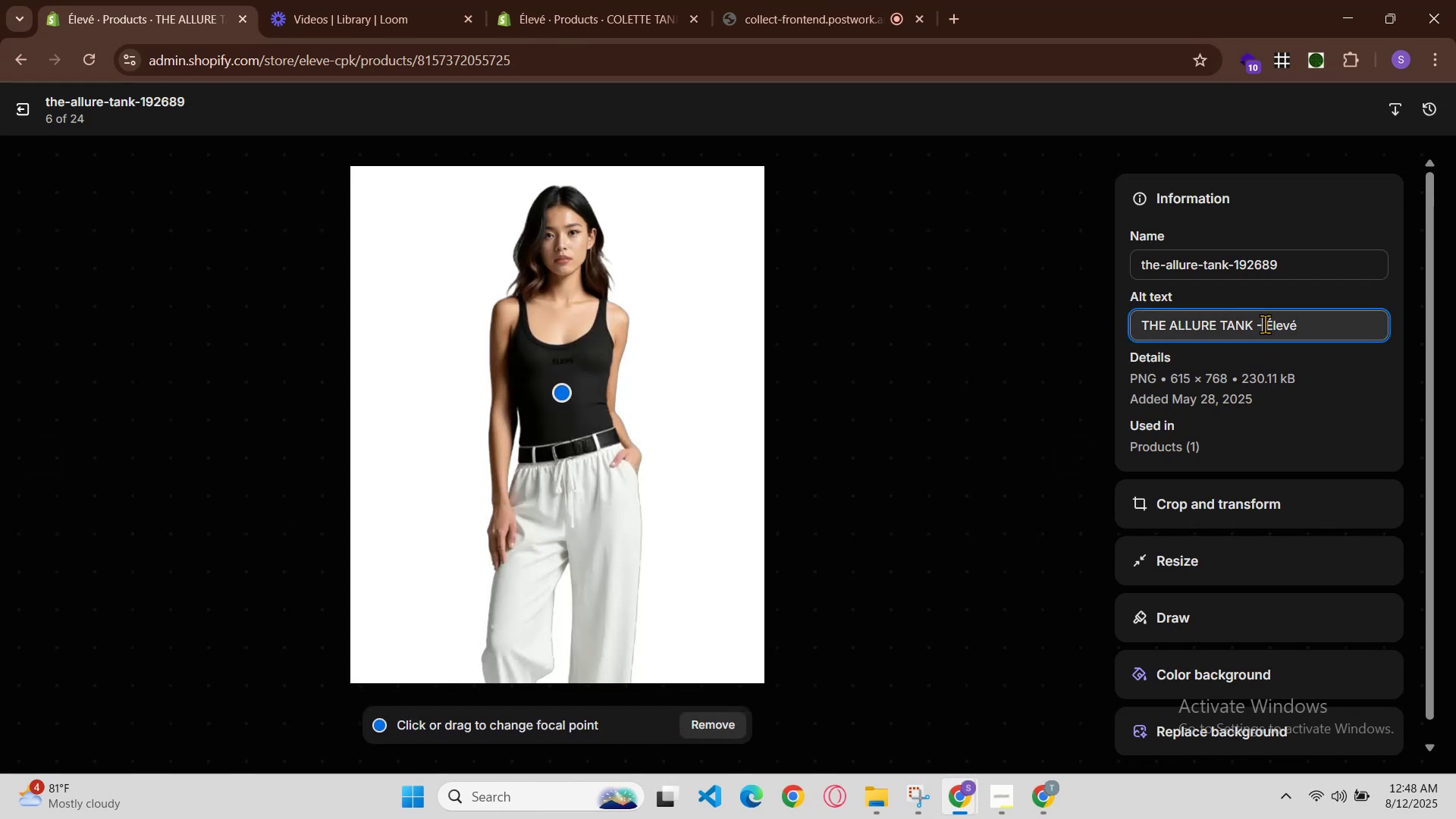 
key(Space)
 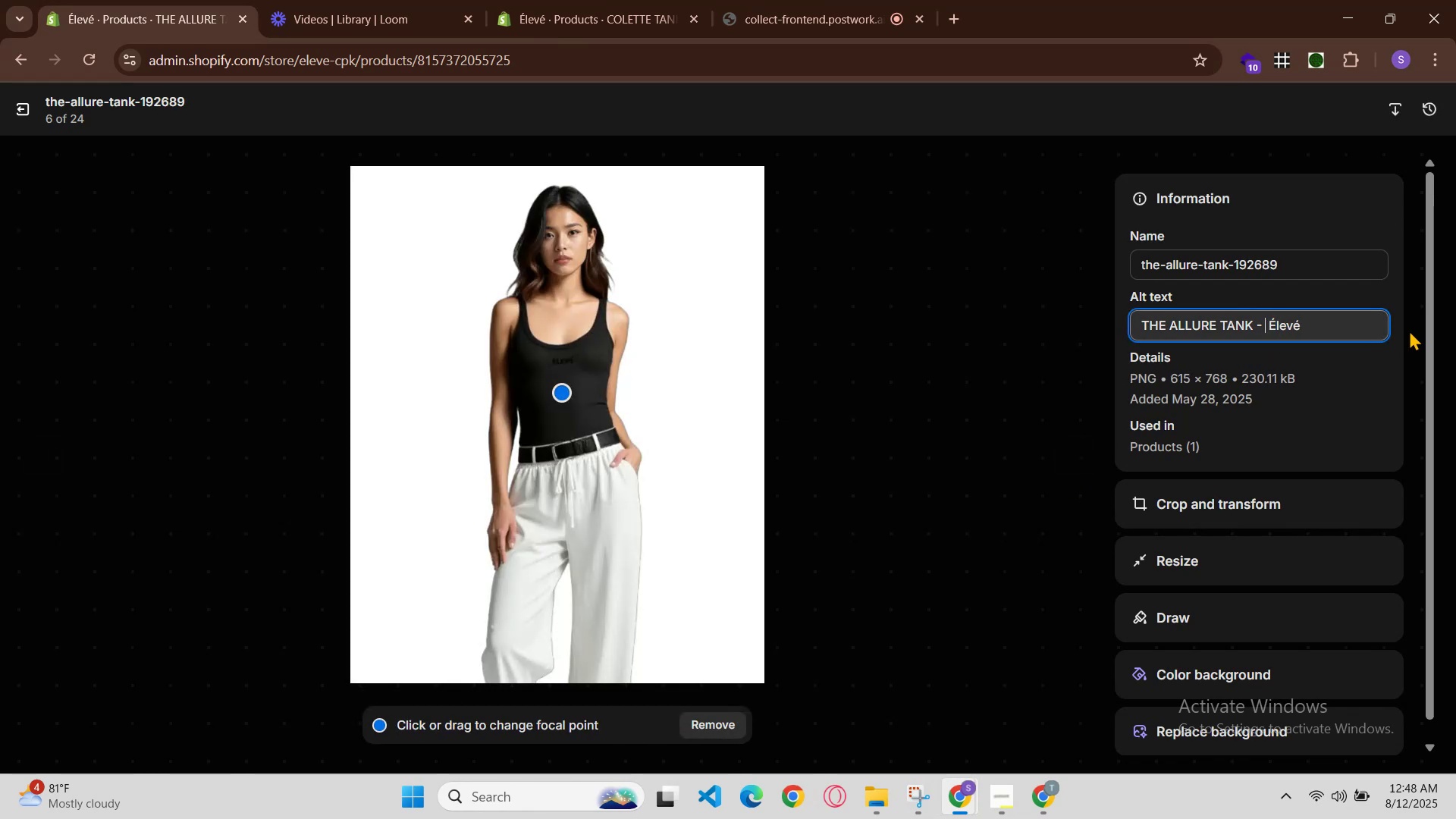 
key(Control+V)
 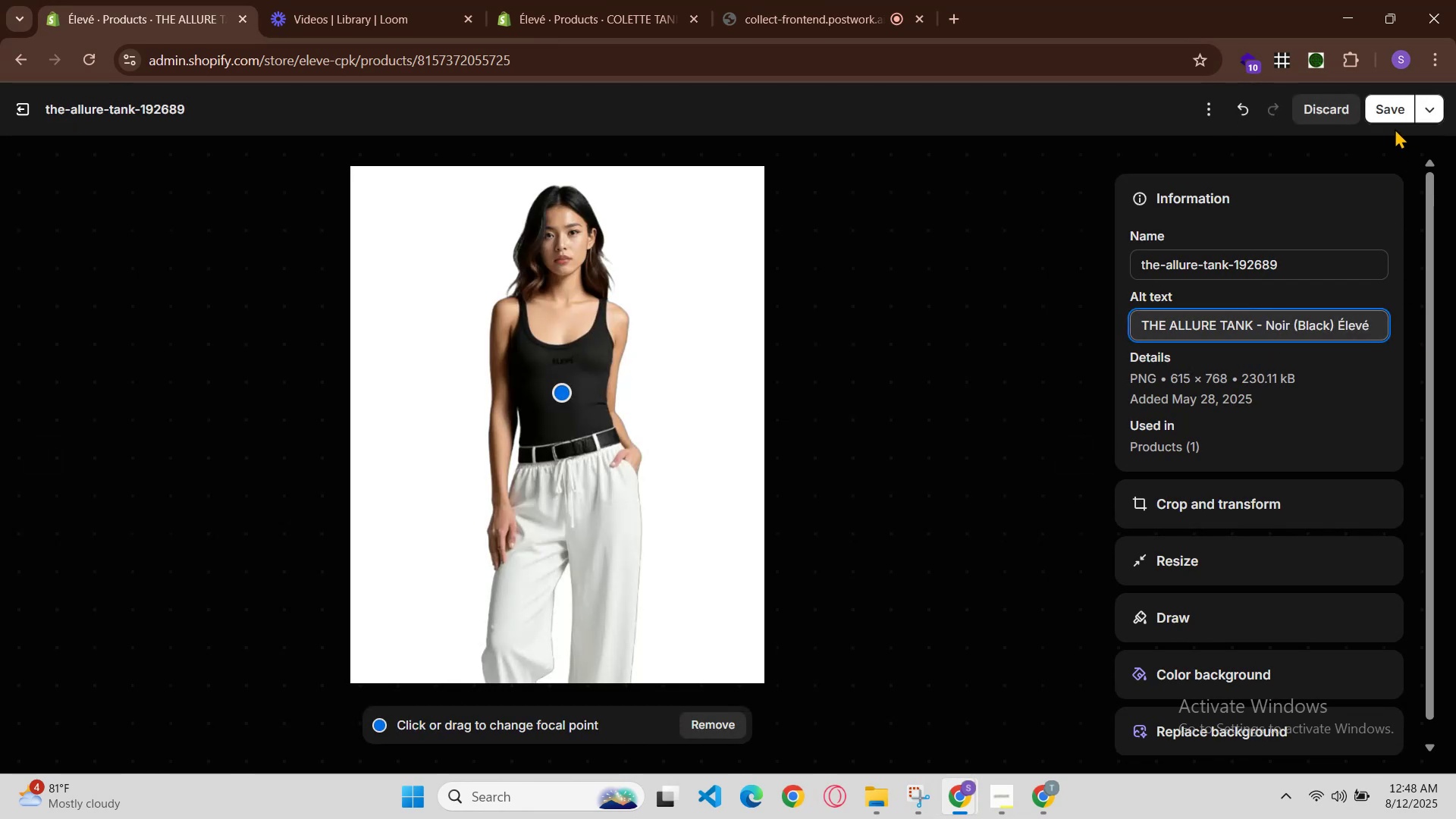 
left_click([1397, 107])
 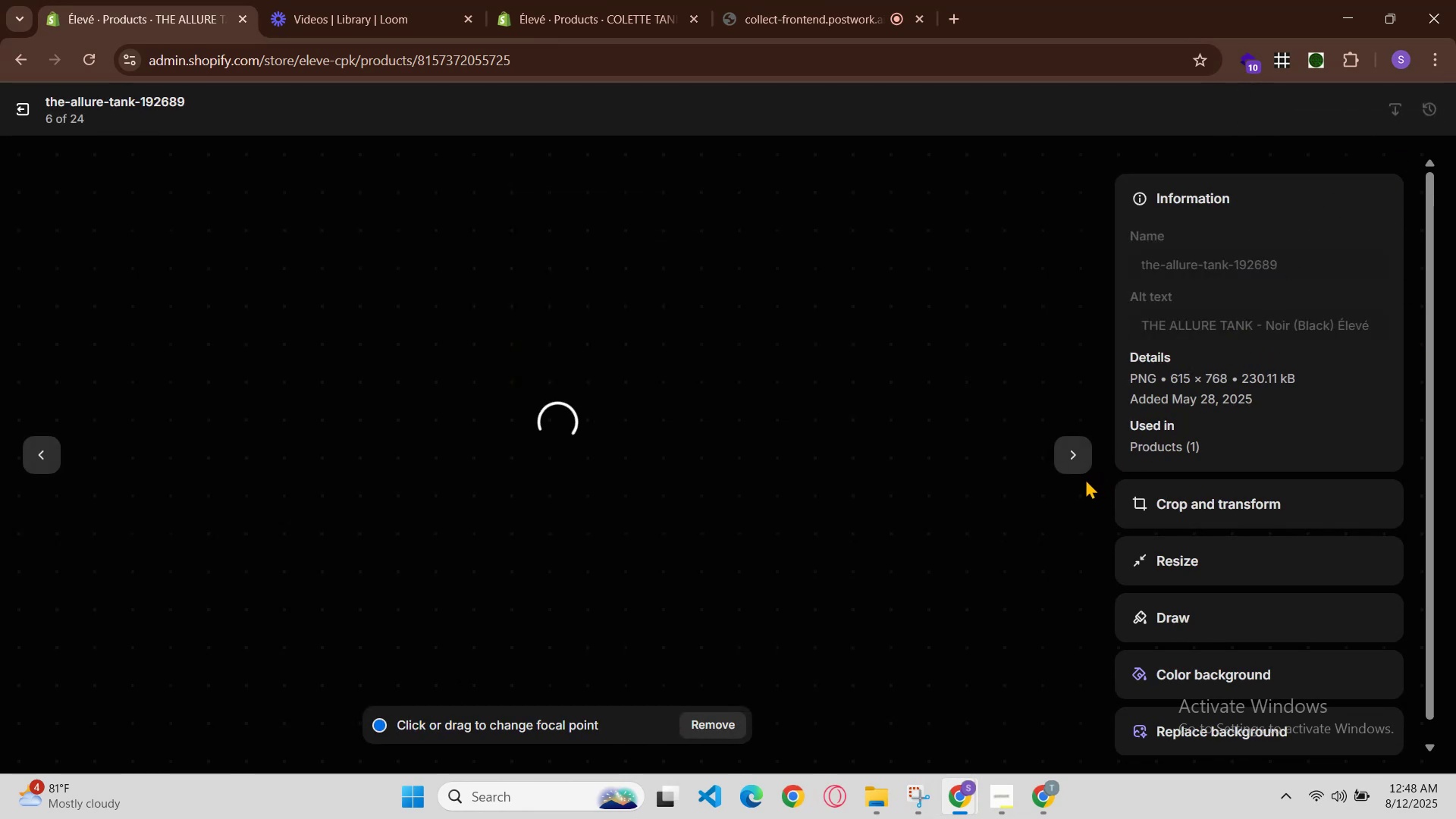 
left_click([1079, 462])
 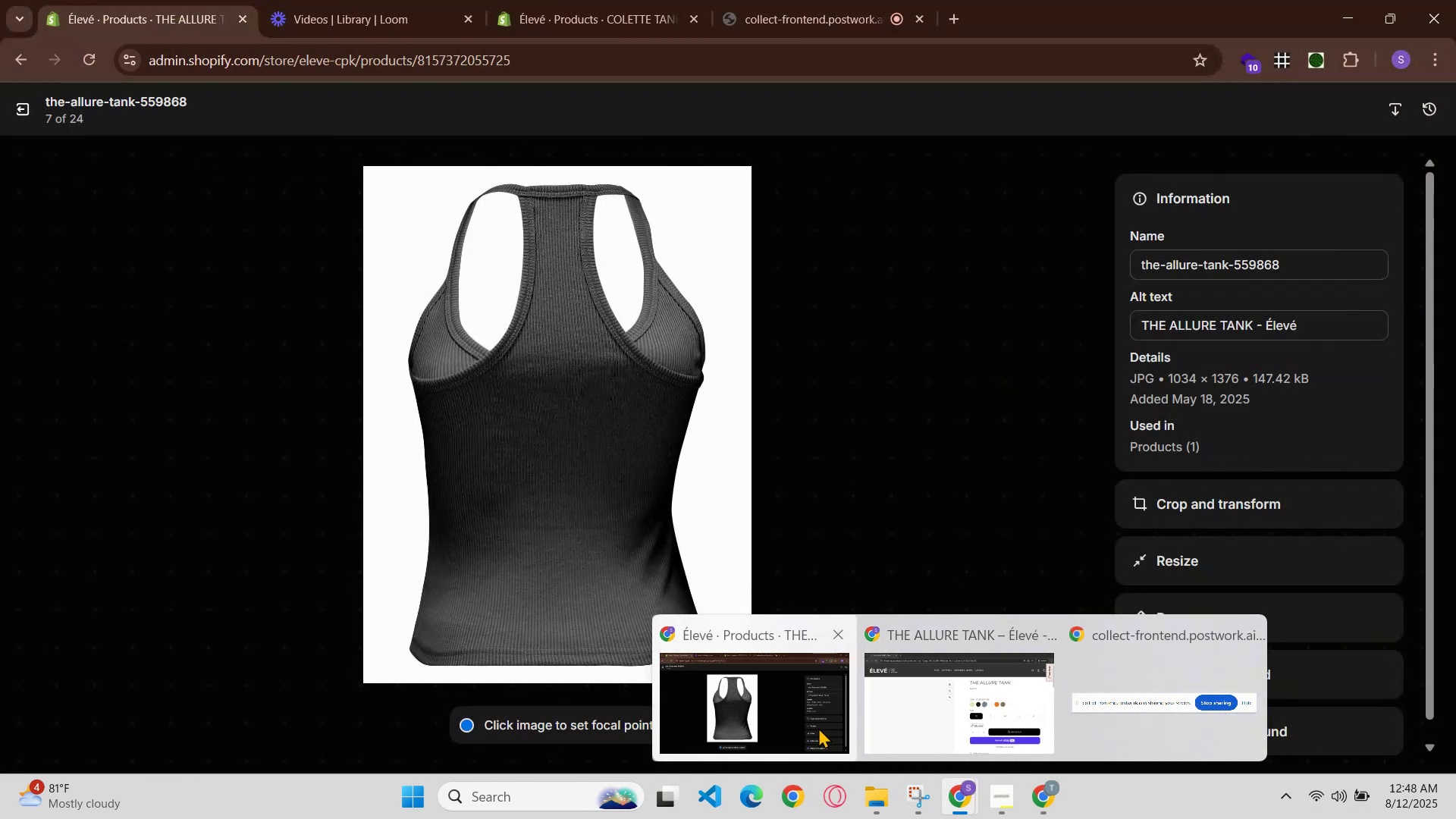 
wait(7.56)
 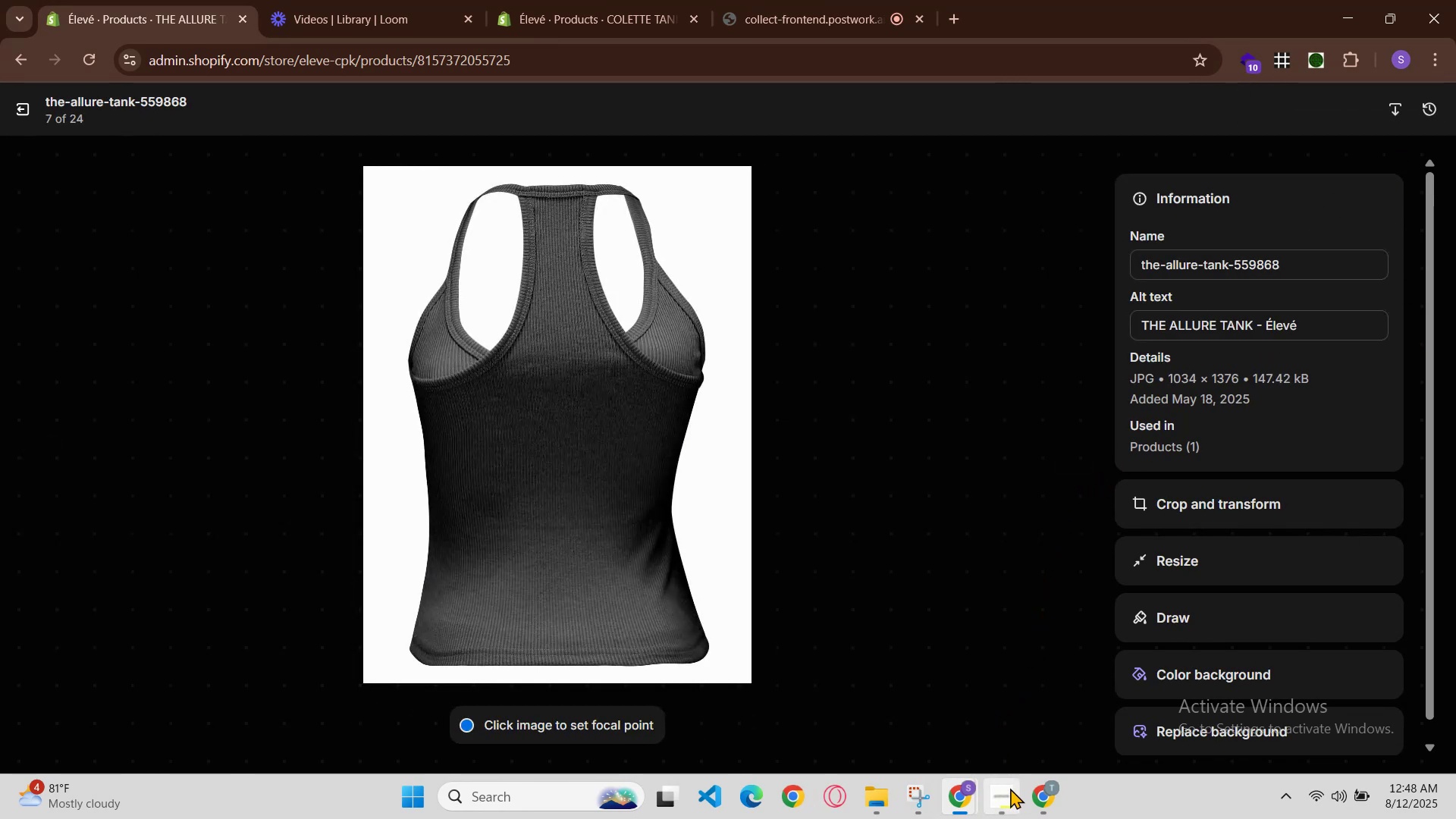 
left_click([785, 721])
 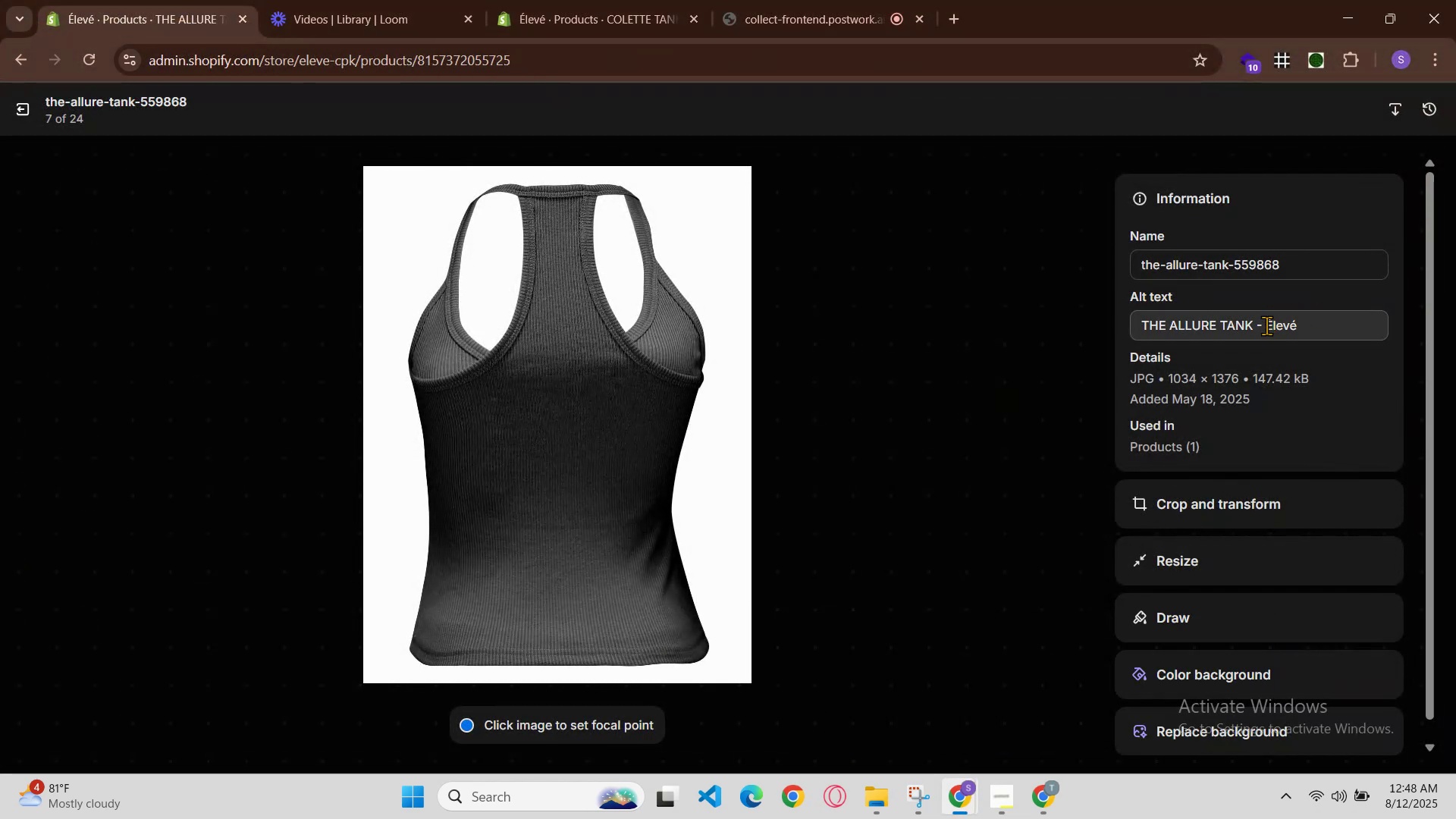 
left_click([1264, 327])
 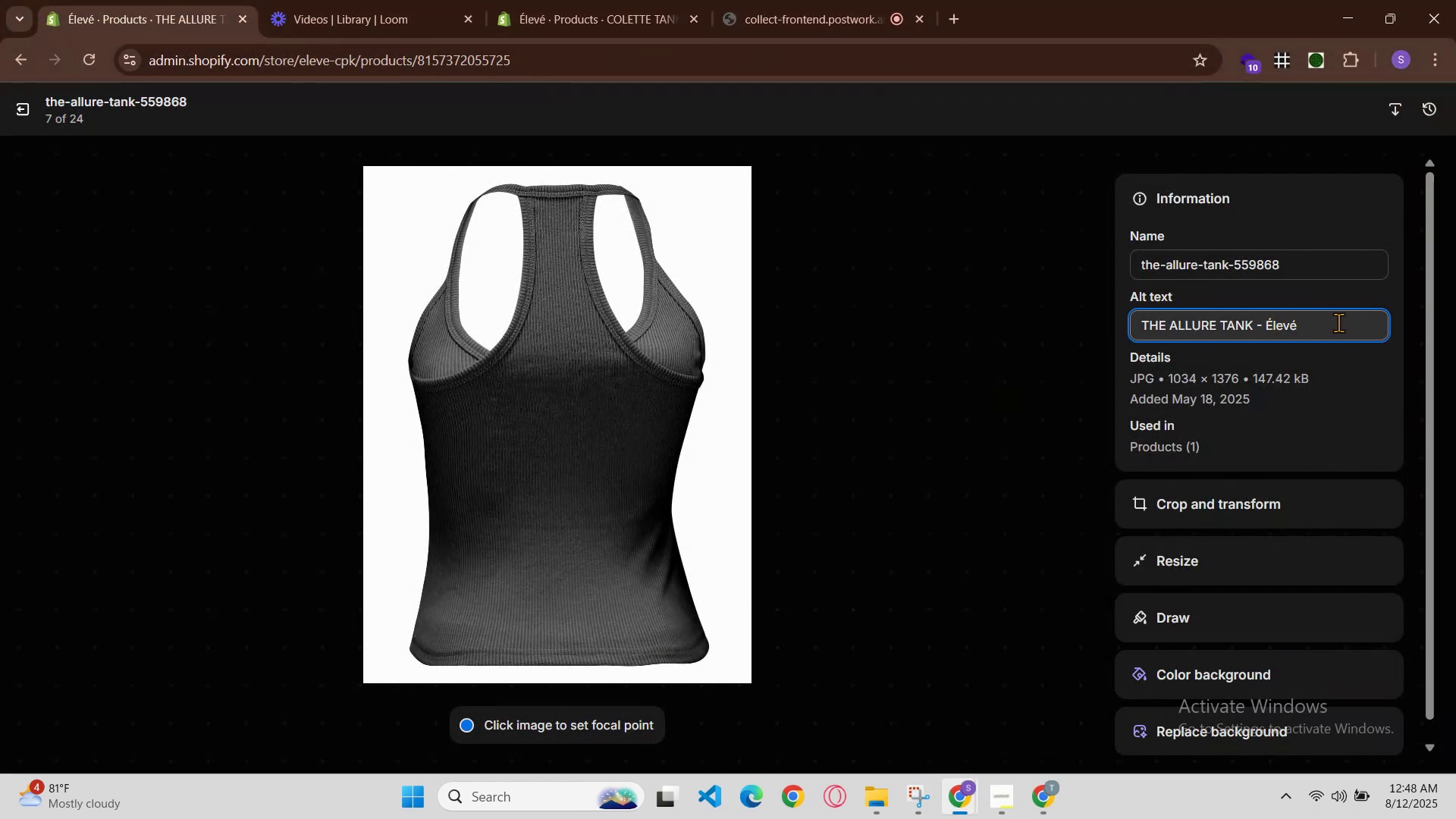 
key(ArrowLeft)
 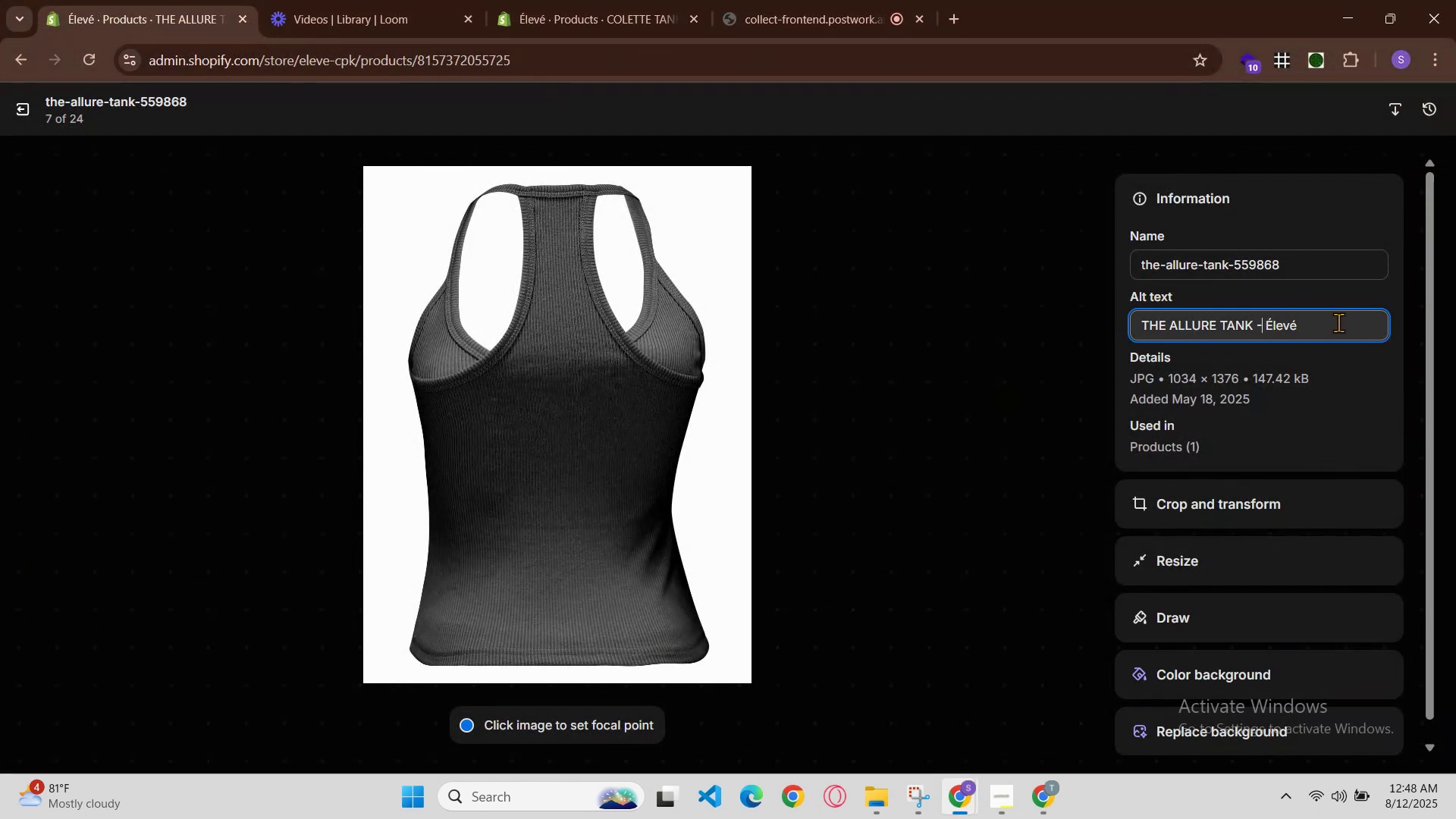 
key(Space)
 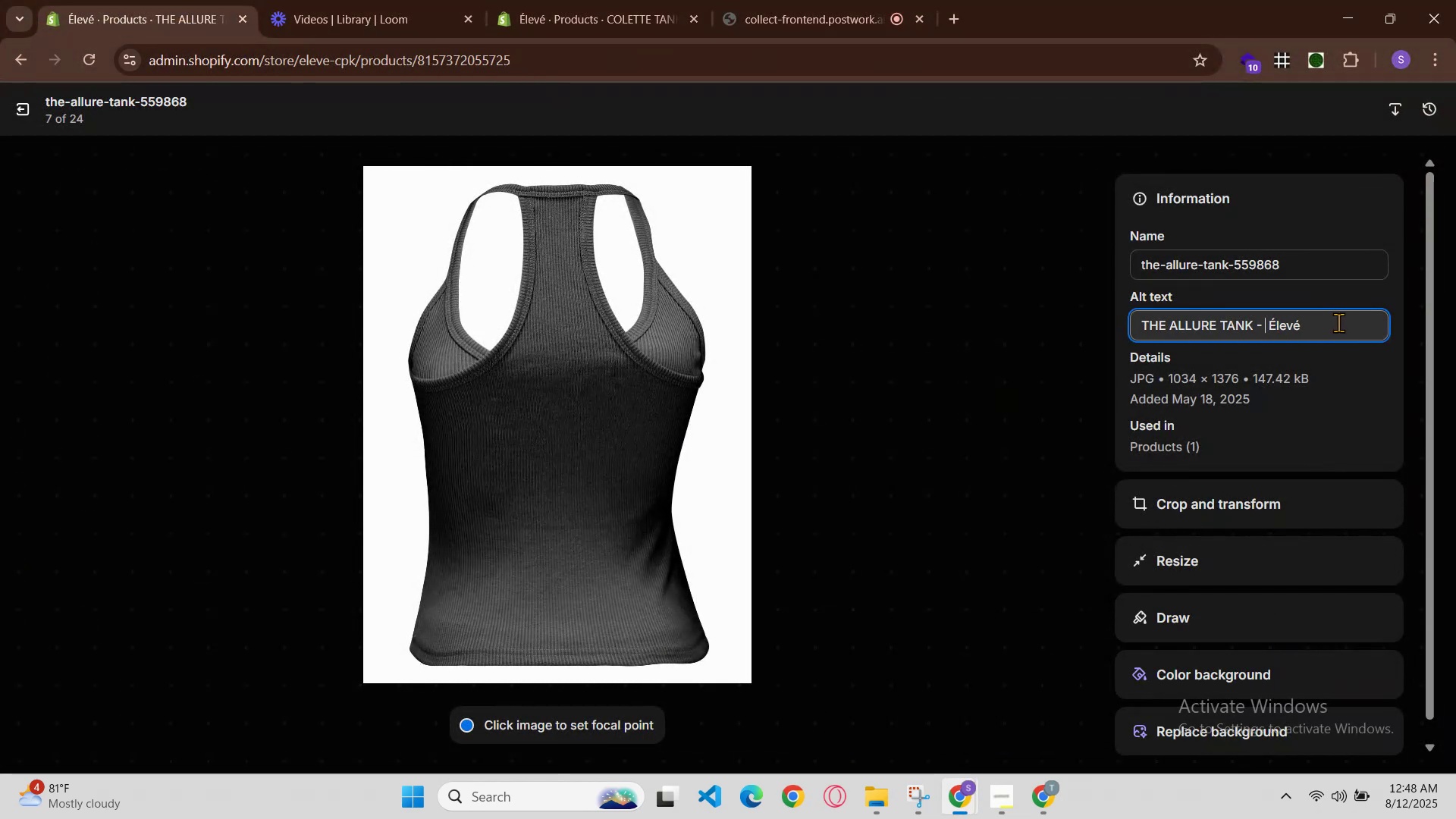 
key(Control+V)
 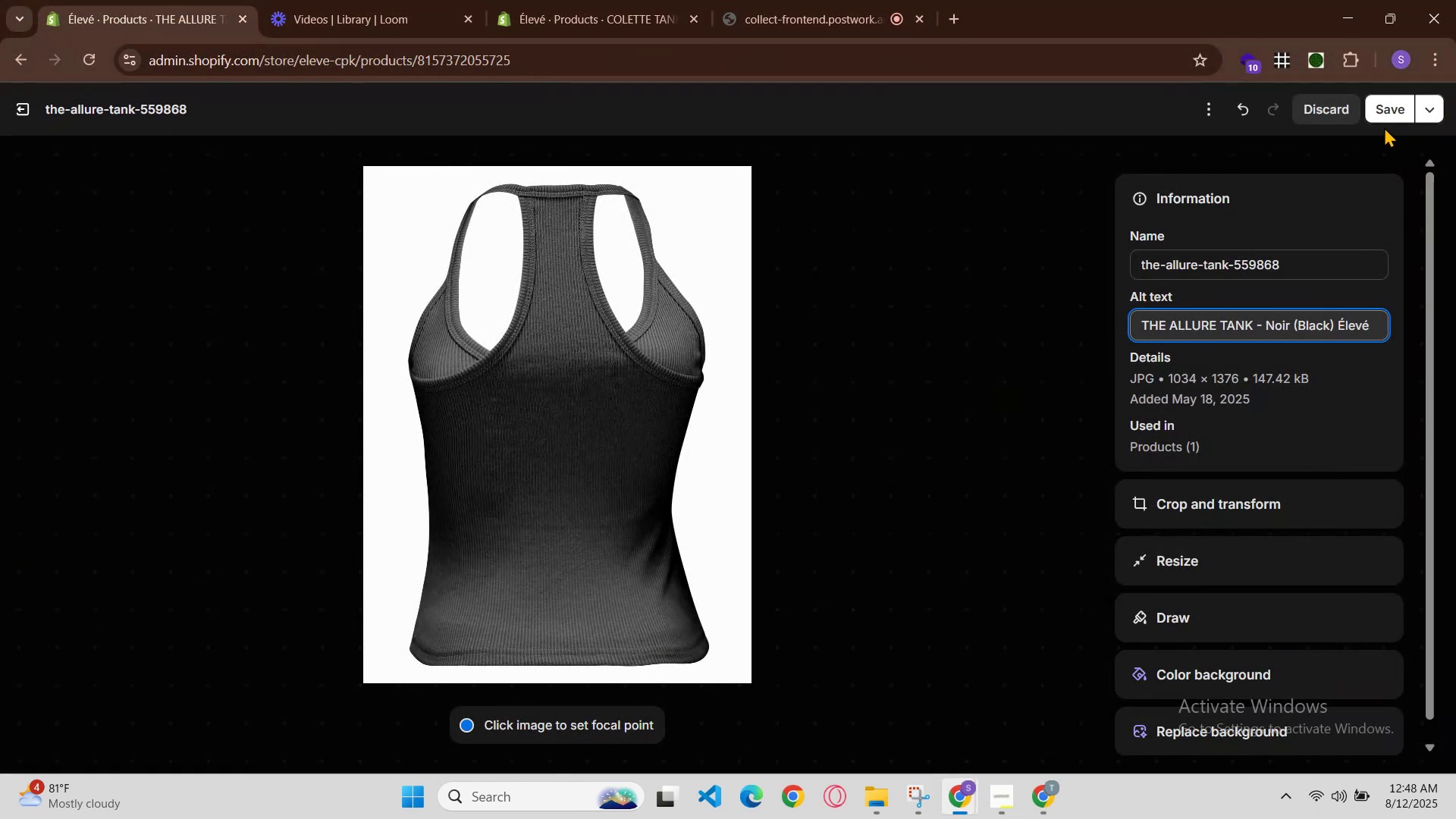 
left_click([1379, 112])
 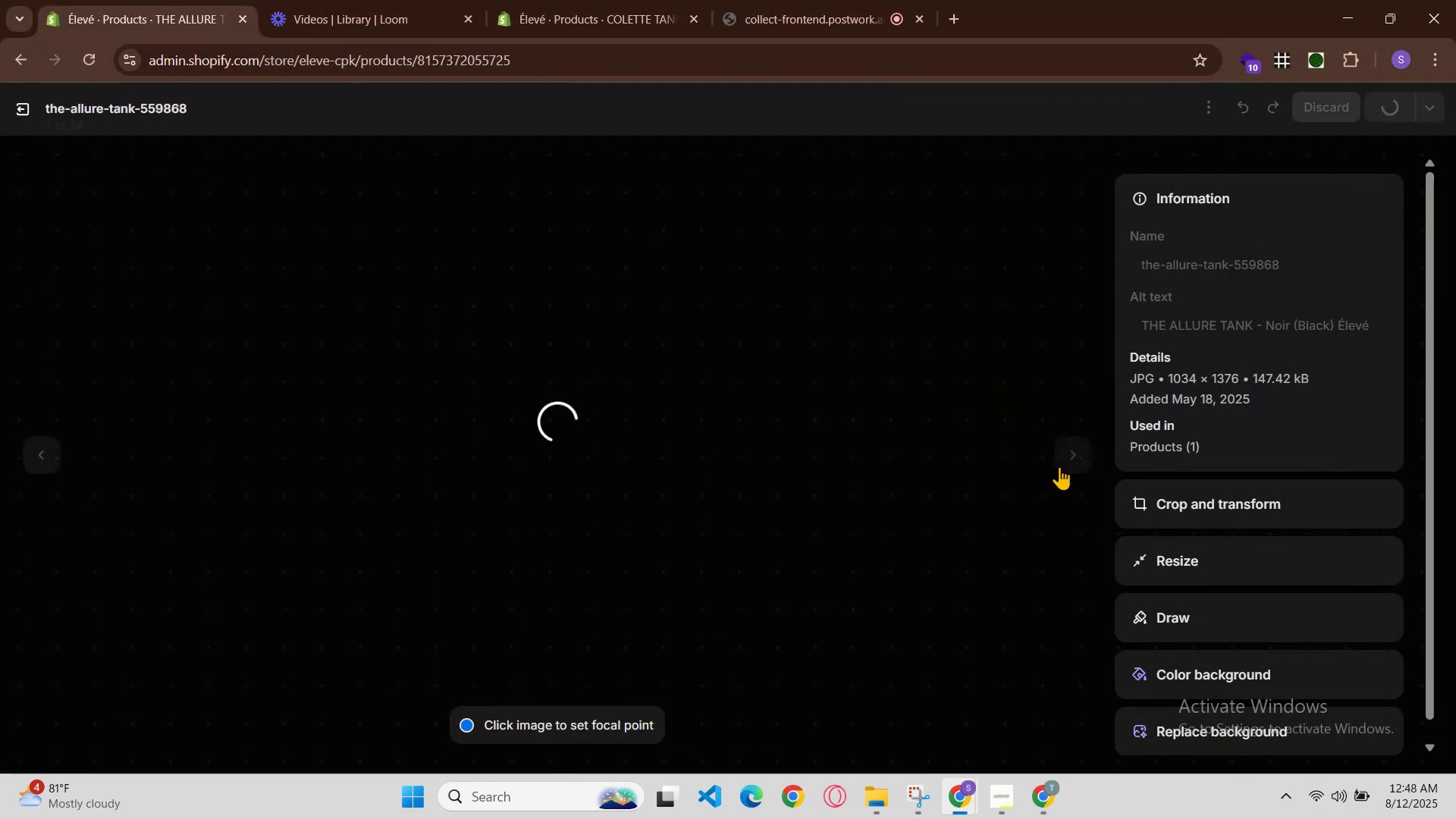 
left_click([1062, 467])
 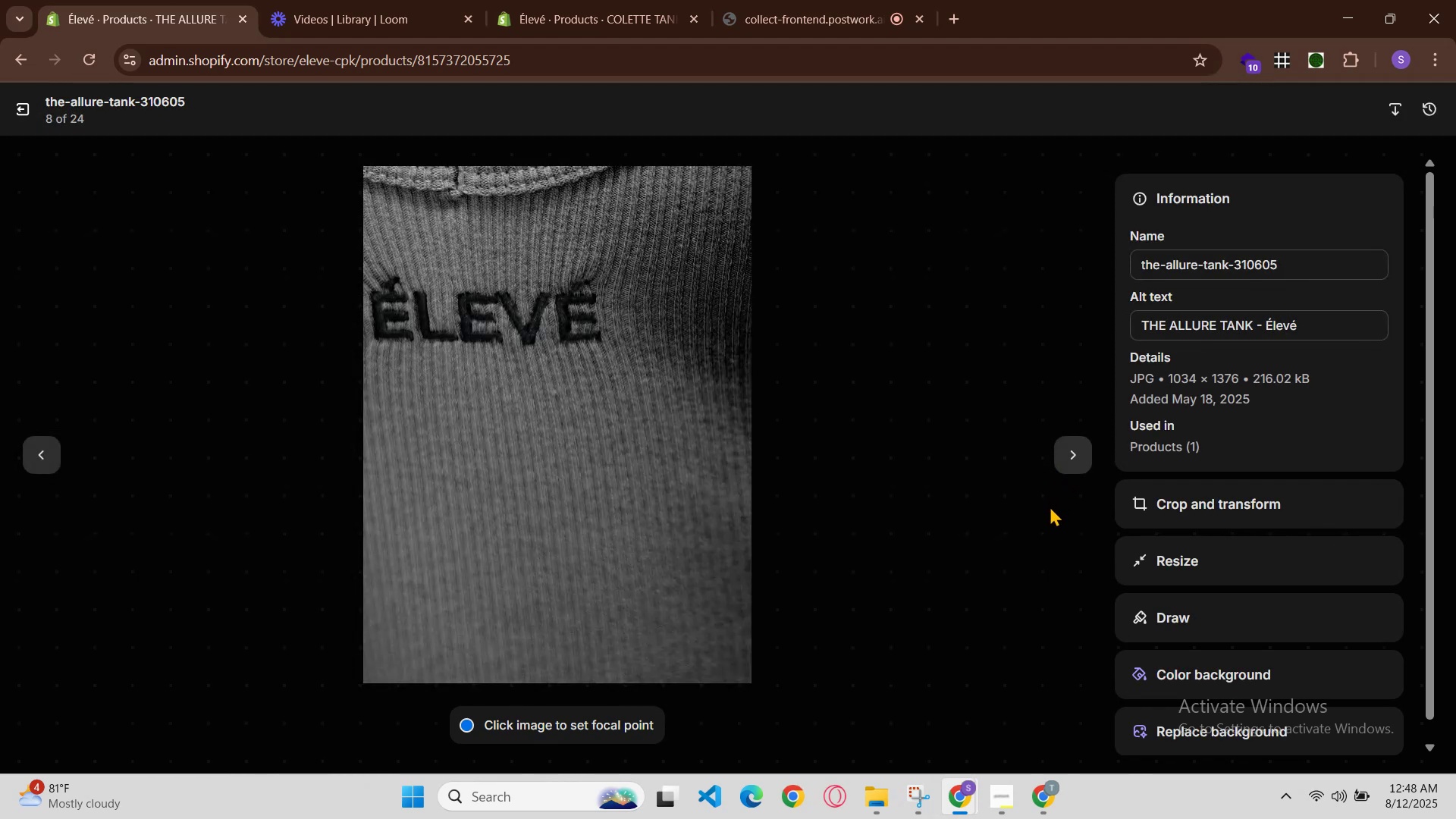 
left_click([1072, 469])
 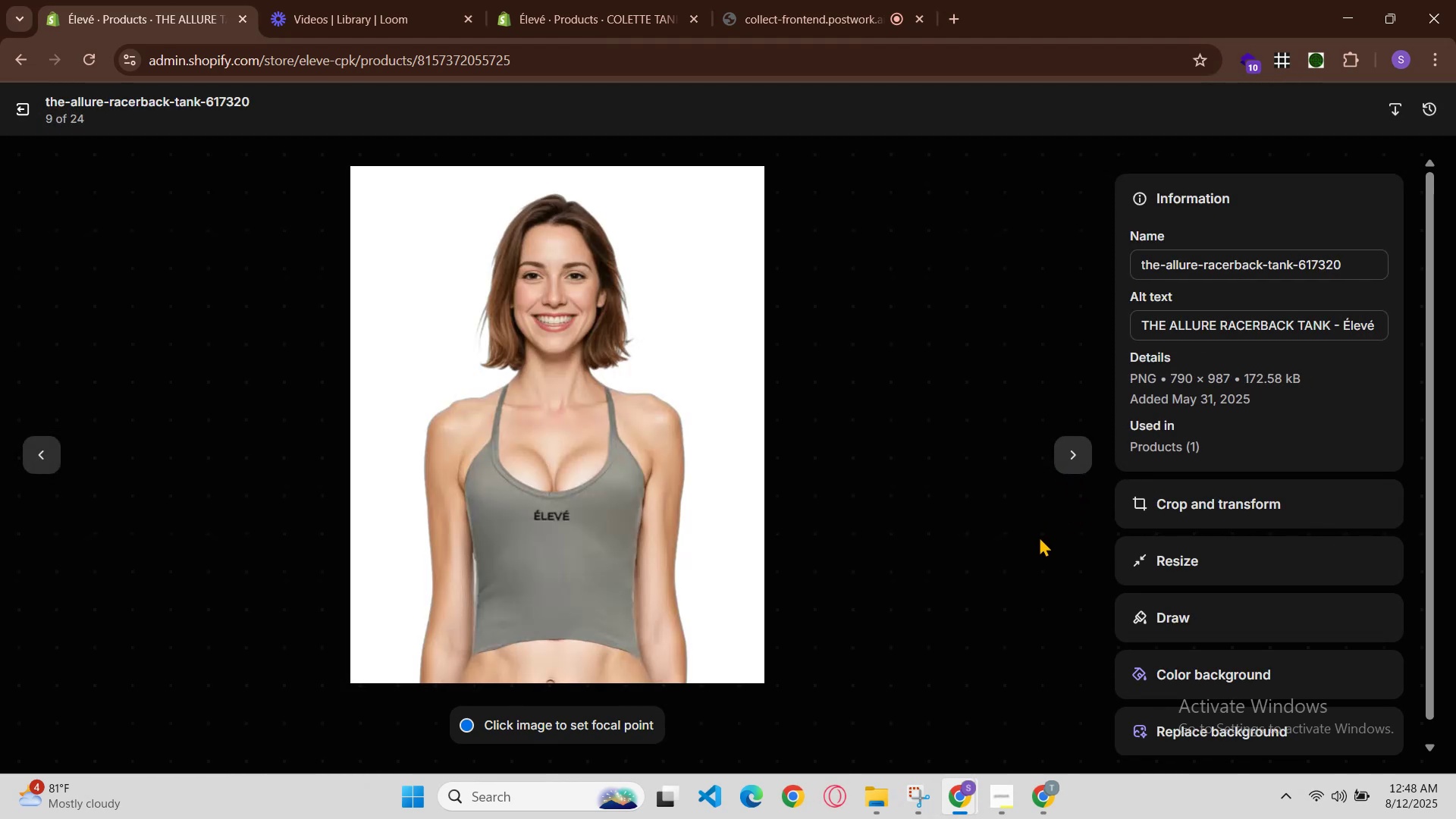 
left_click([948, 805])
 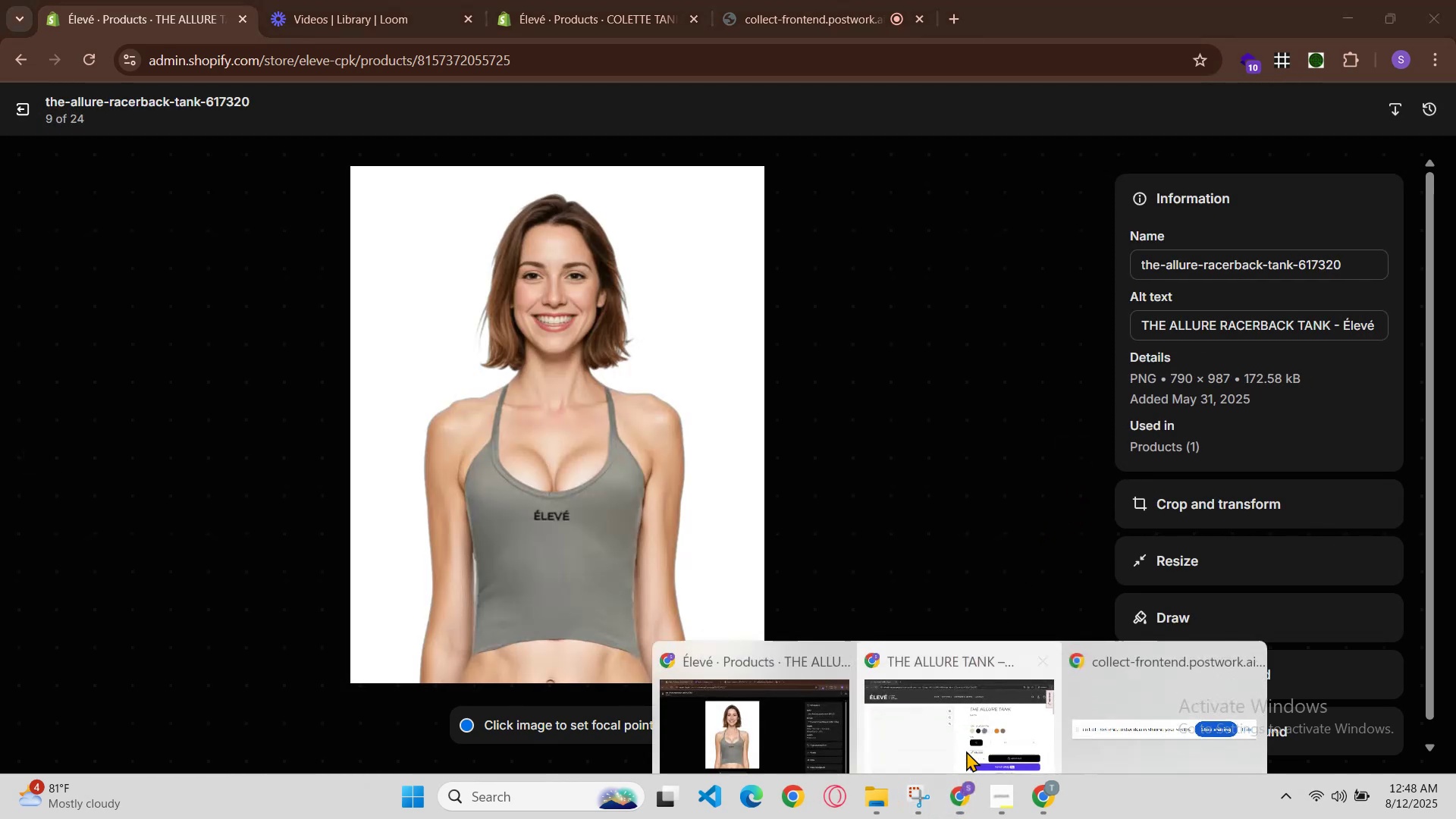 
left_click([974, 736])
 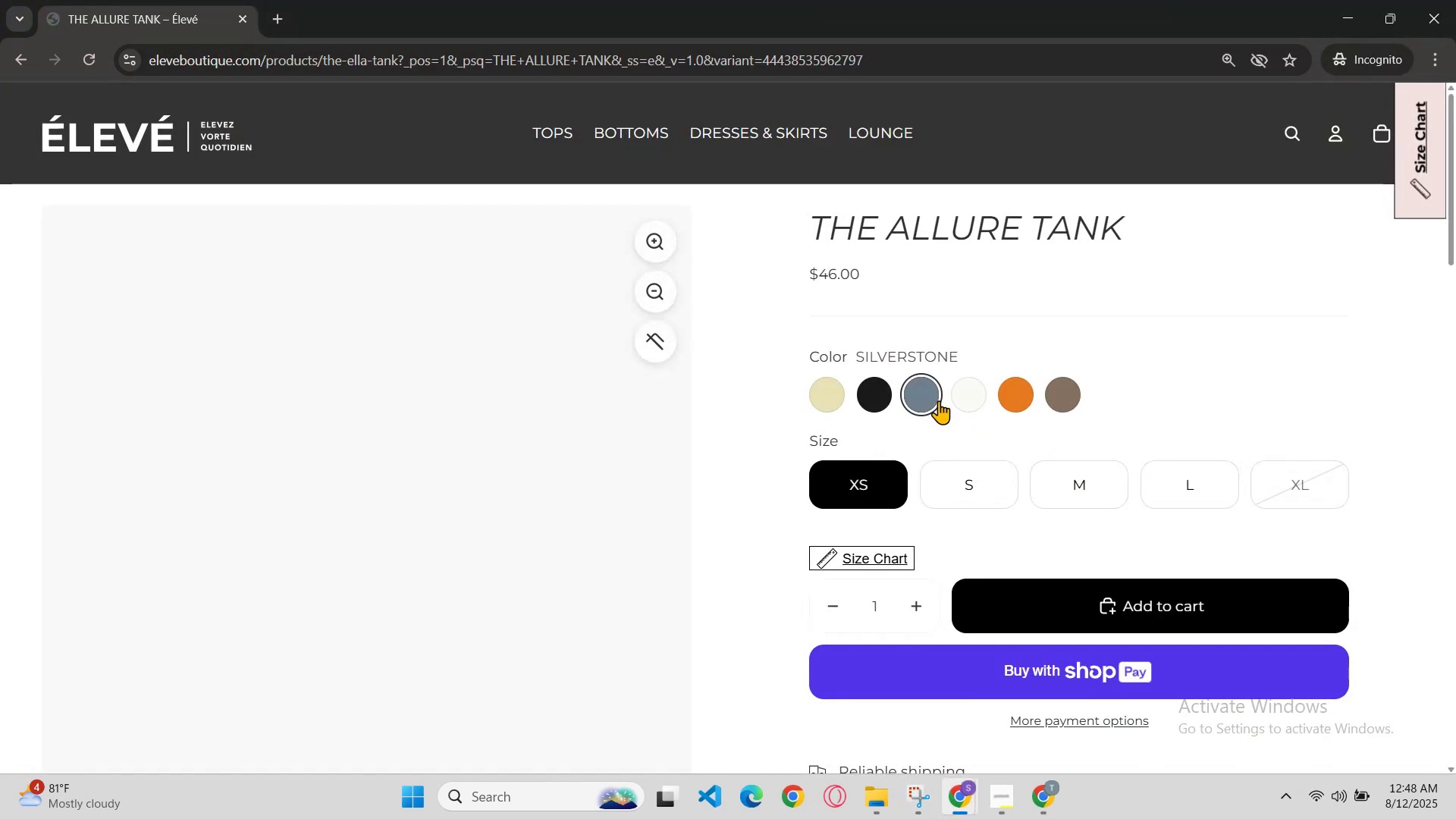 
left_click([933, 396])
 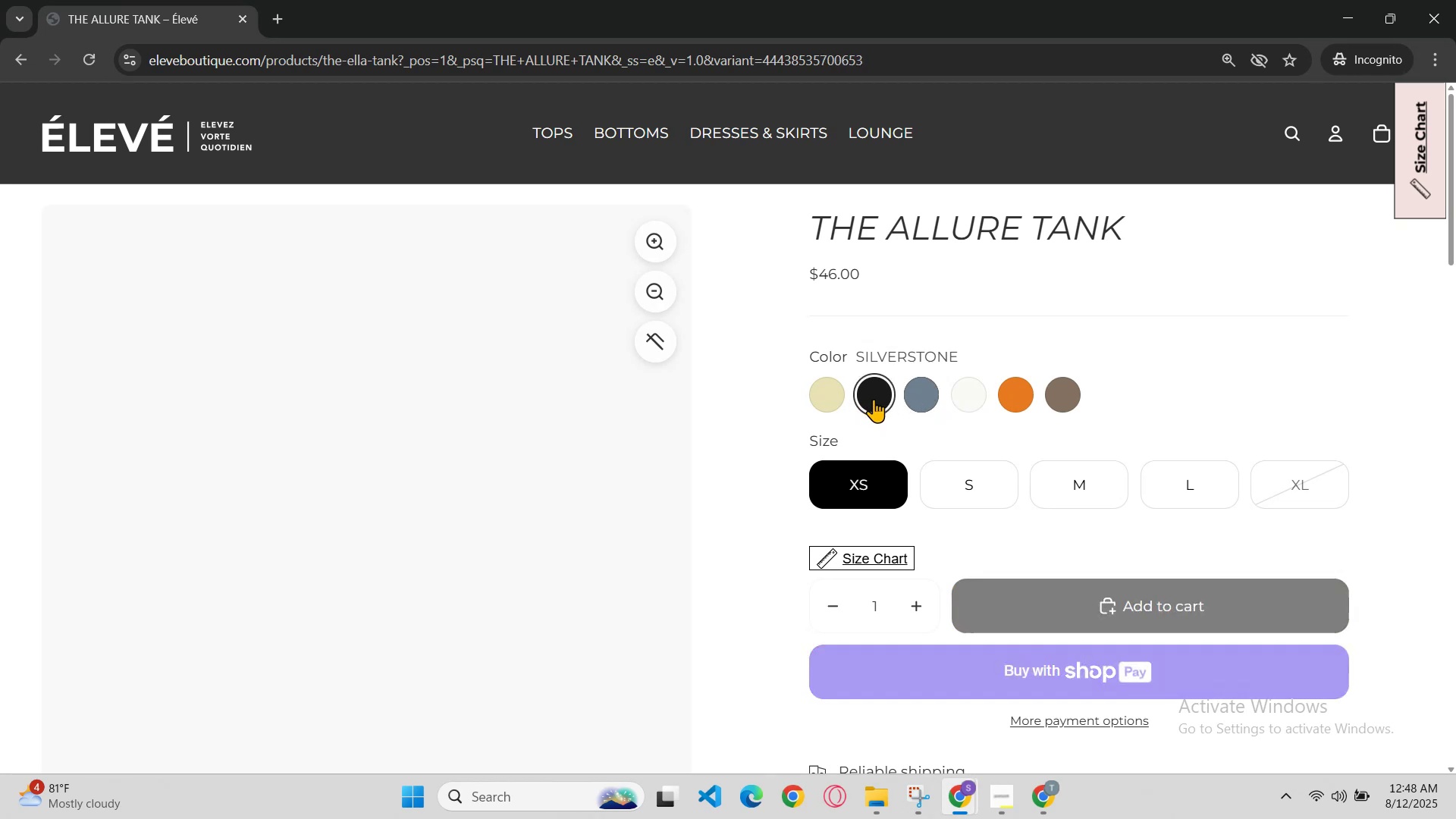 
left_click([921, 390])
 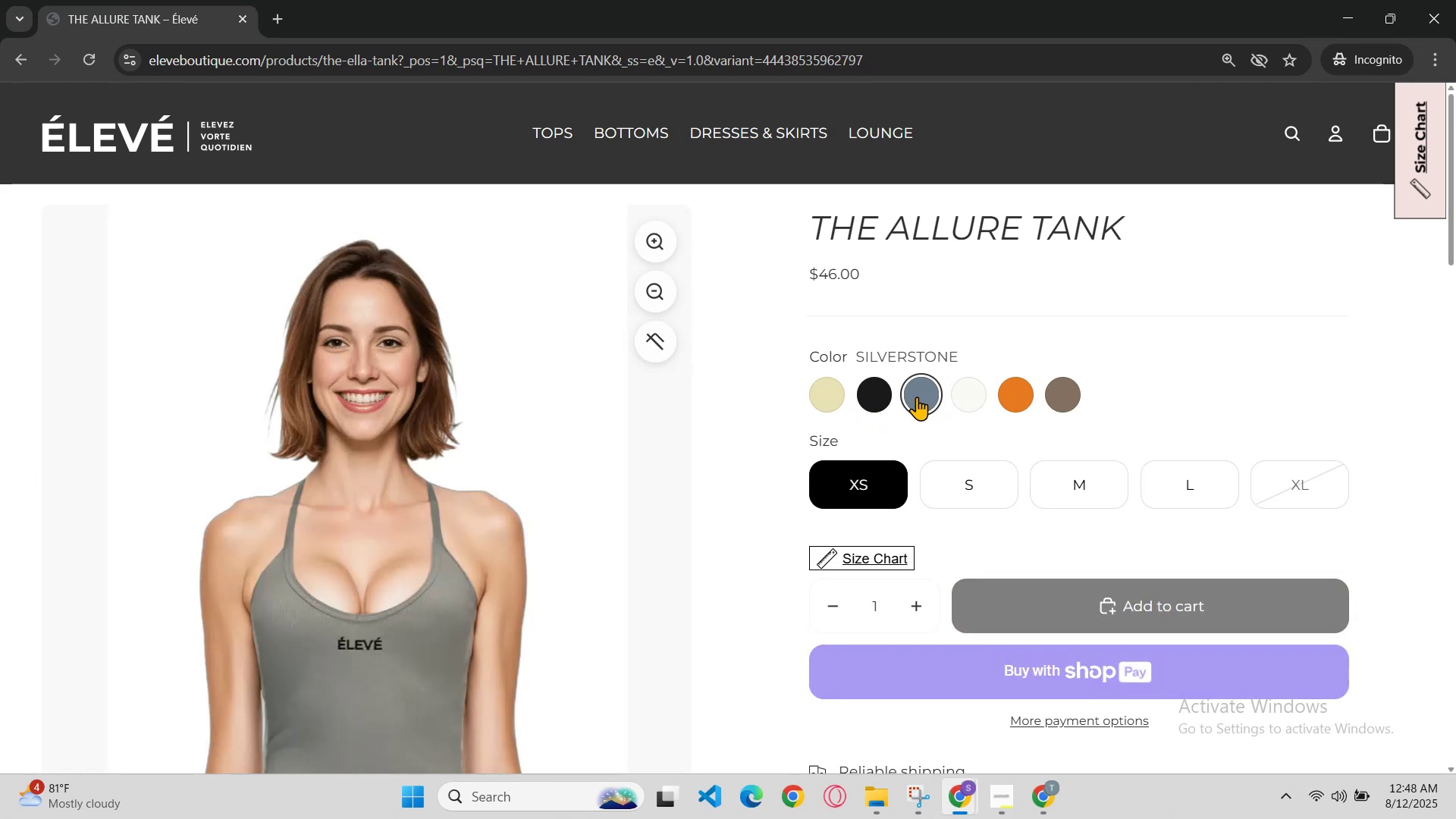 
scroll: coordinate [912, 410], scroll_direction: none, amount: 0.0
 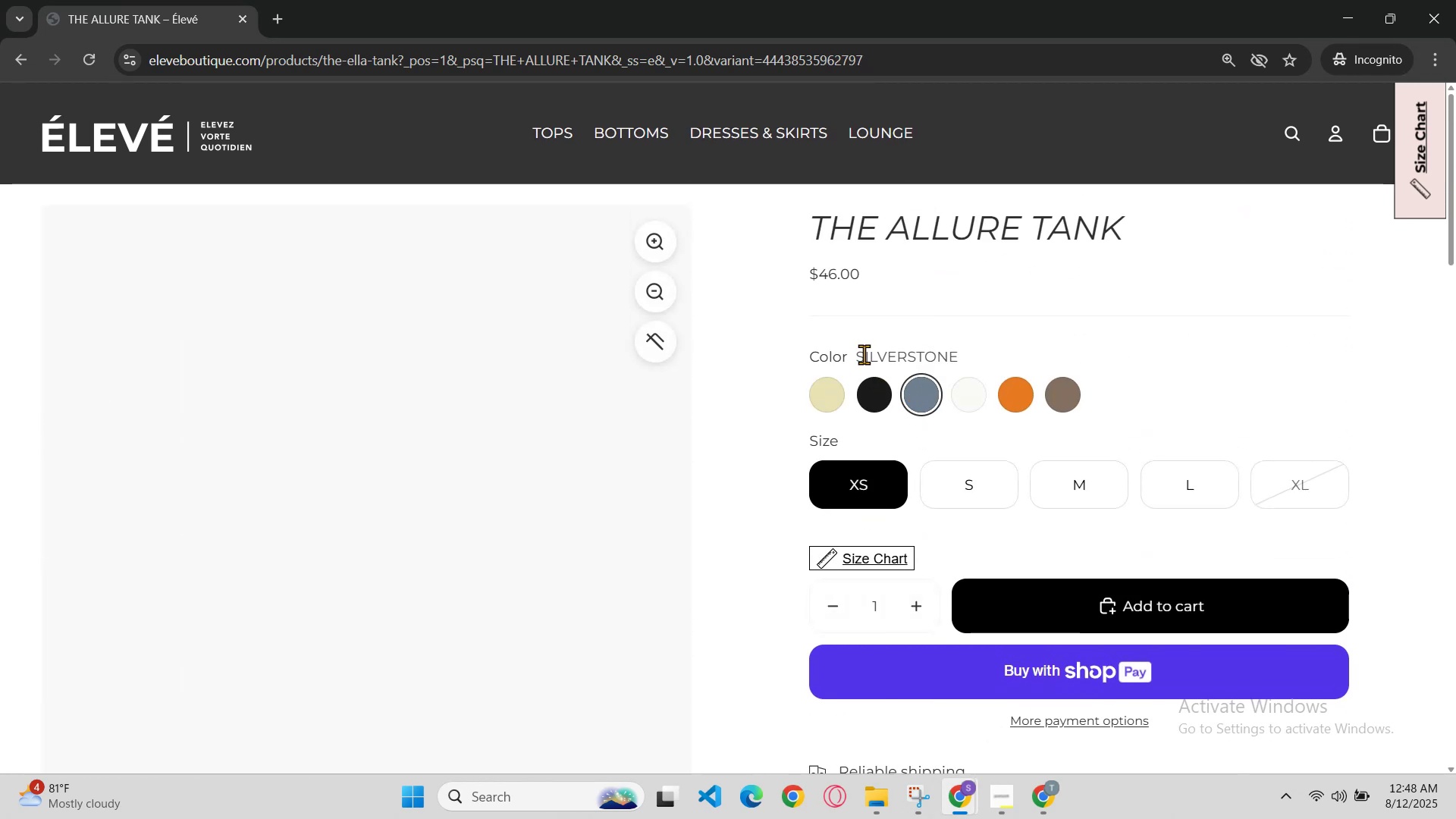 
left_click([905, 356])
 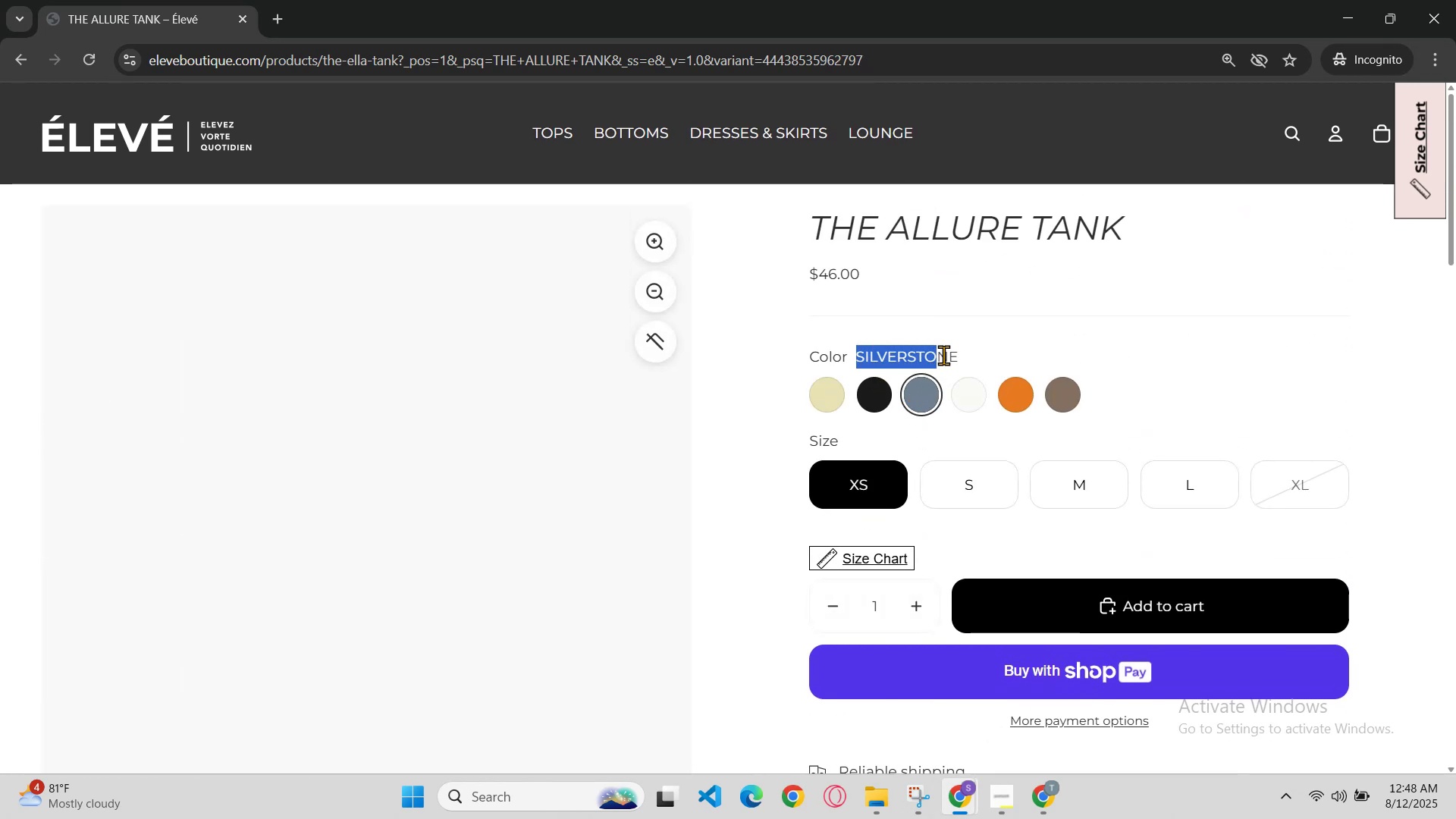 
left_click([959, 353])
 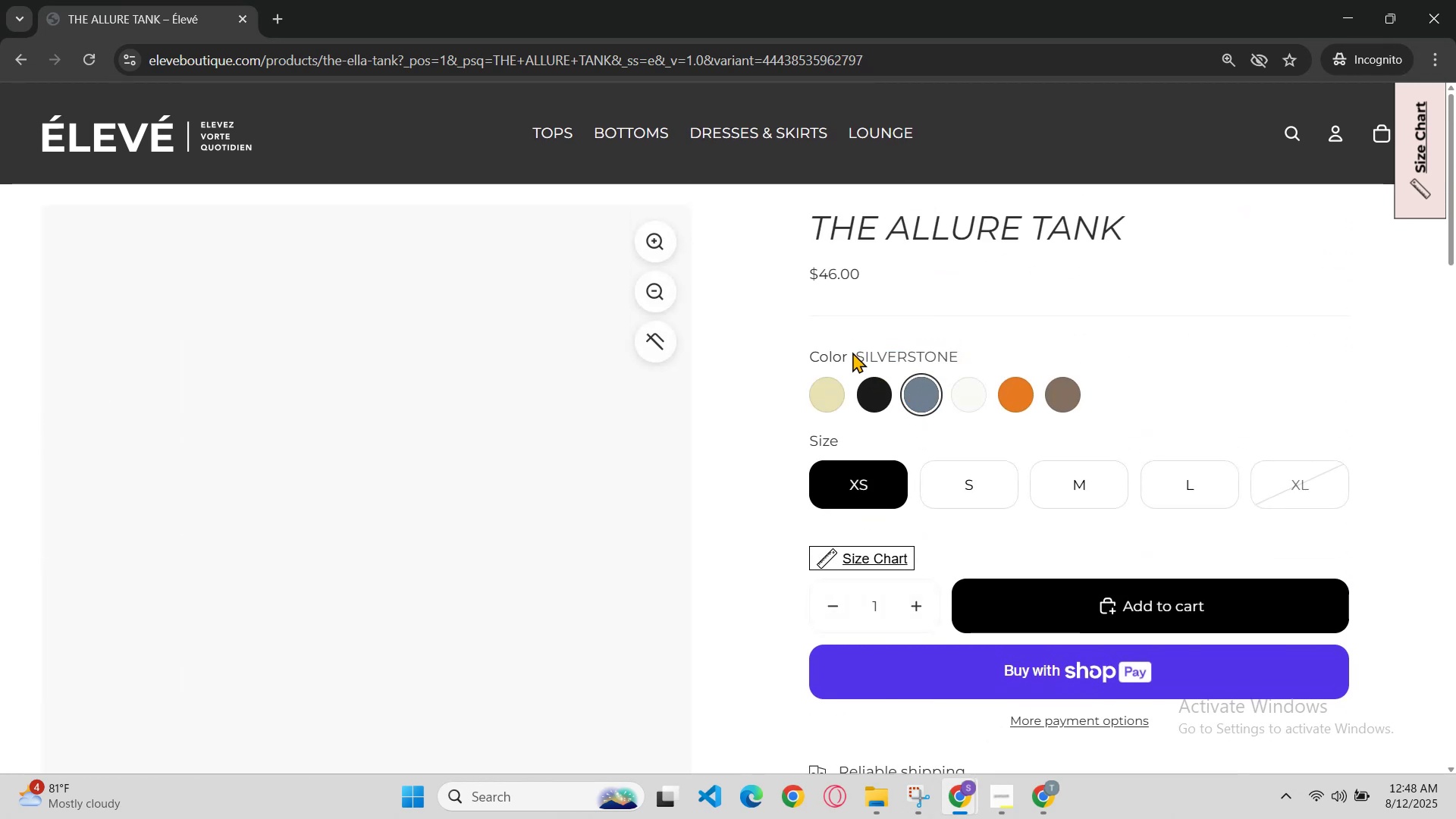 
left_click([858, 354])
 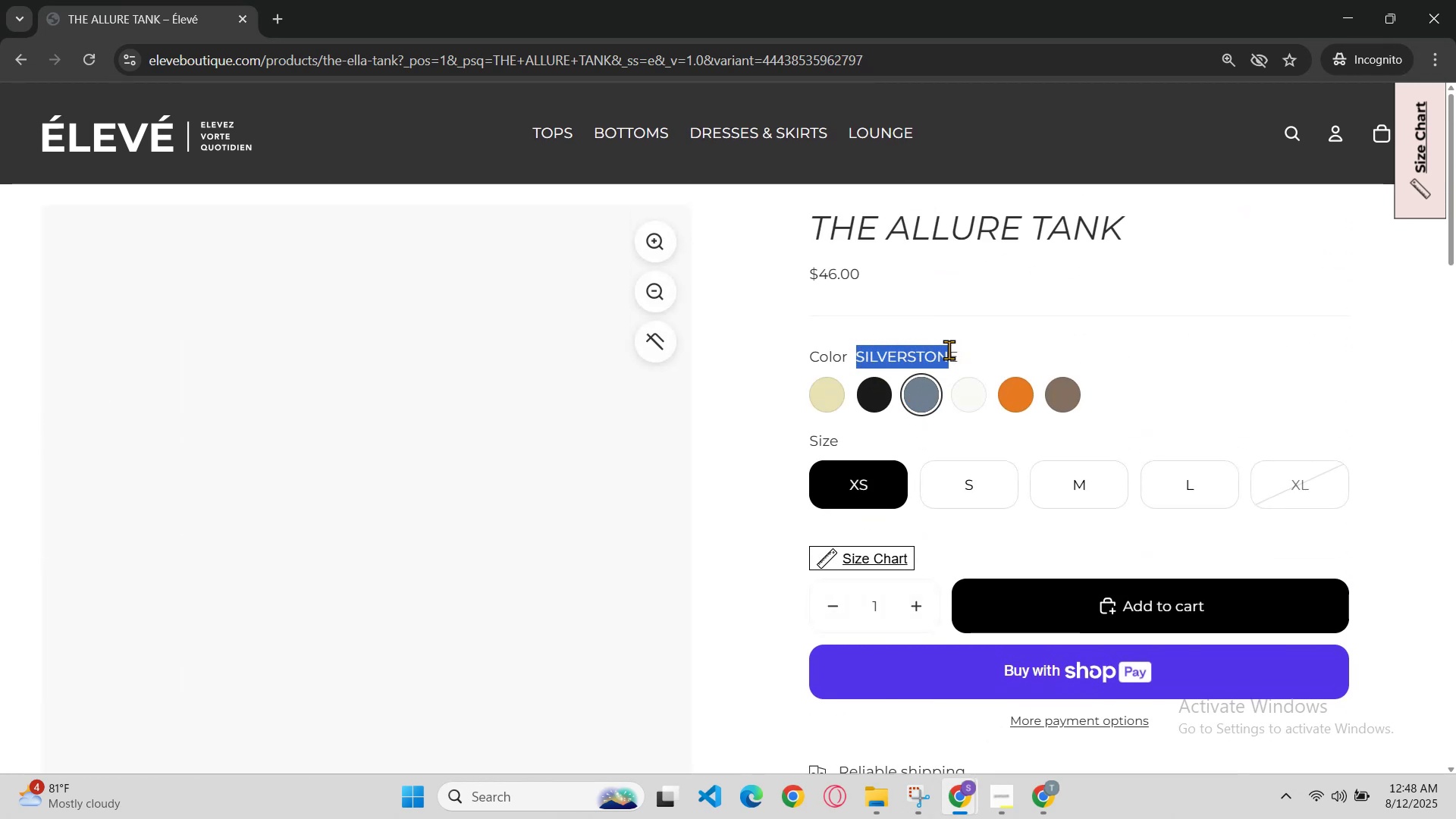 
key(Control+C)
 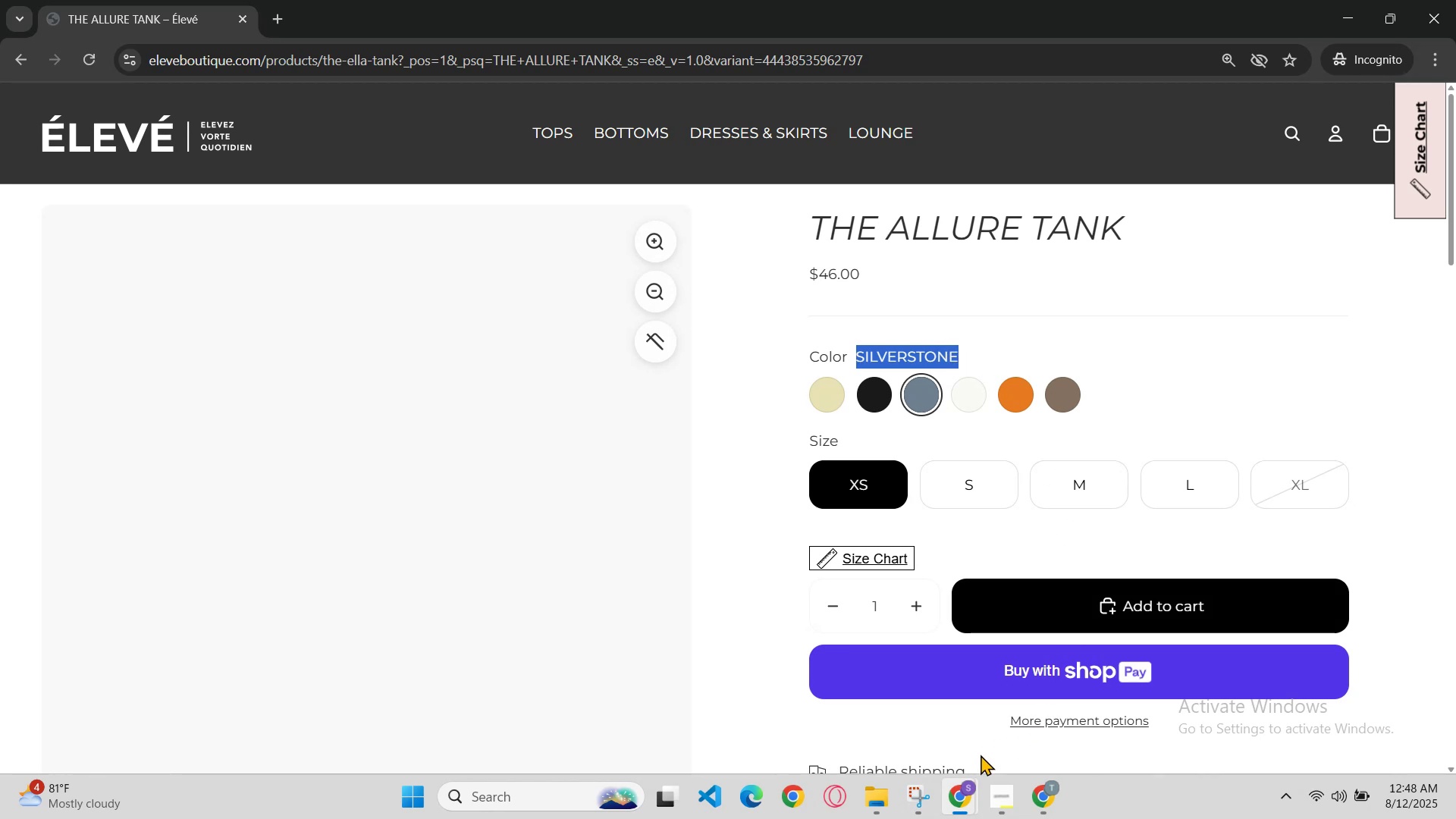 
left_click([963, 789])
 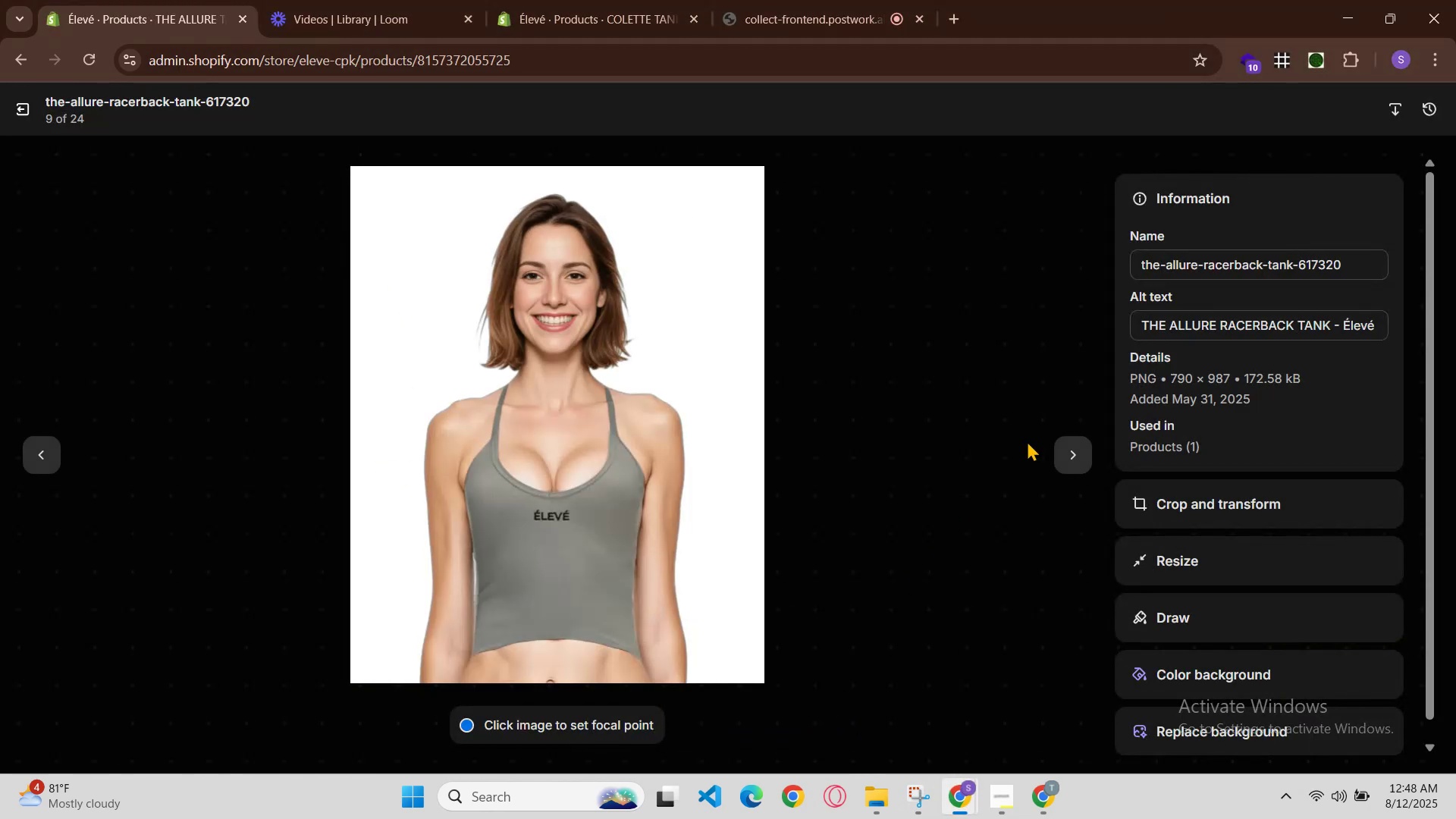 
left_click([1067, 445])
 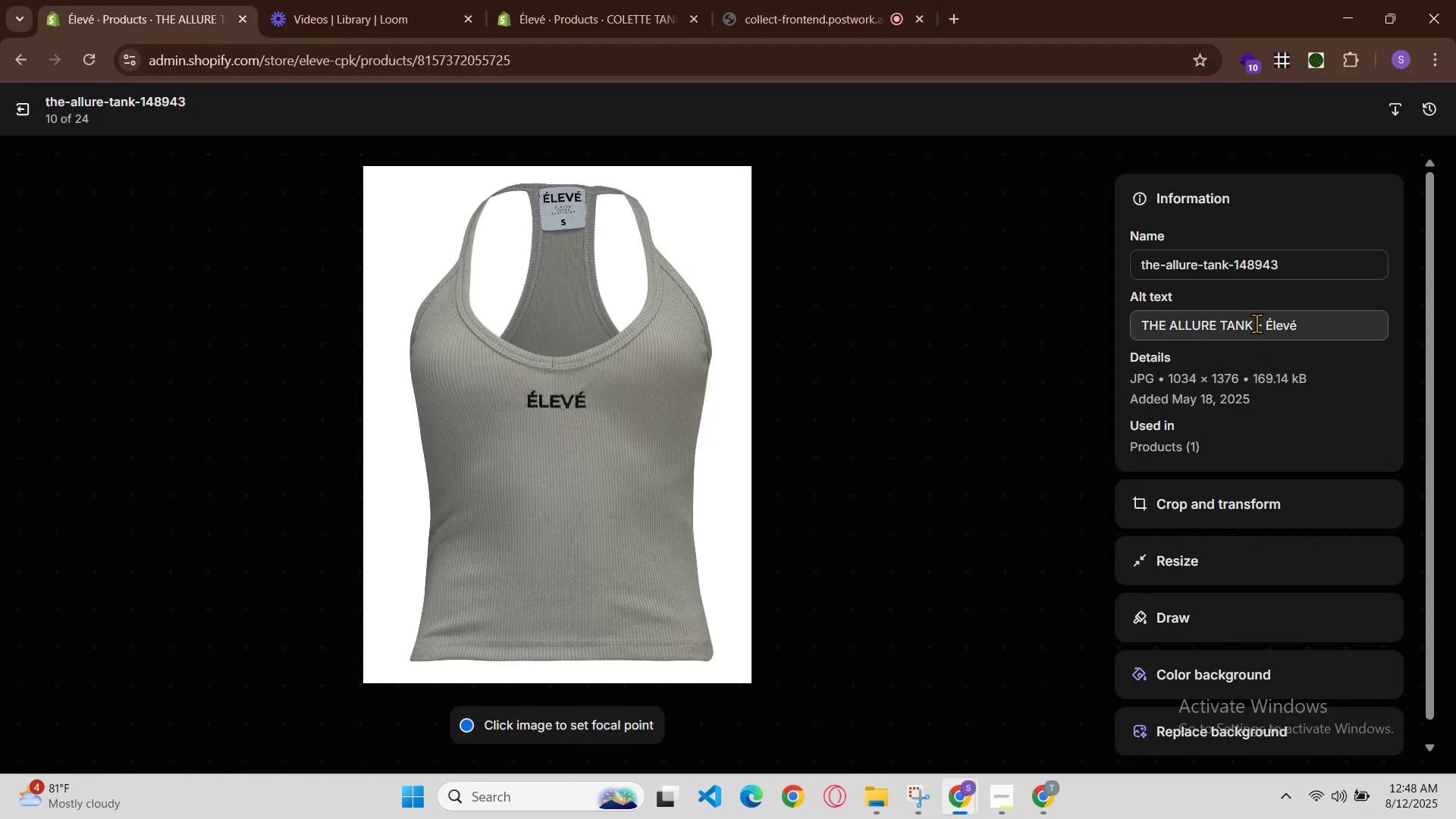 
left_click([1260, 327])
 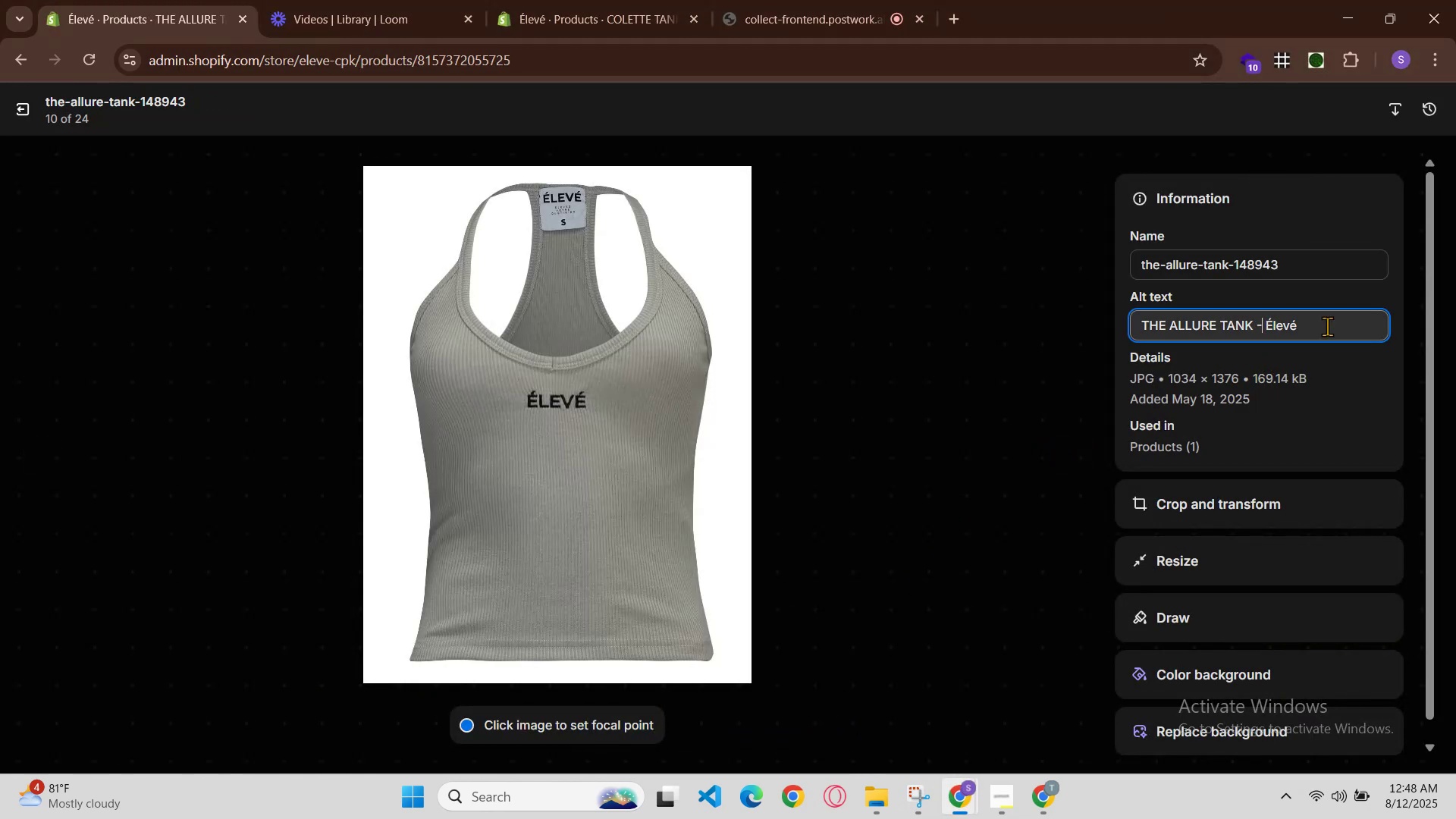 
key(Space)
 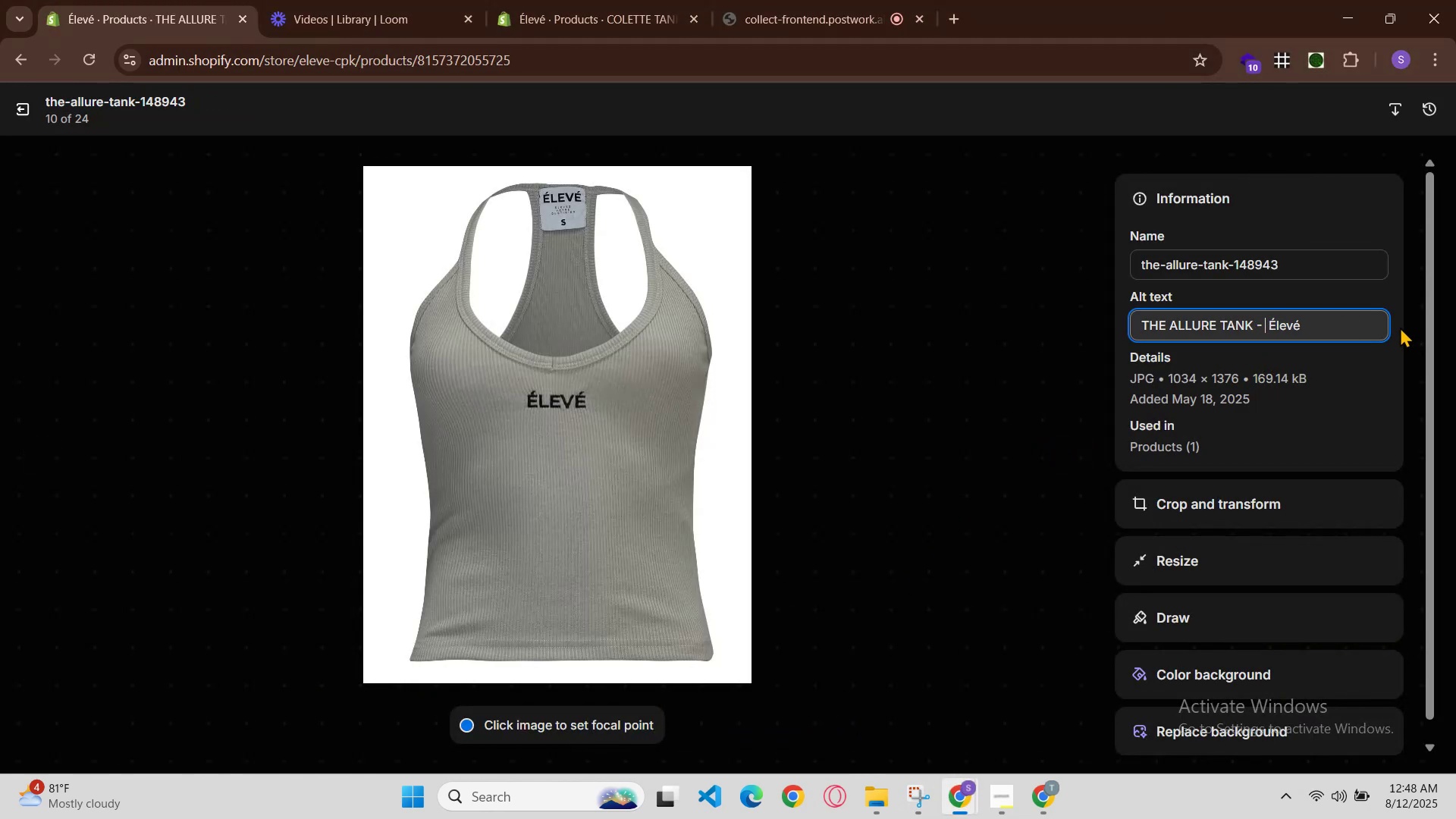 
key(Control+V)
 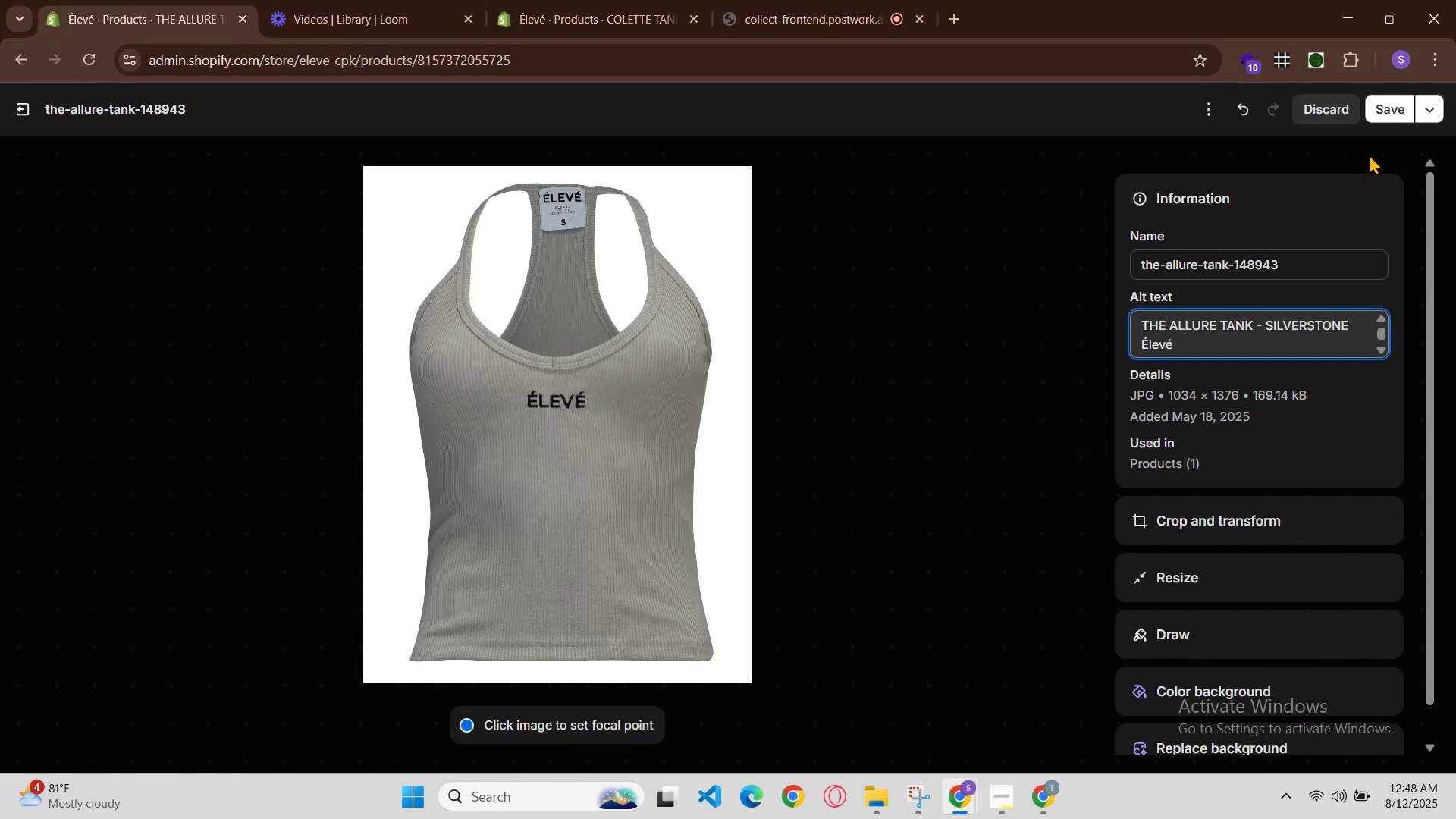 
left_click([1397, 102])
 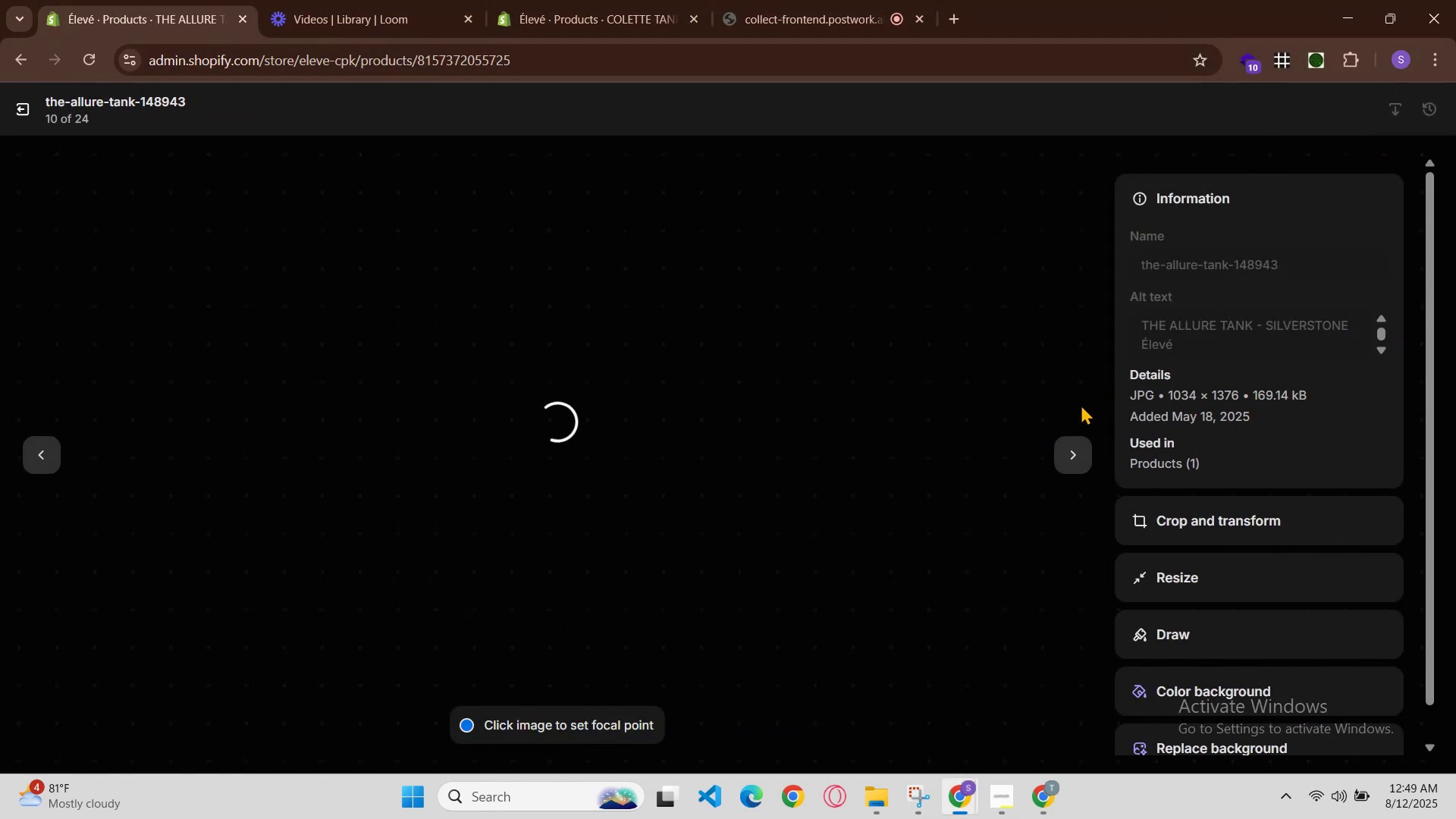 
left_click([1072, 455])
 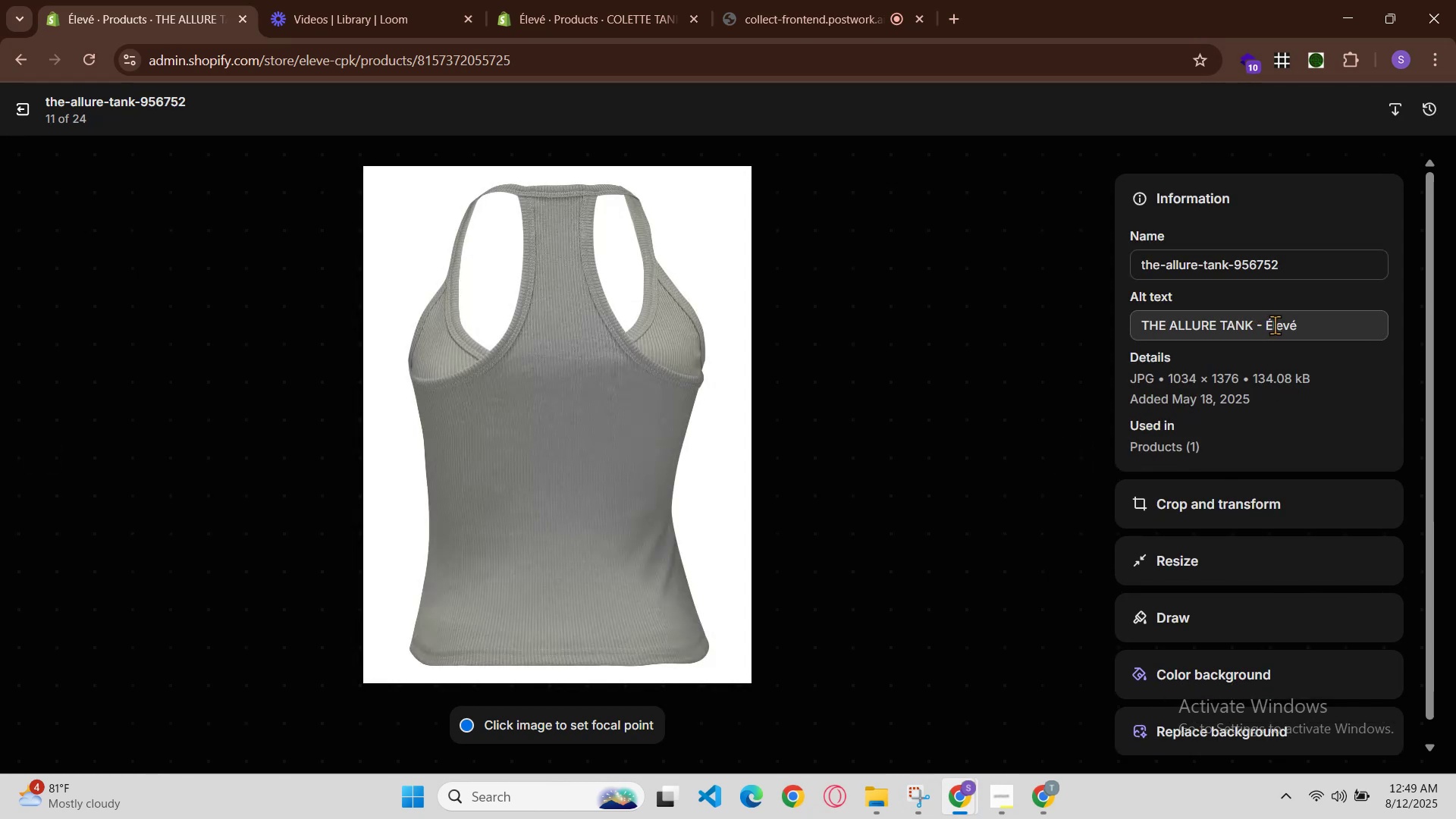 
left_click([1263, 325])
 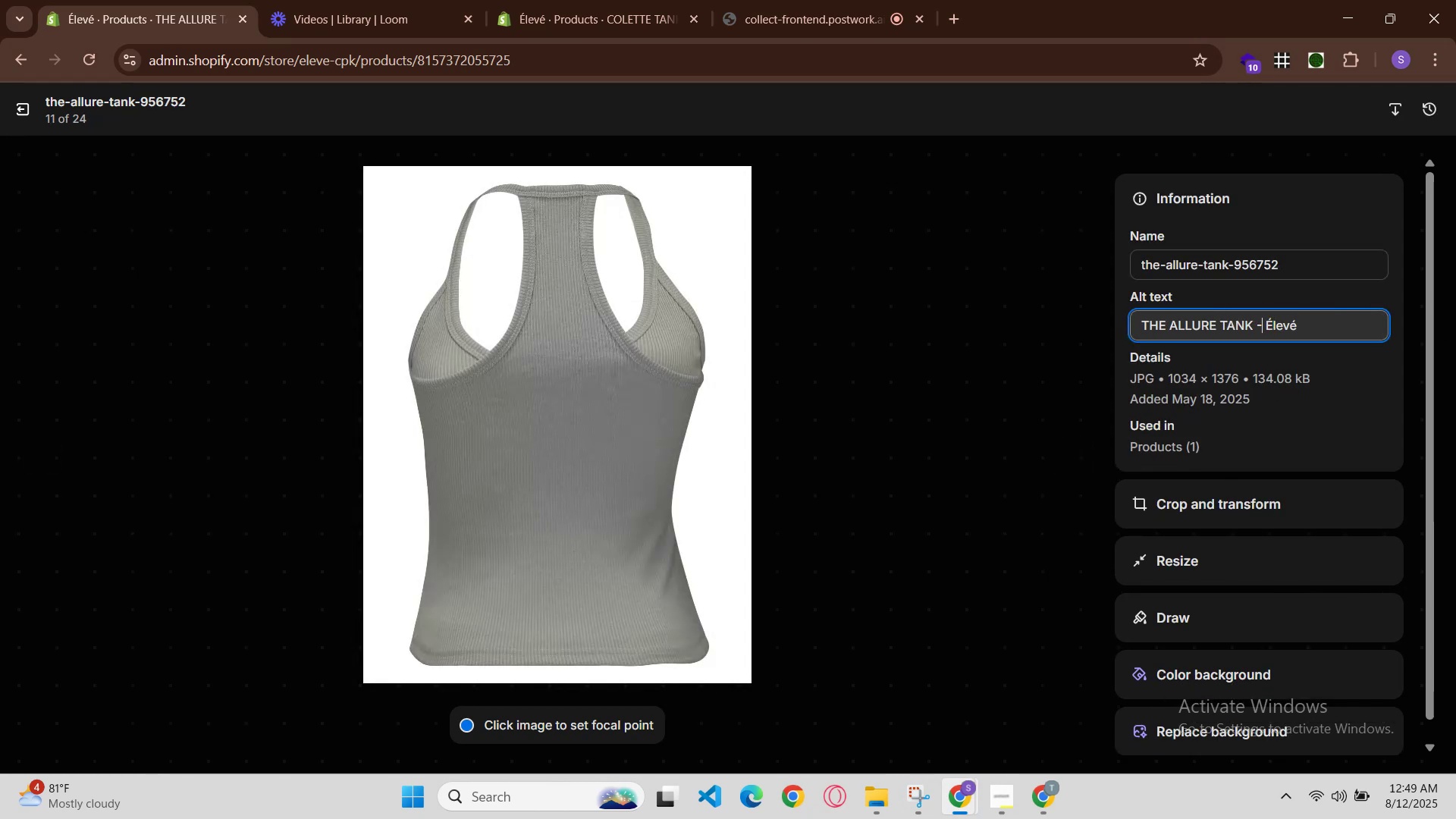 
key(Space)
 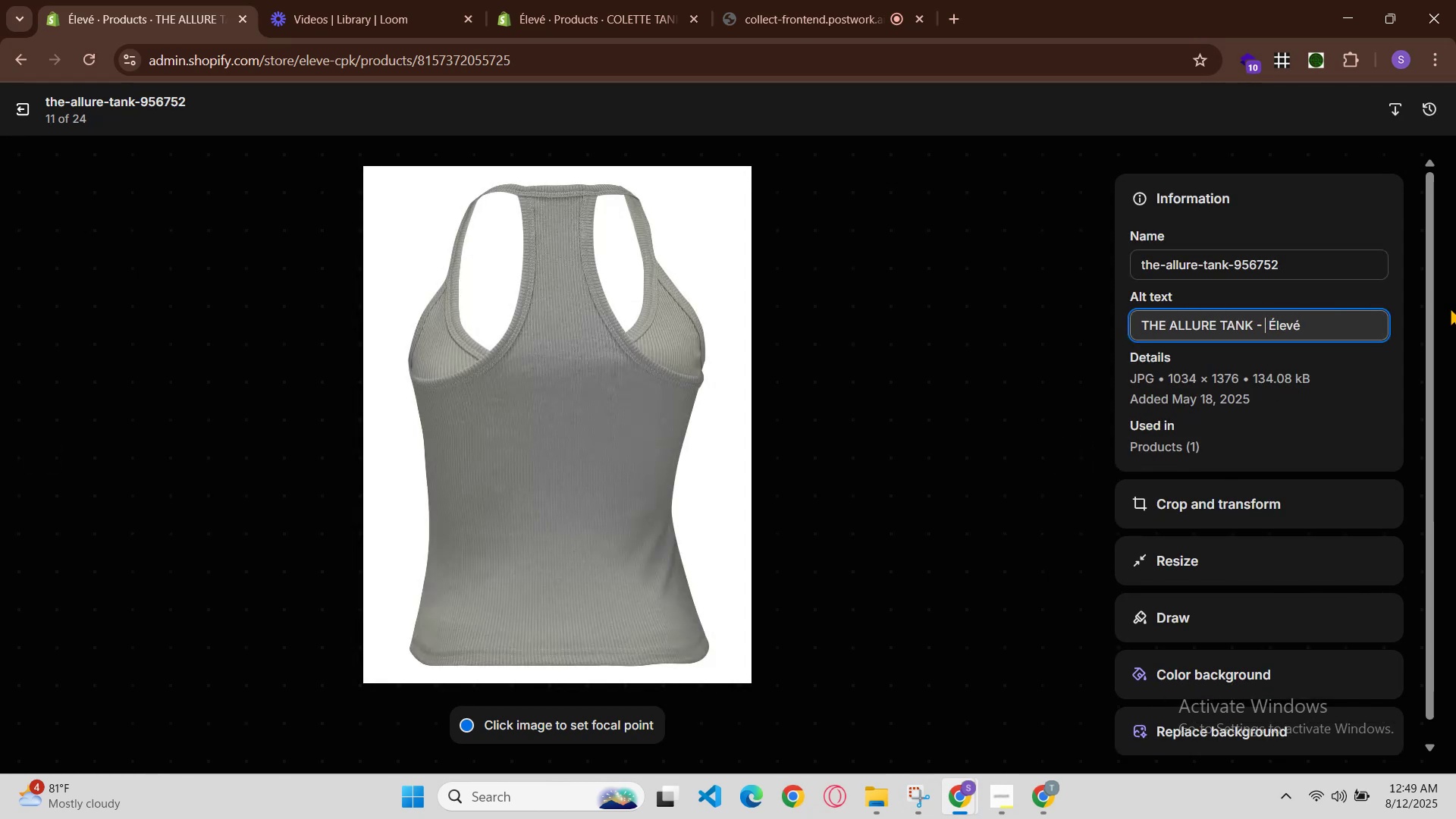 
key(Control+V)
 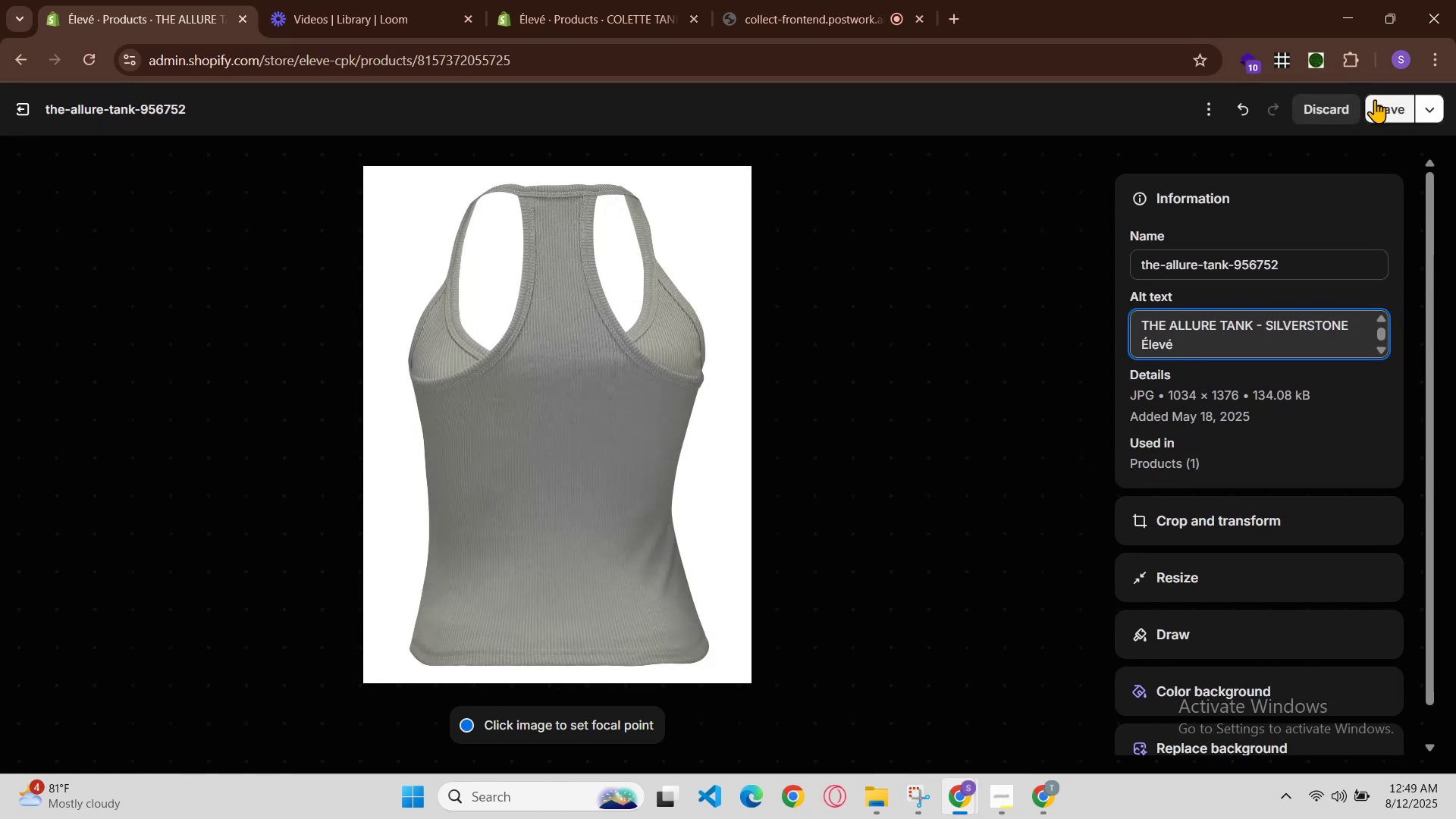 
left_click([1381, 100])
 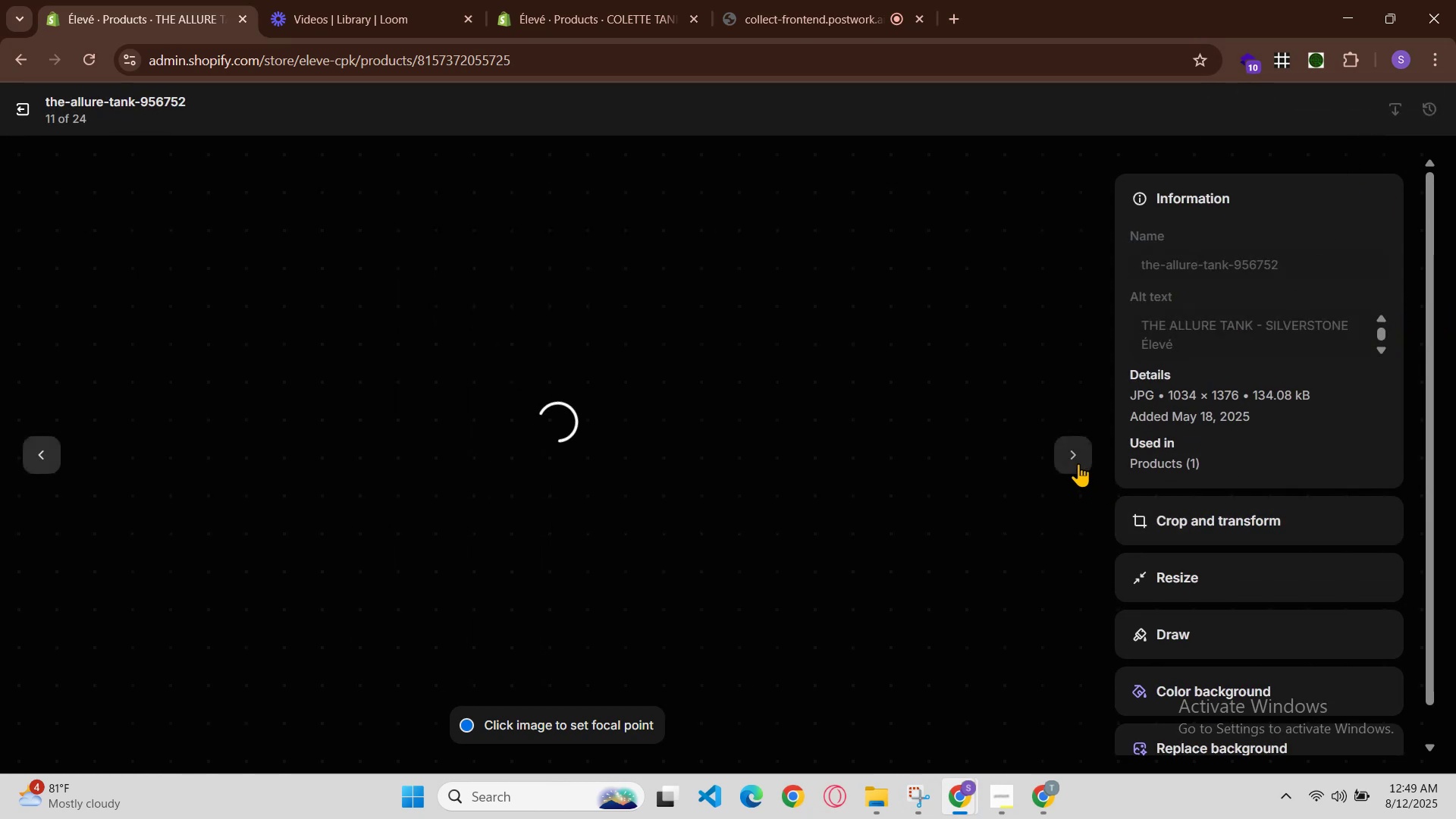 
left_click([1072, 448])
 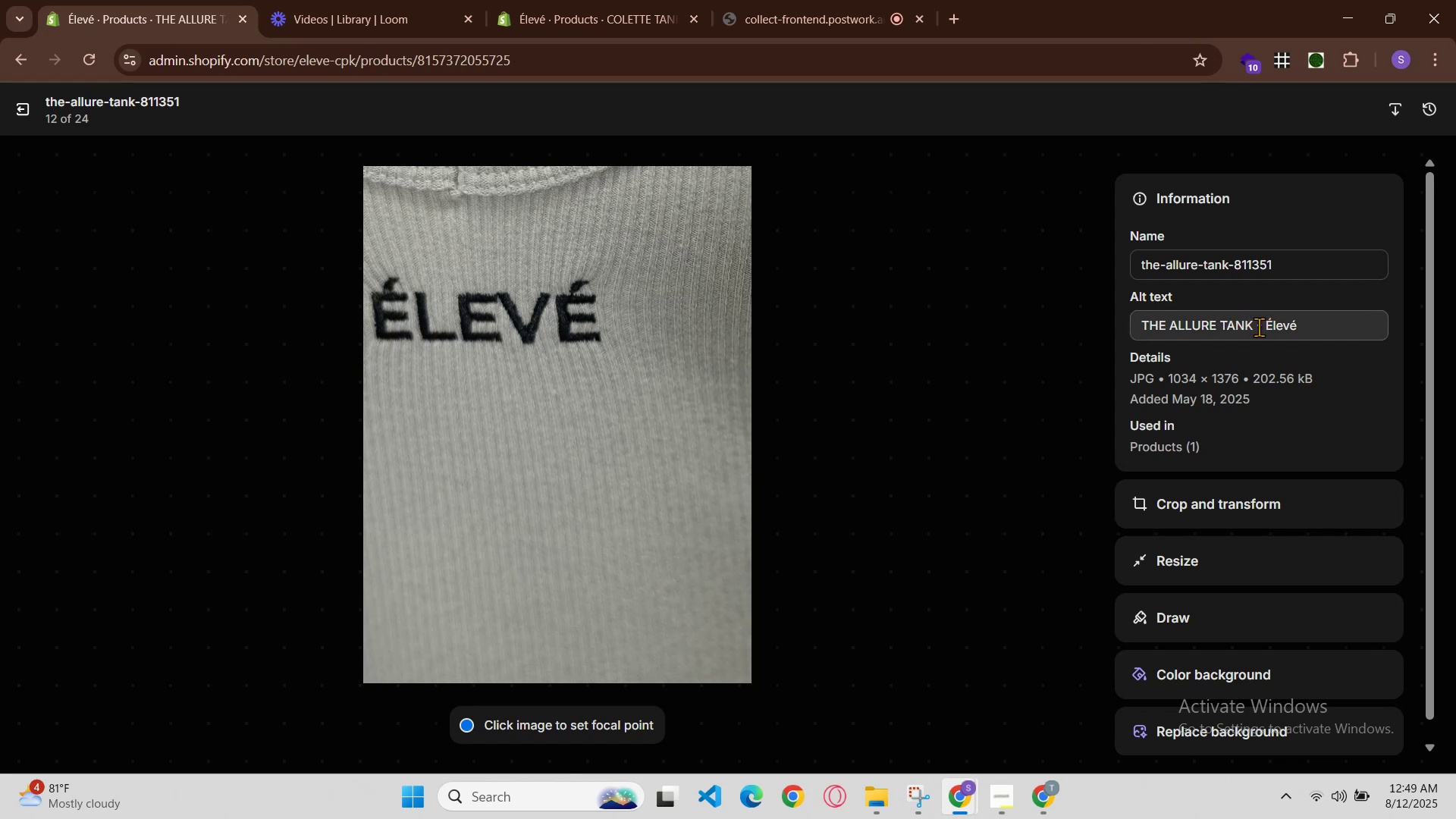 
wait(5.43)
 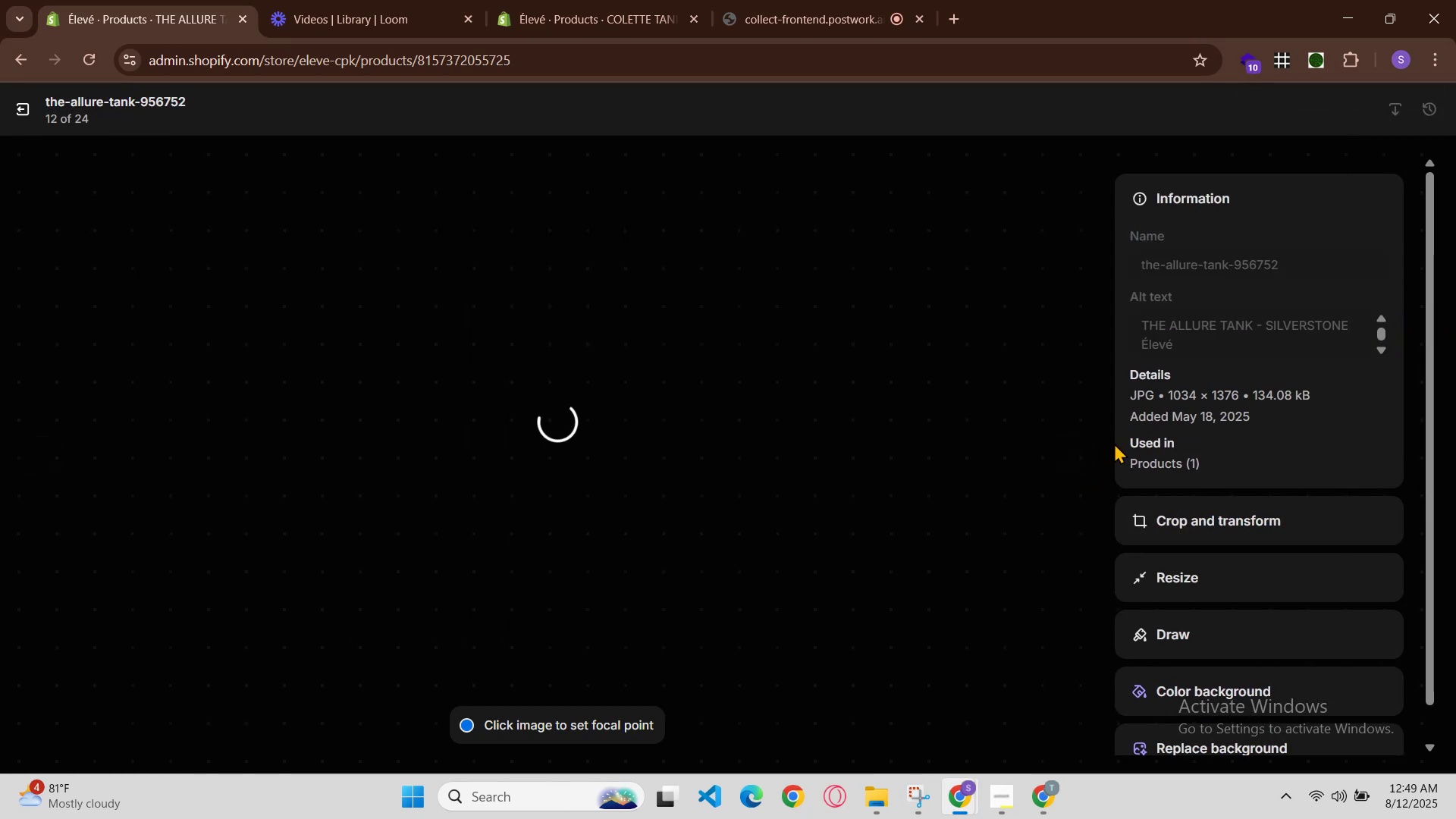 
left_click([1261, 325])
 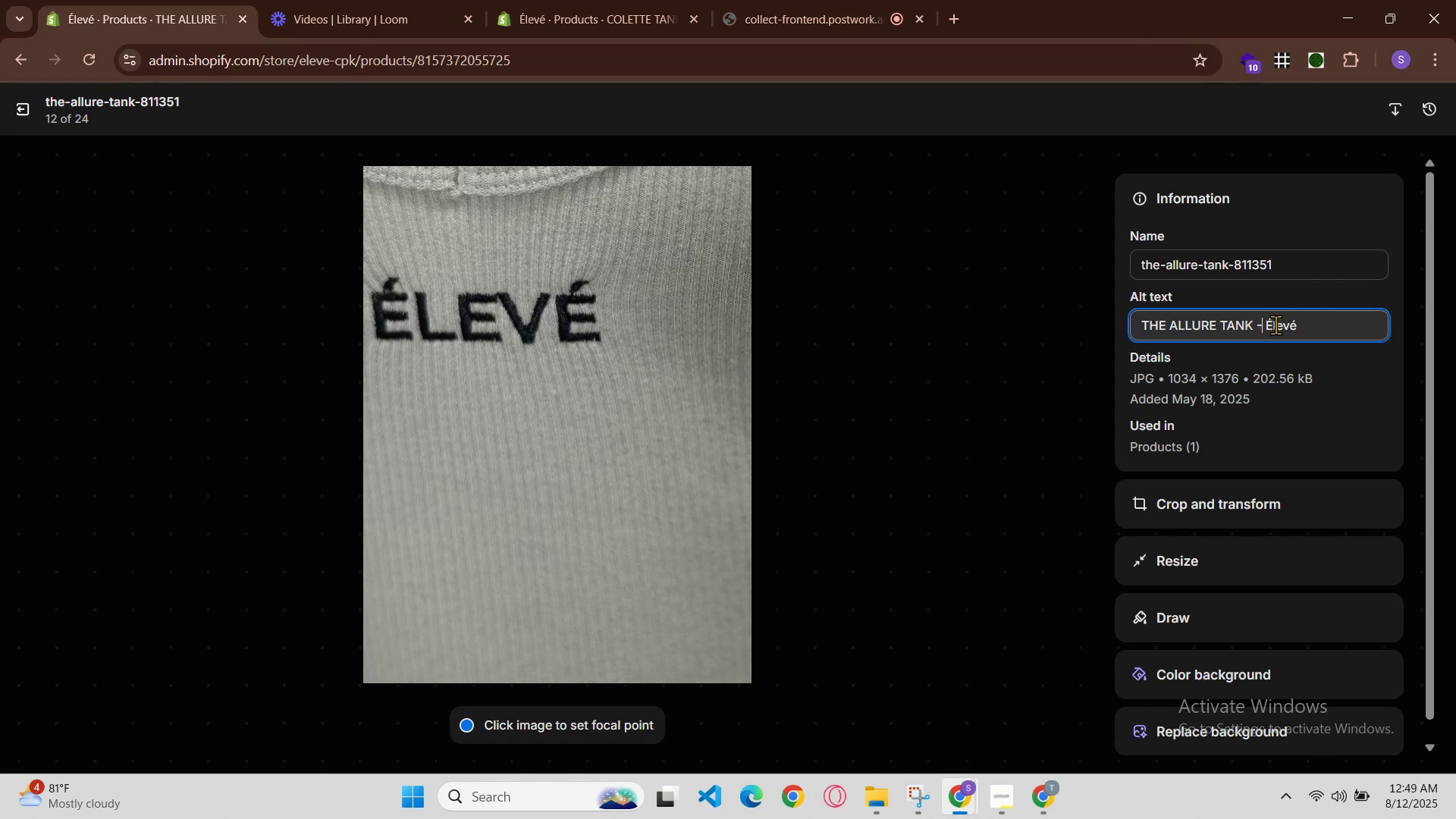 
key(Space)
 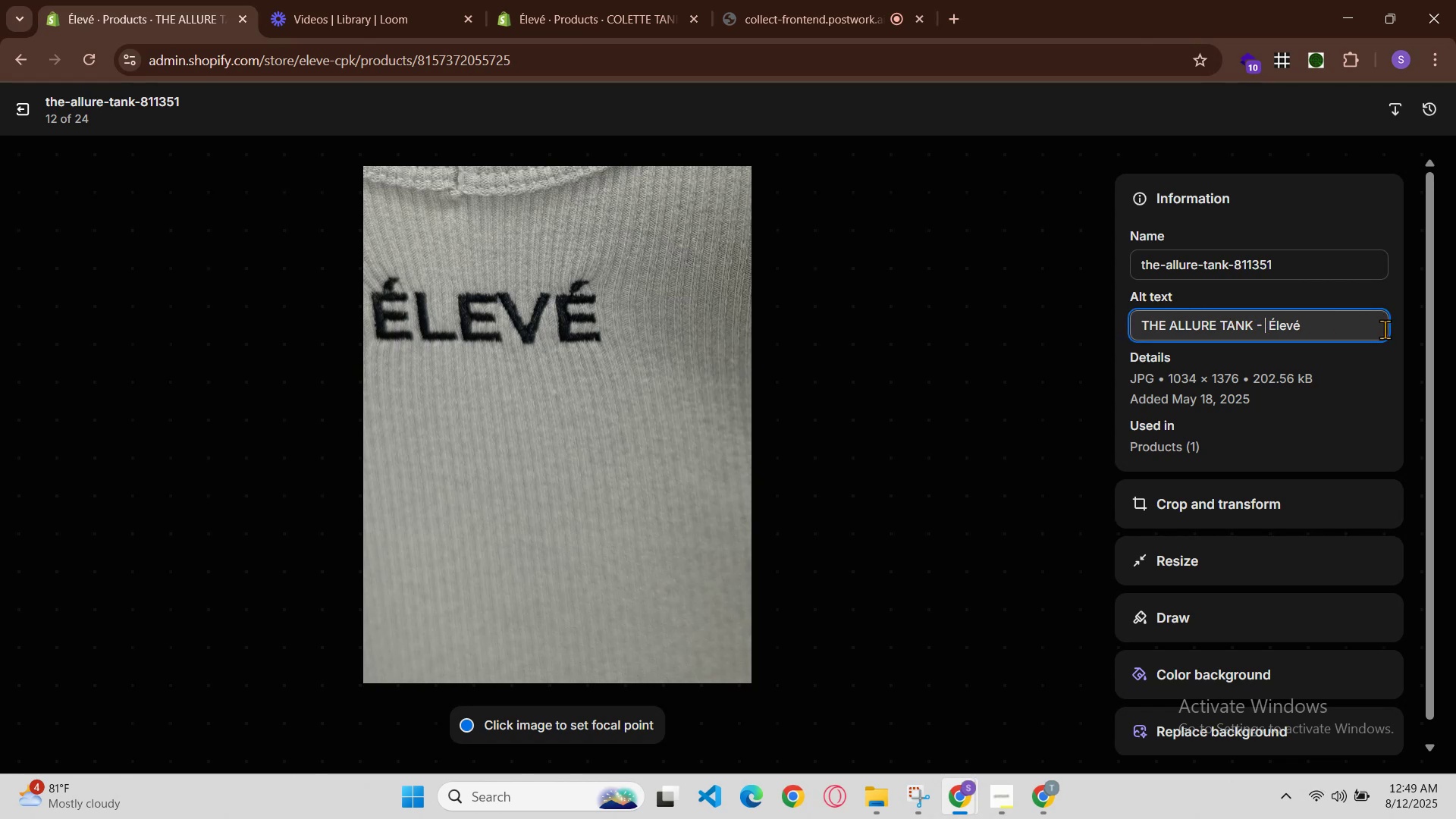 
key(Control+V)
 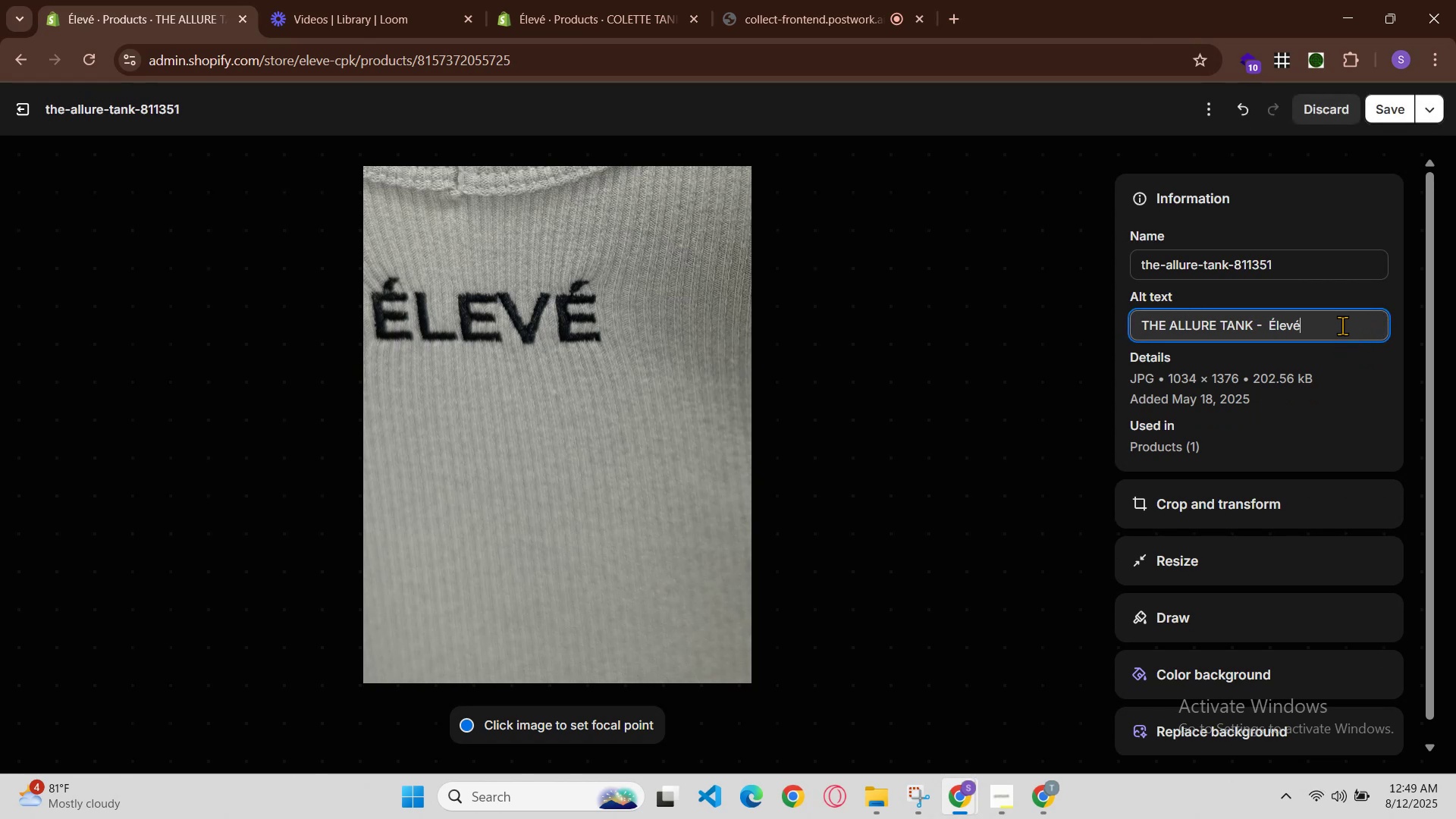 
key(Control+Z)
 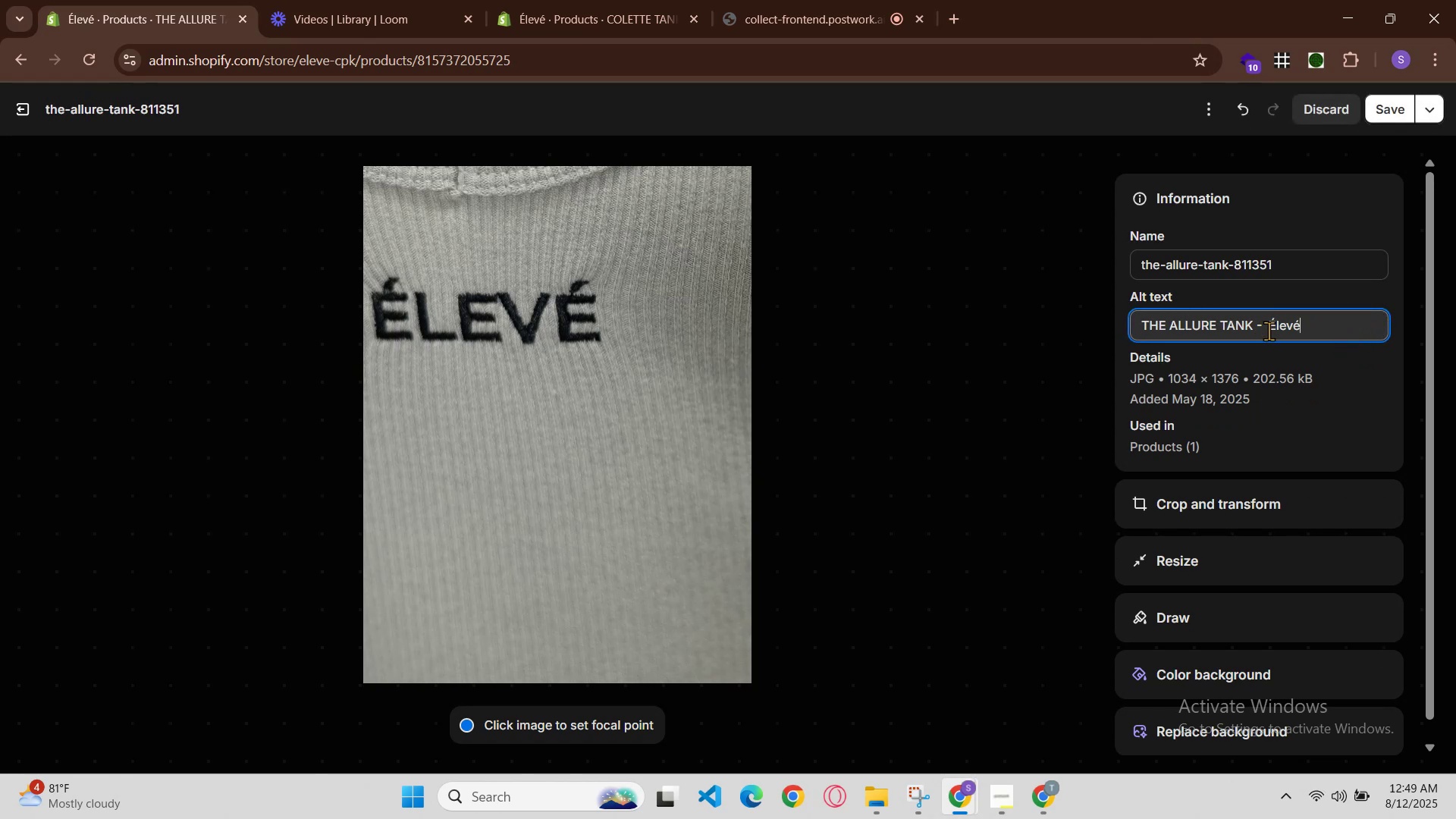 
left_click([1263, 328])
 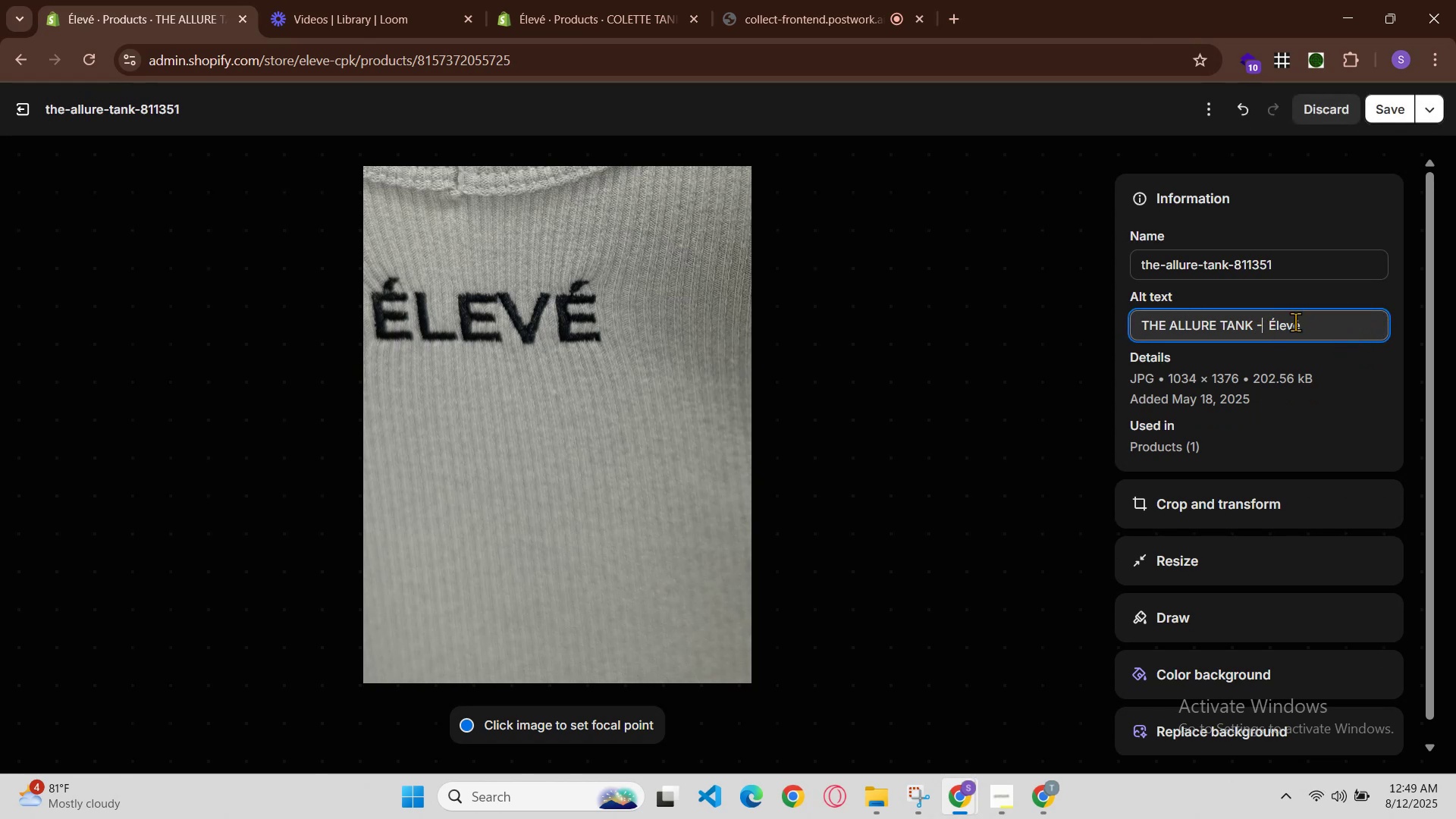 
key(Space)
 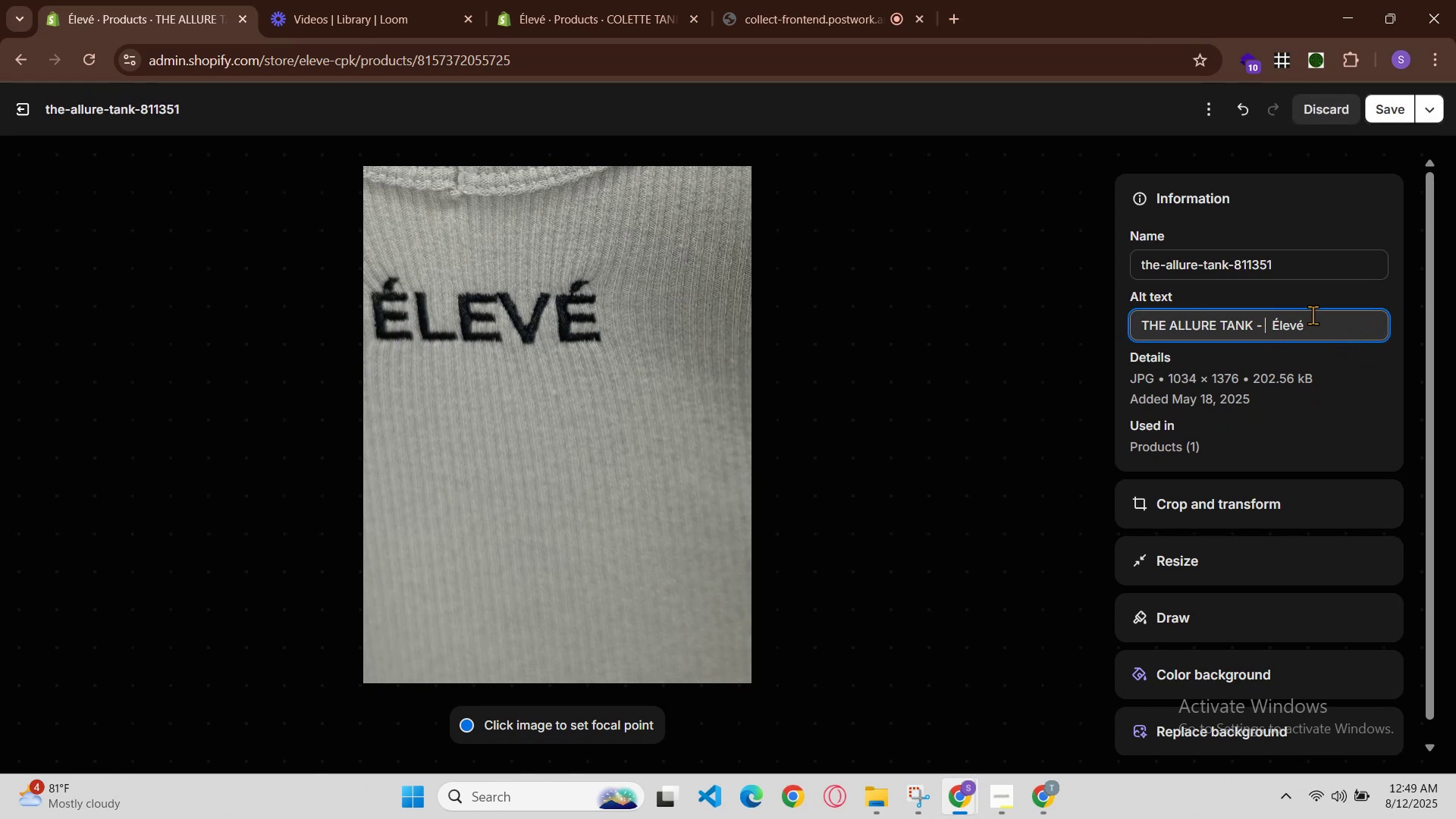 
key(Control+V)
 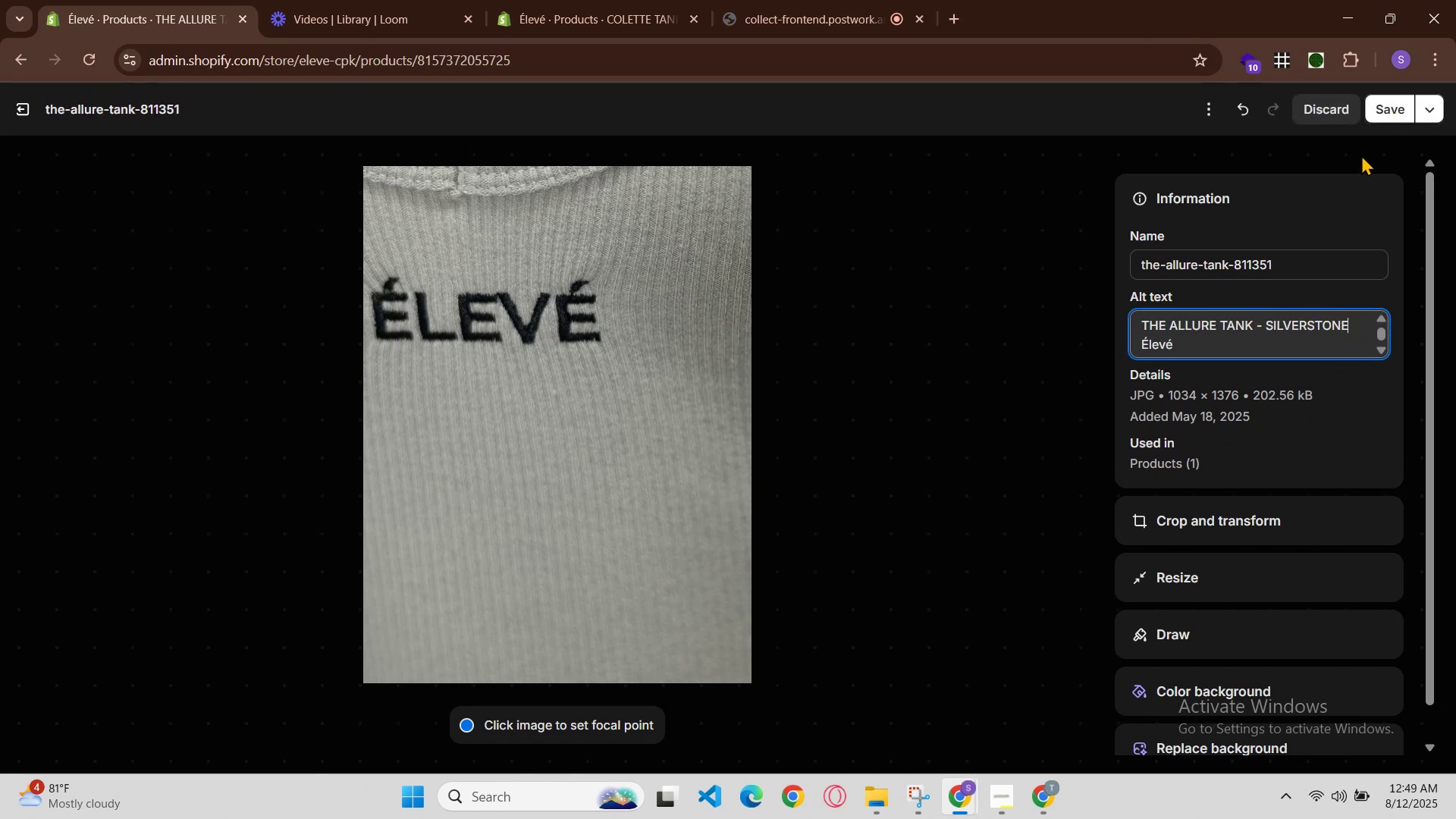 
left_click([1376, 105])
 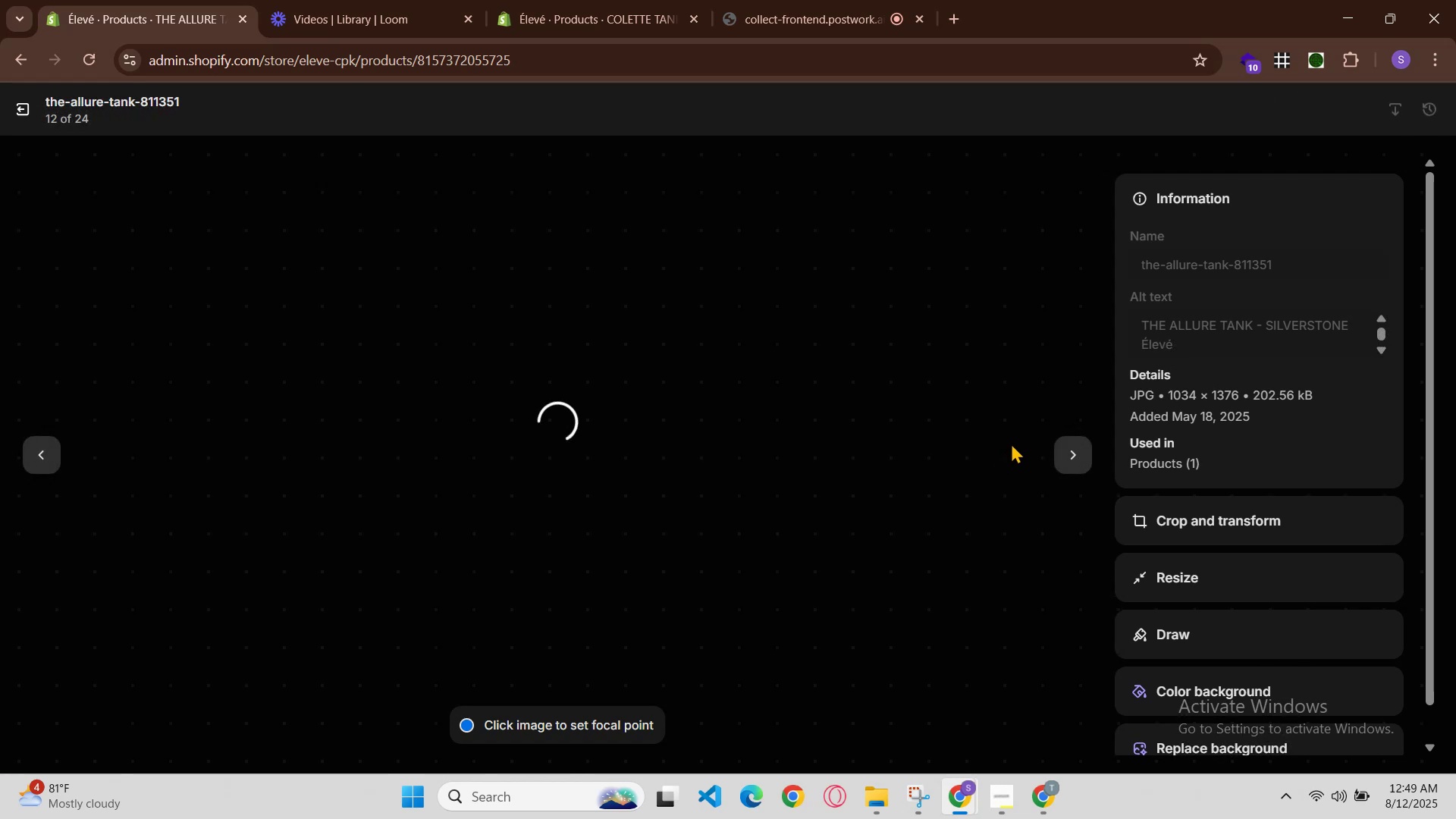 
left_click([1047, 460])
 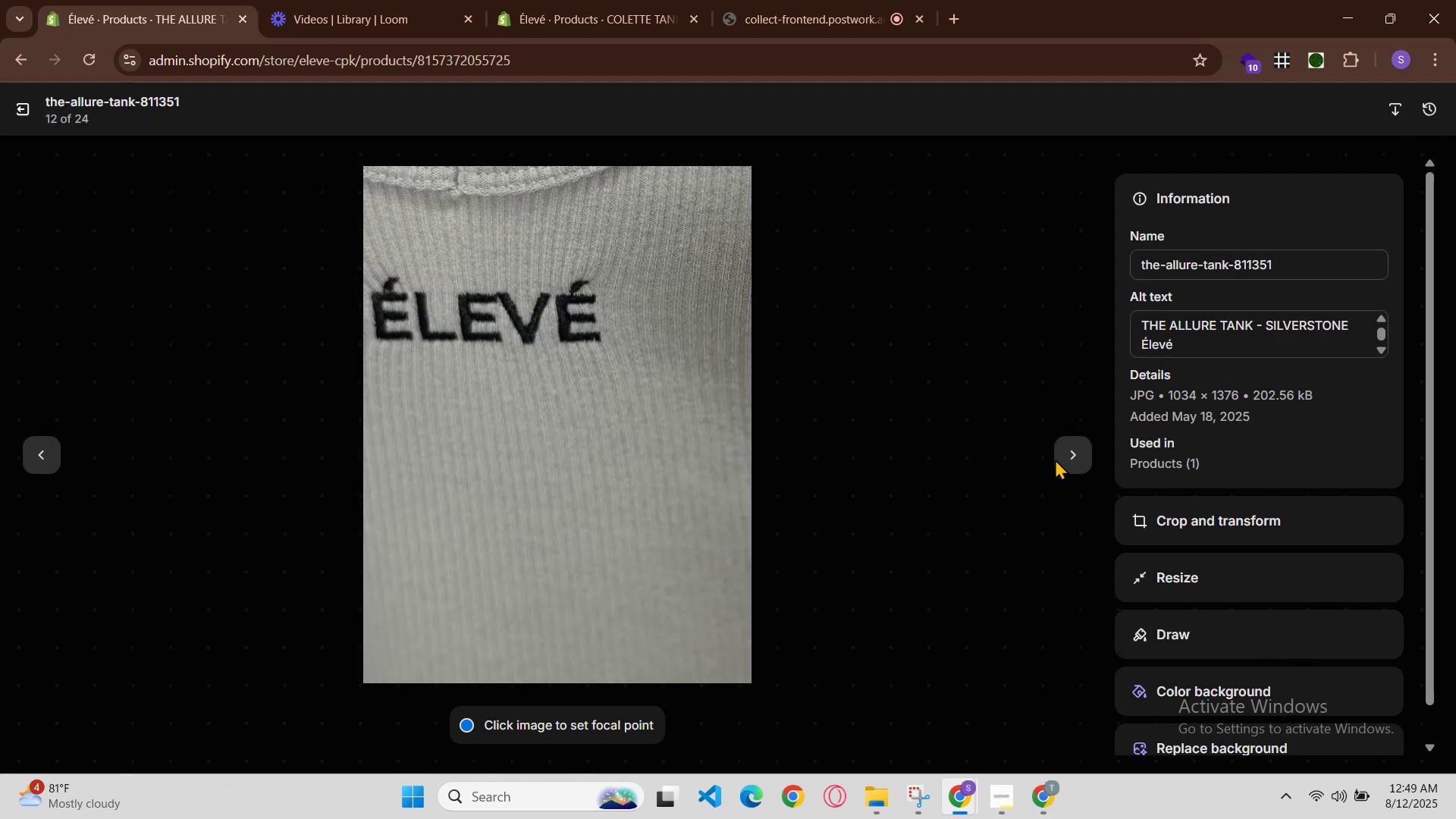 
left_click([1062, 454])
 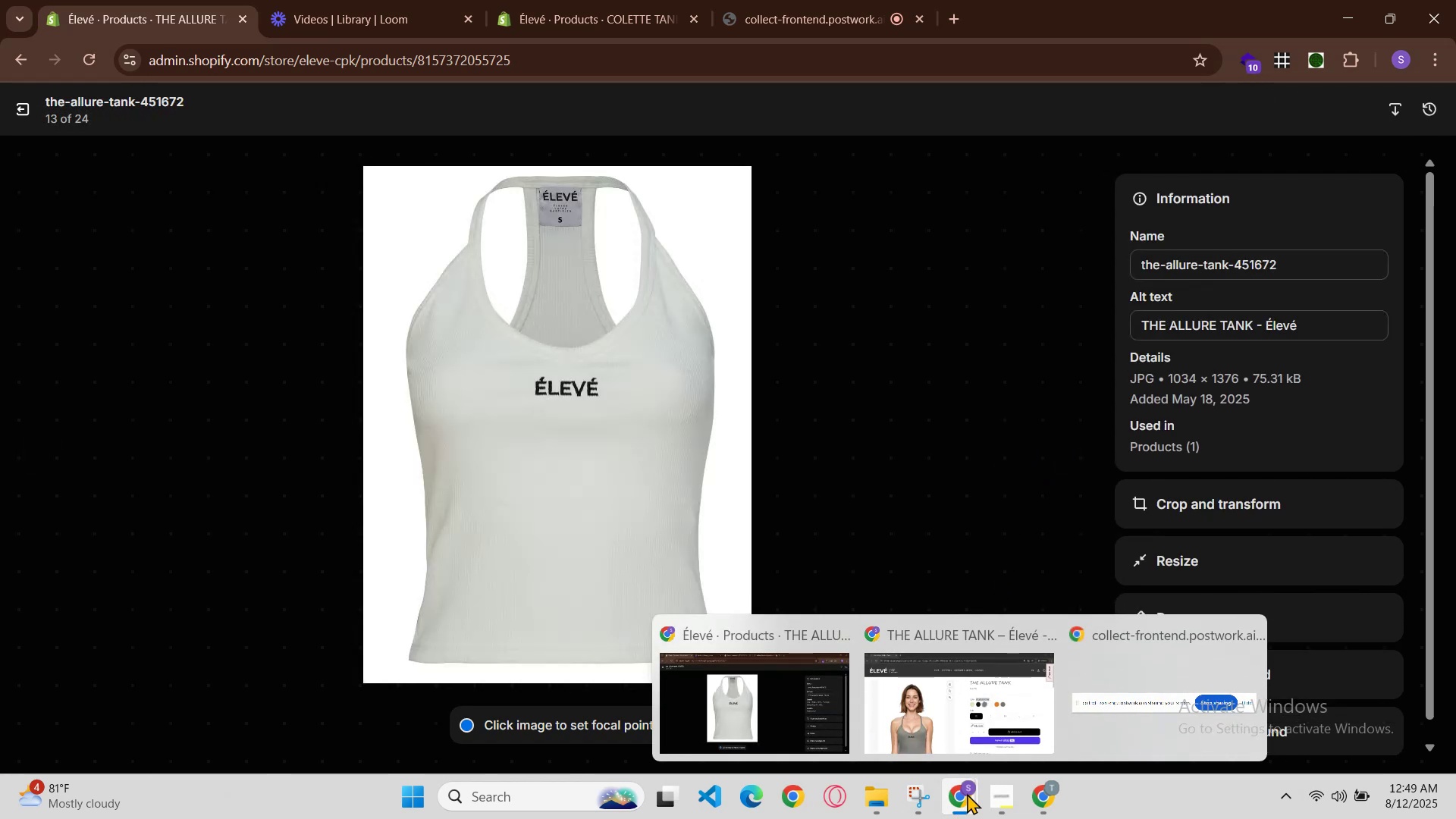 
left_click([981, 726])
 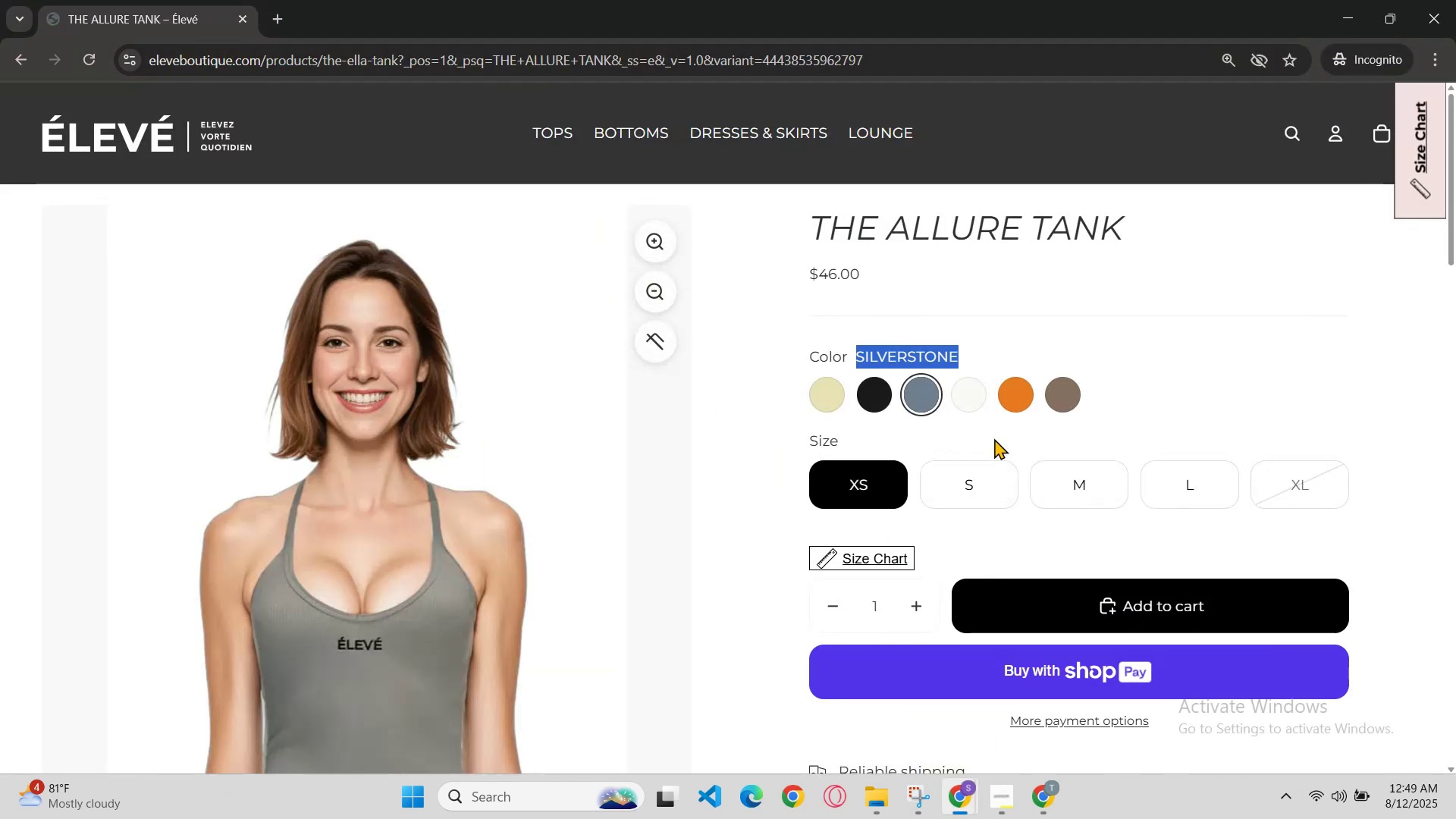 
left_click([980, 396])
 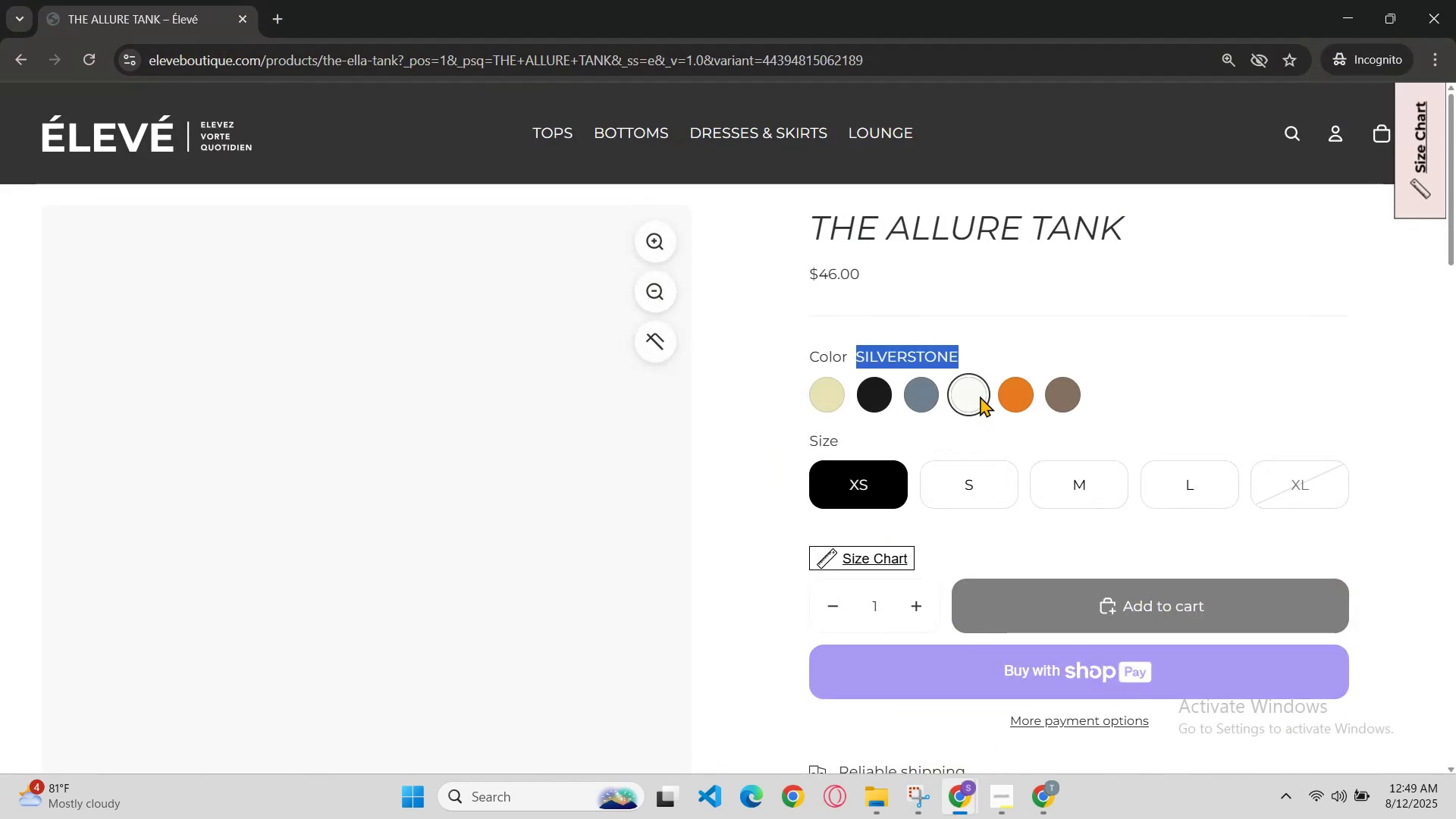 
scroll: coordinate [949, 456], scroll_direction: none, amount: 0.0
 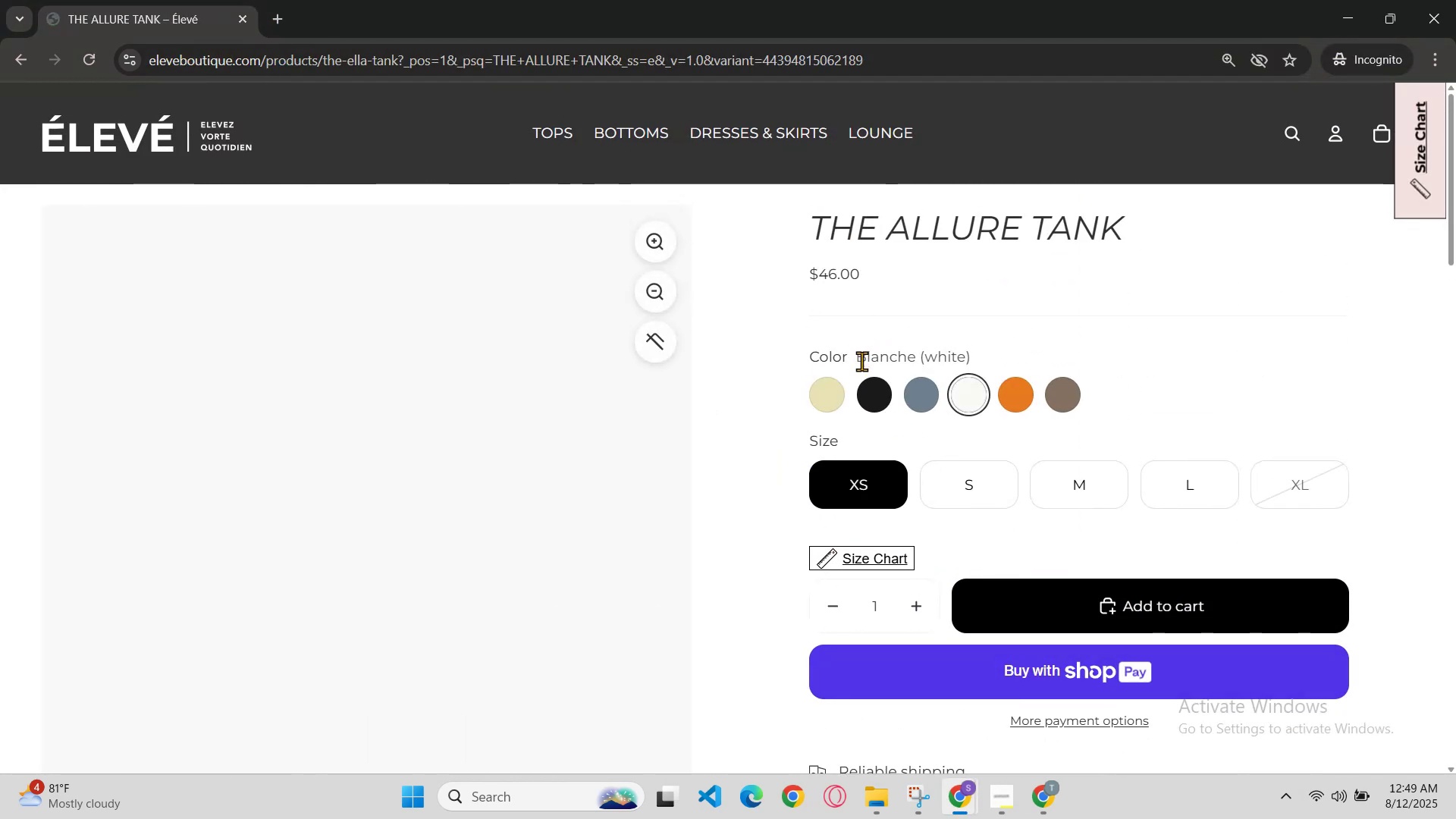 
key(Control+C)
 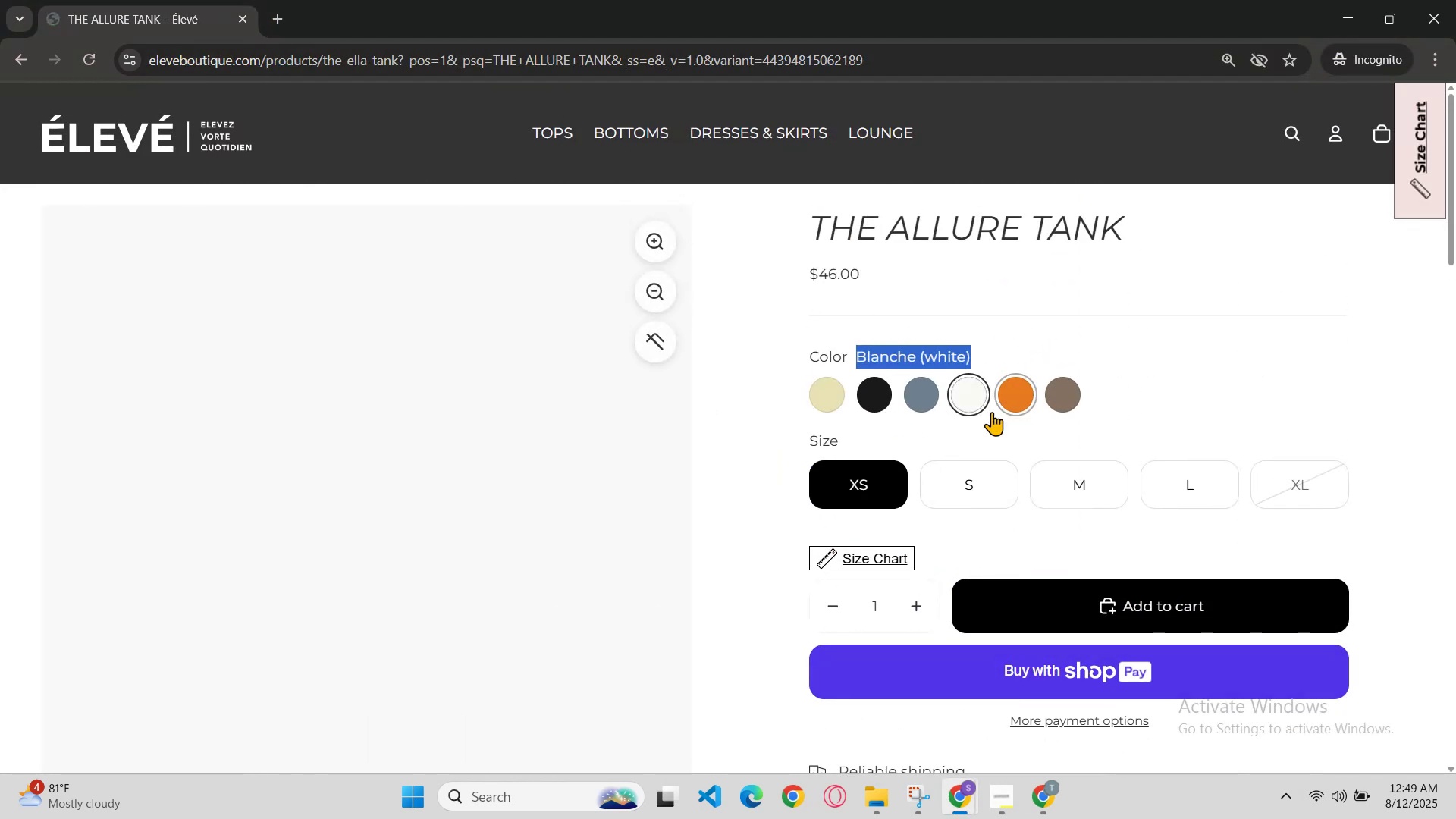 
scroll: coordinate [974, 492], scroll_direction: down, amount: 2.0
 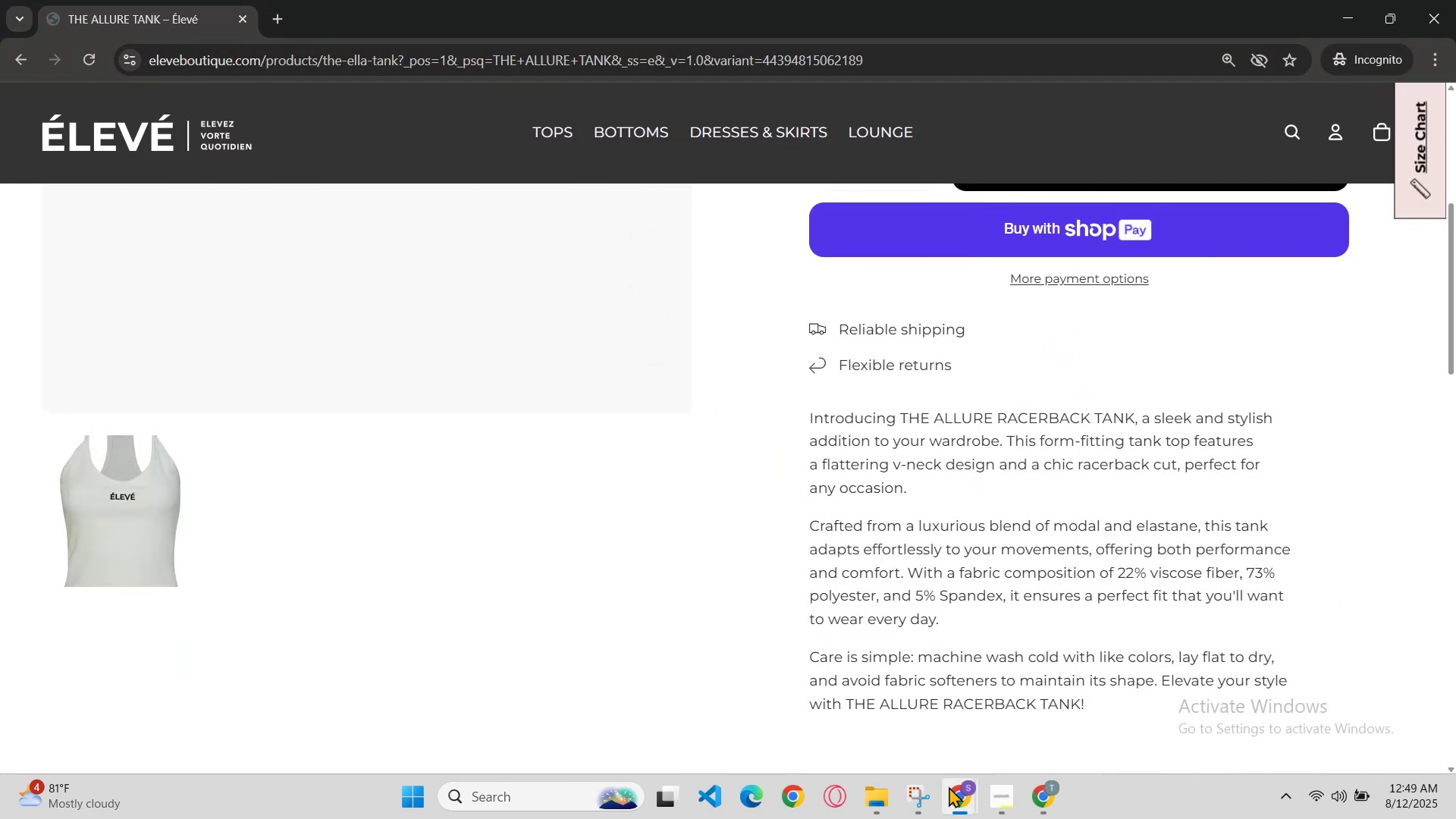 
left_click([955, 795])
 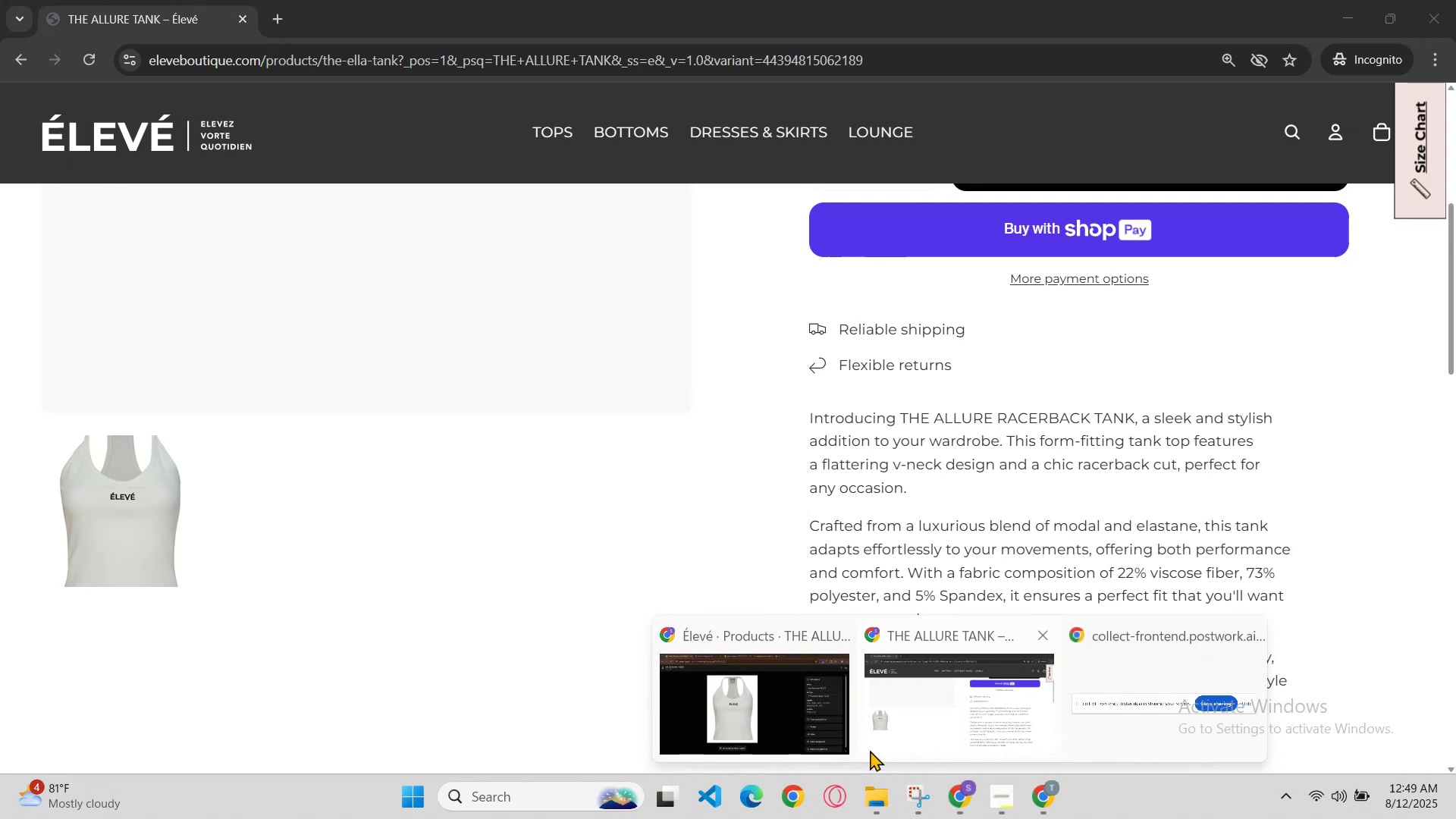 
left_click([848, 742])
 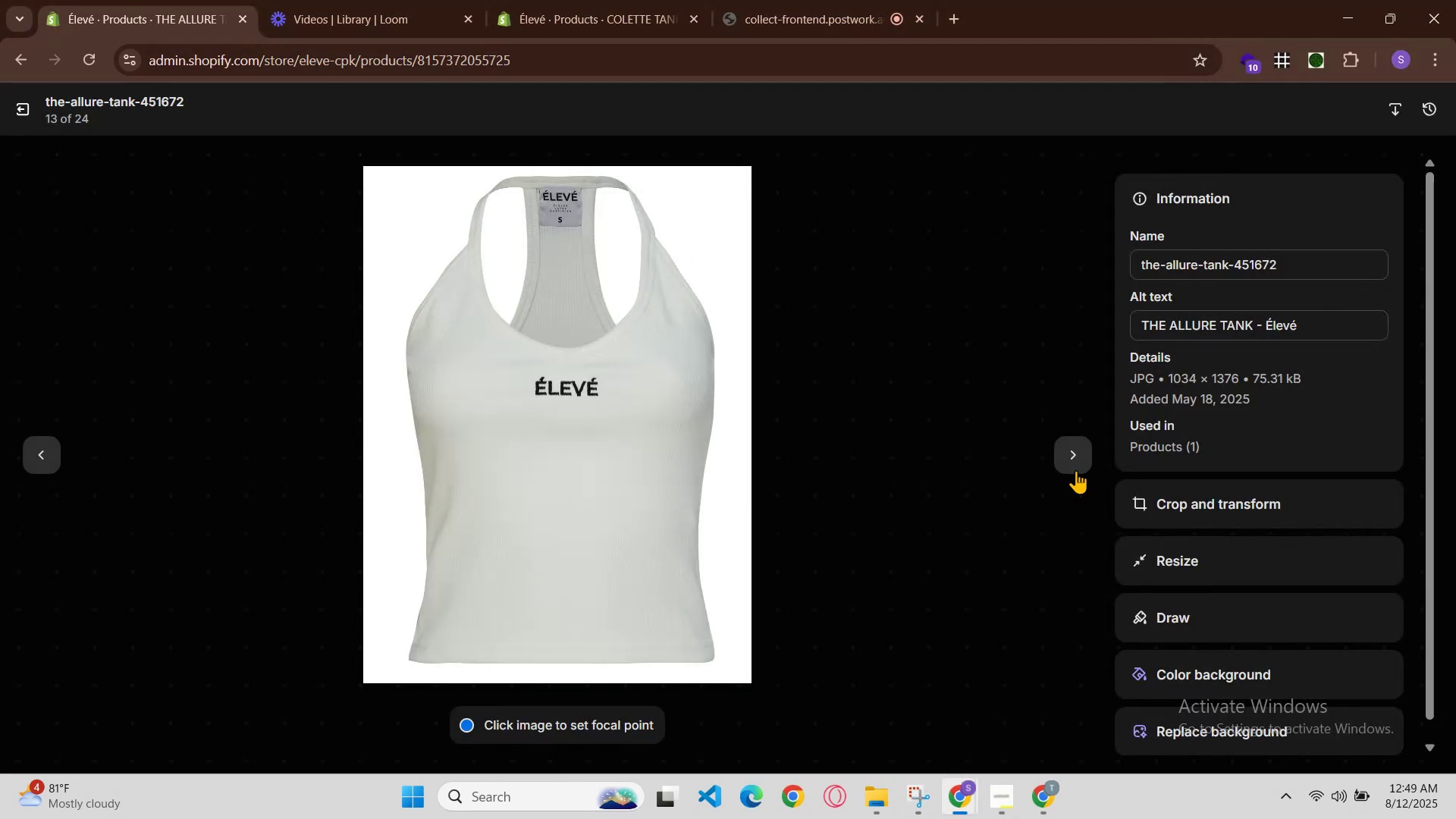 
left_click([1079, 449])
 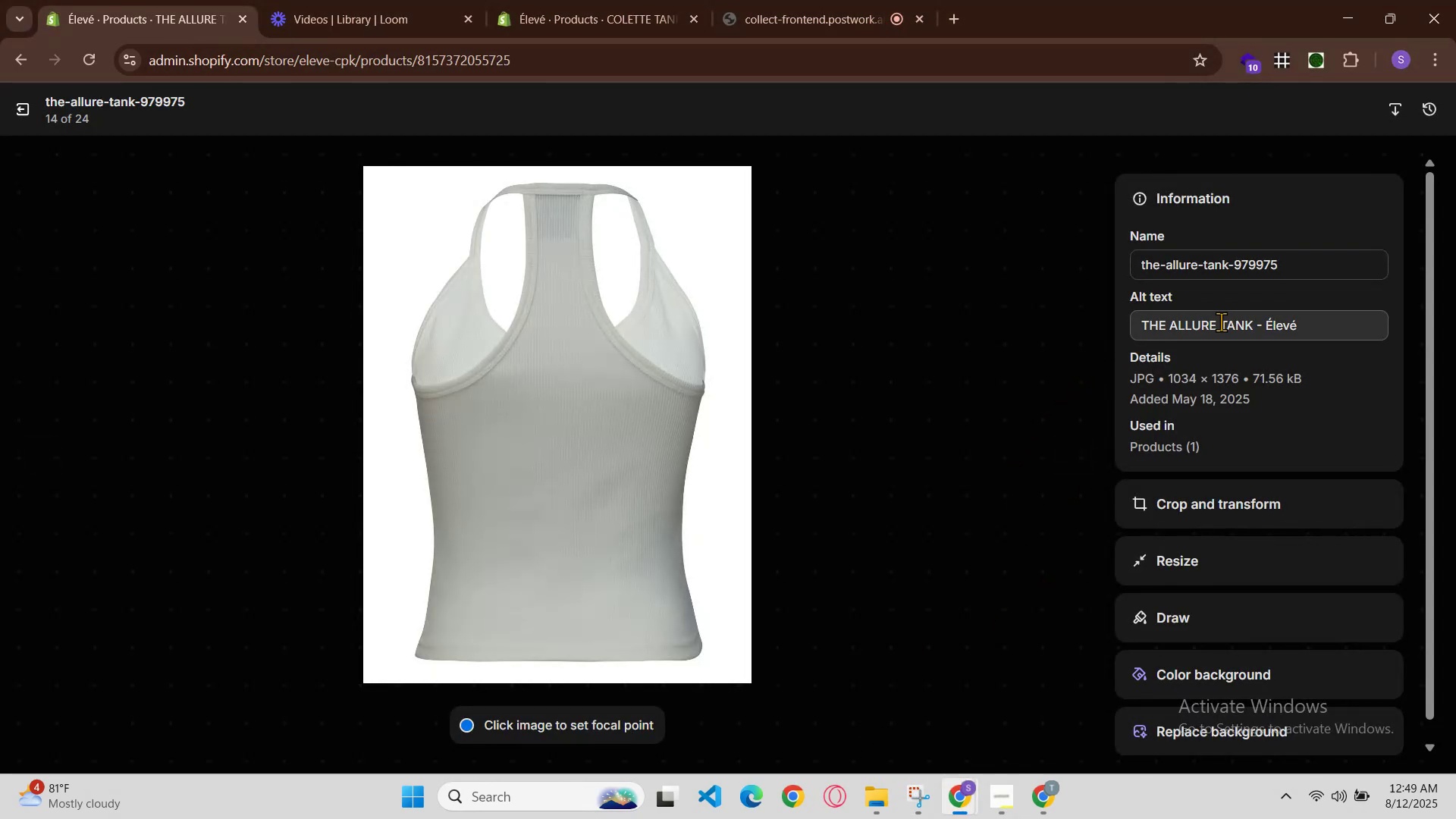 
left_click([1263, 324])
 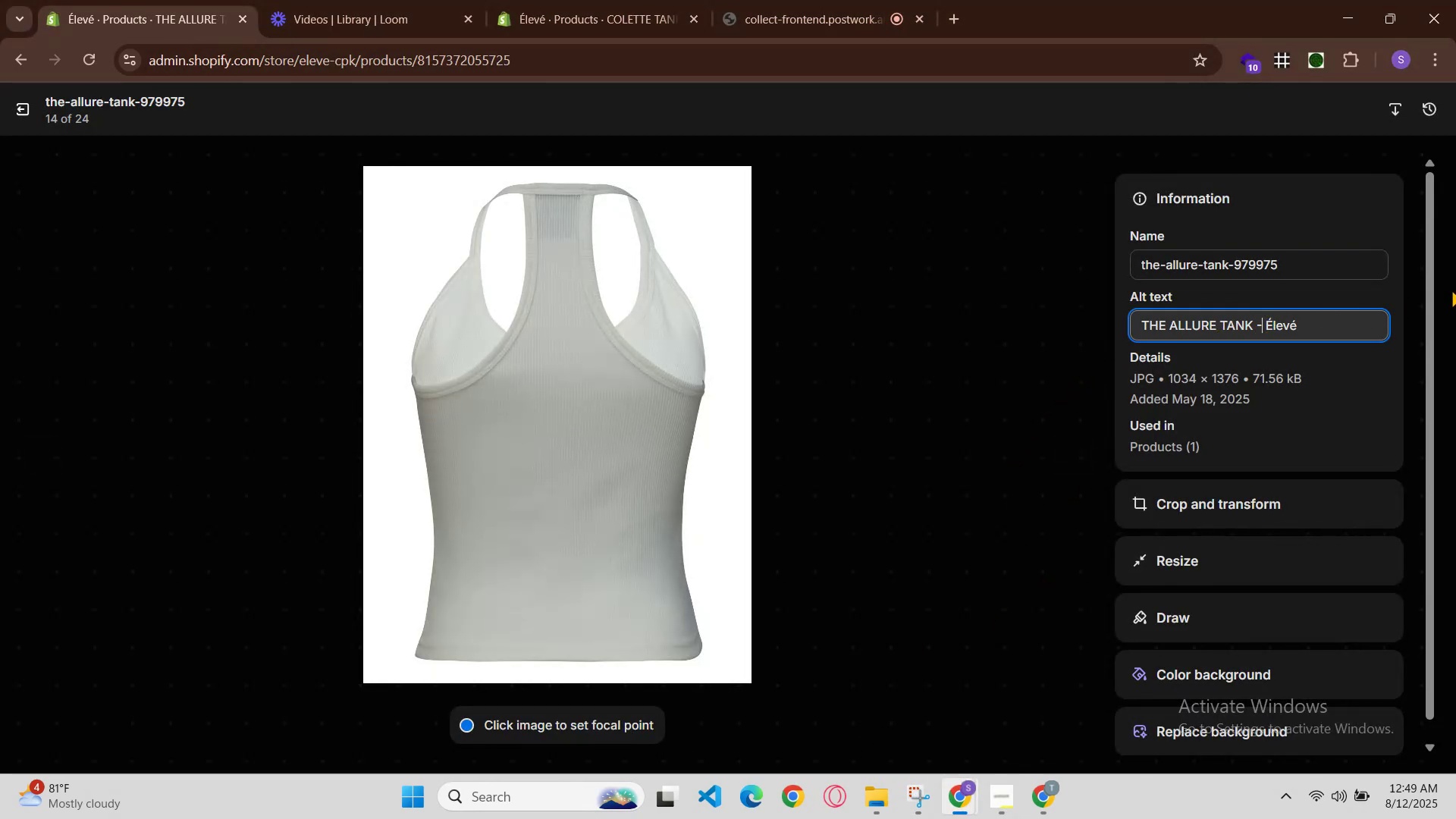 
key(Space)
 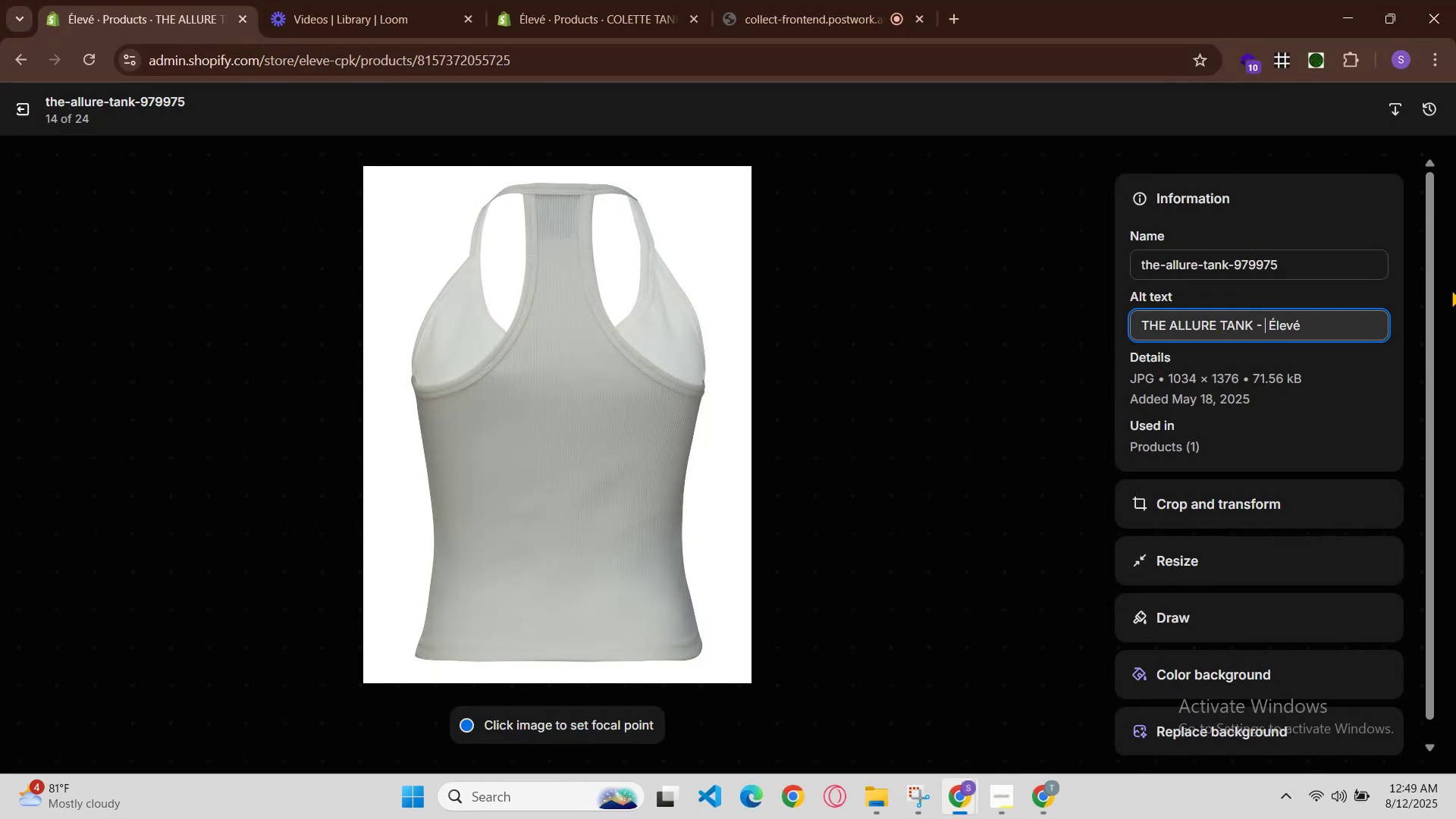 
key(Control+V)
 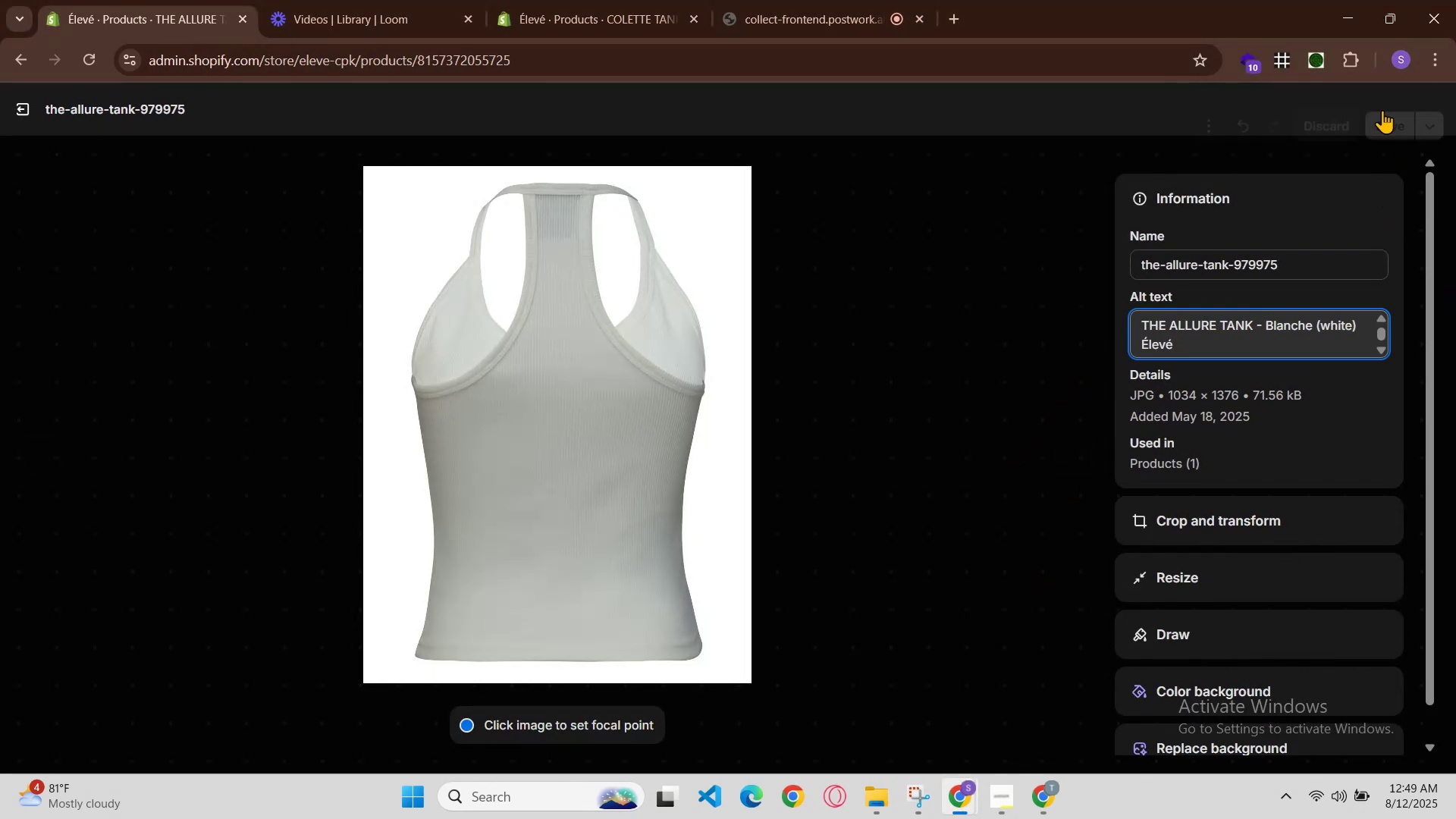 
left_click([1382, 102])
 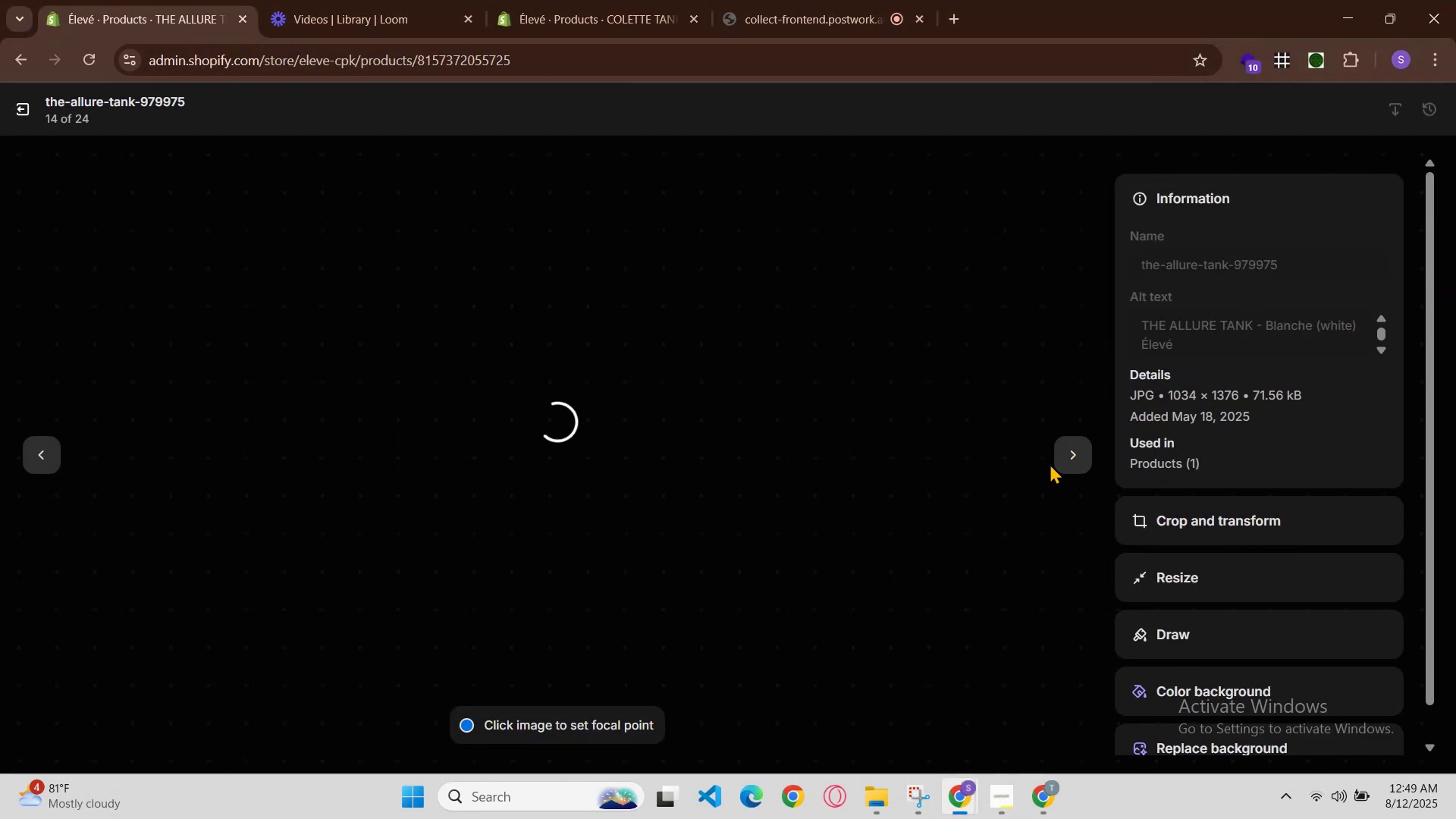 
left_click([1060, 460])
 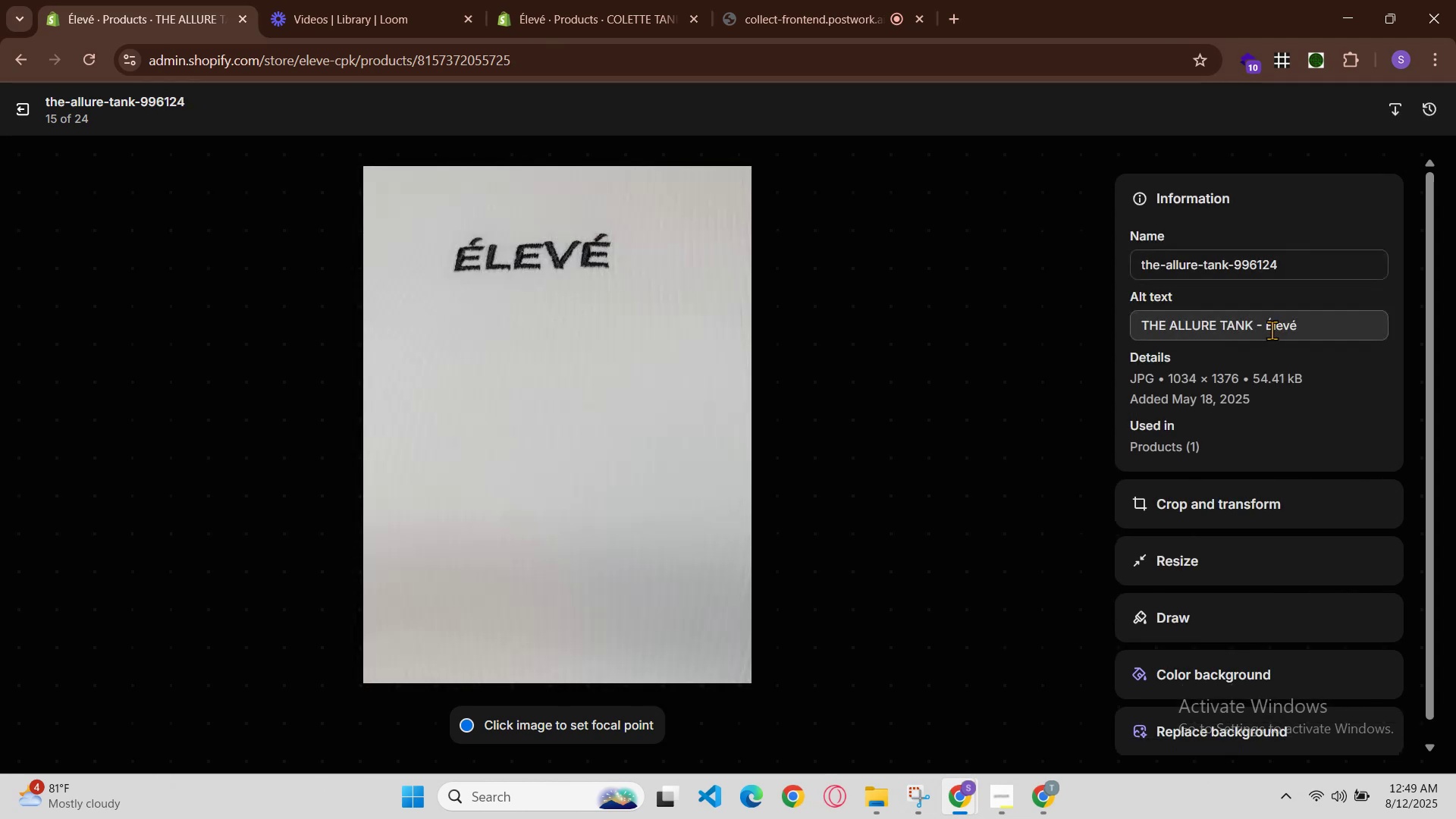 
left_click([1259, 325])
 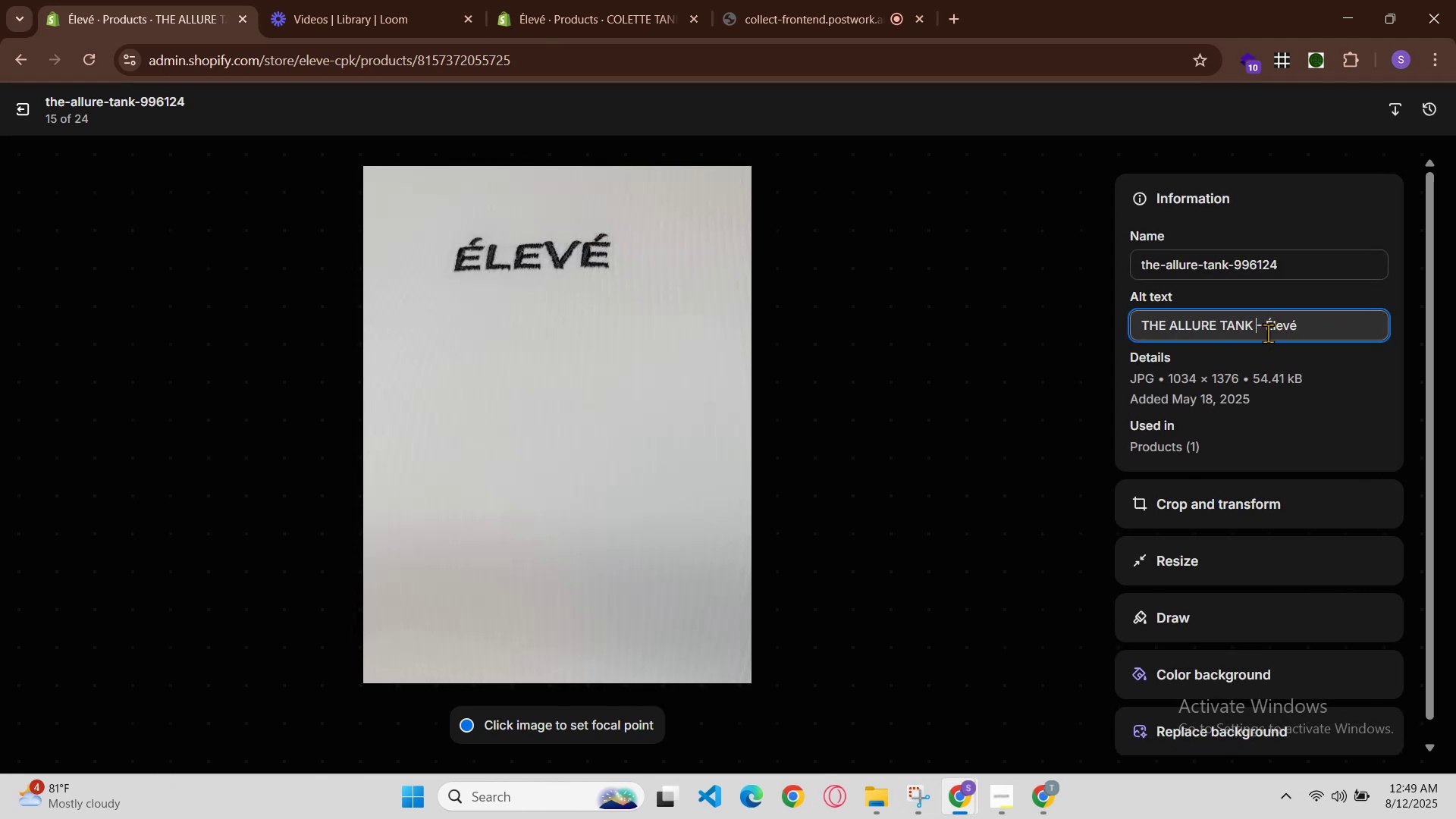 
left_click([1263, 326])
 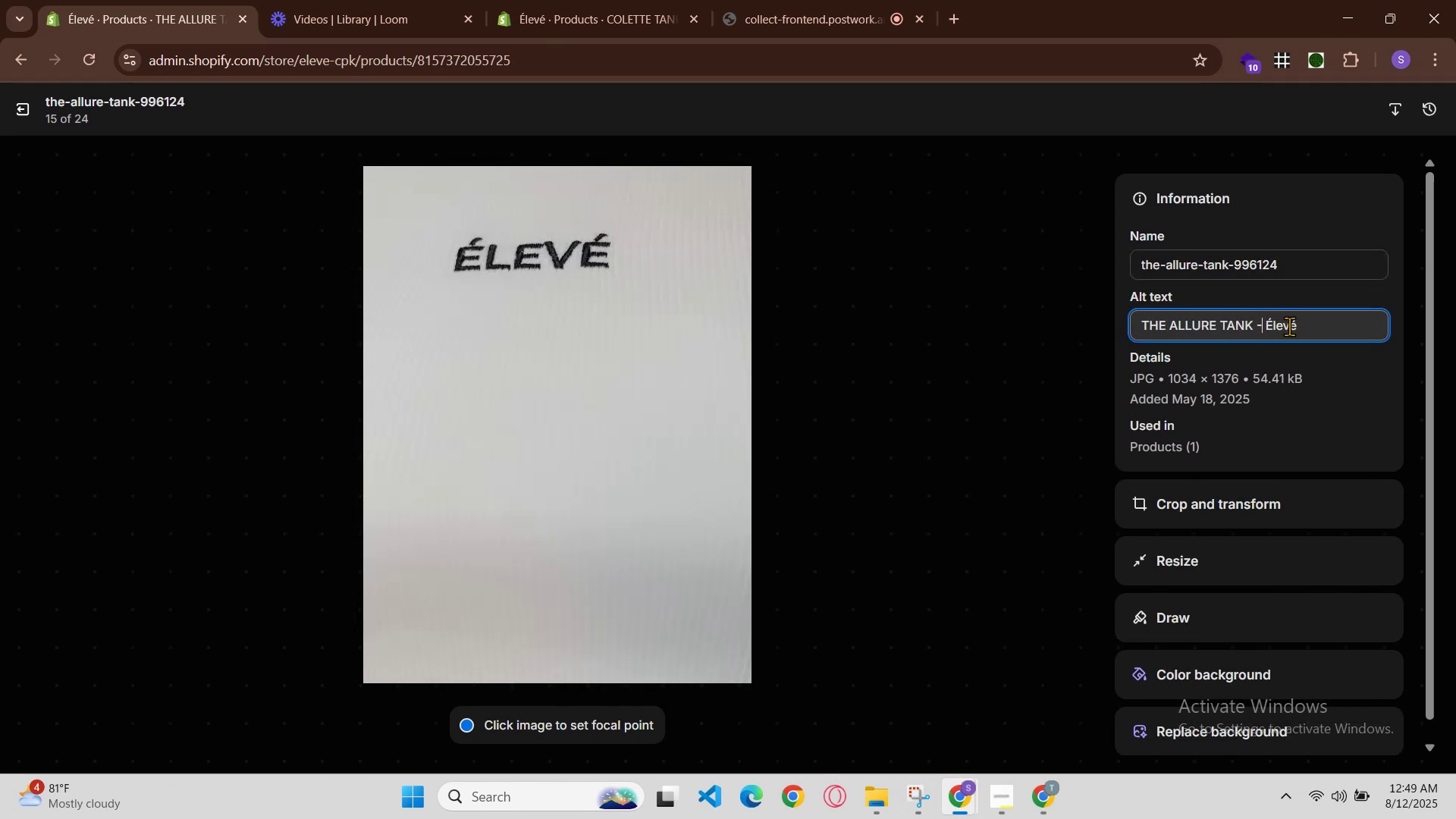 
key(Space)
 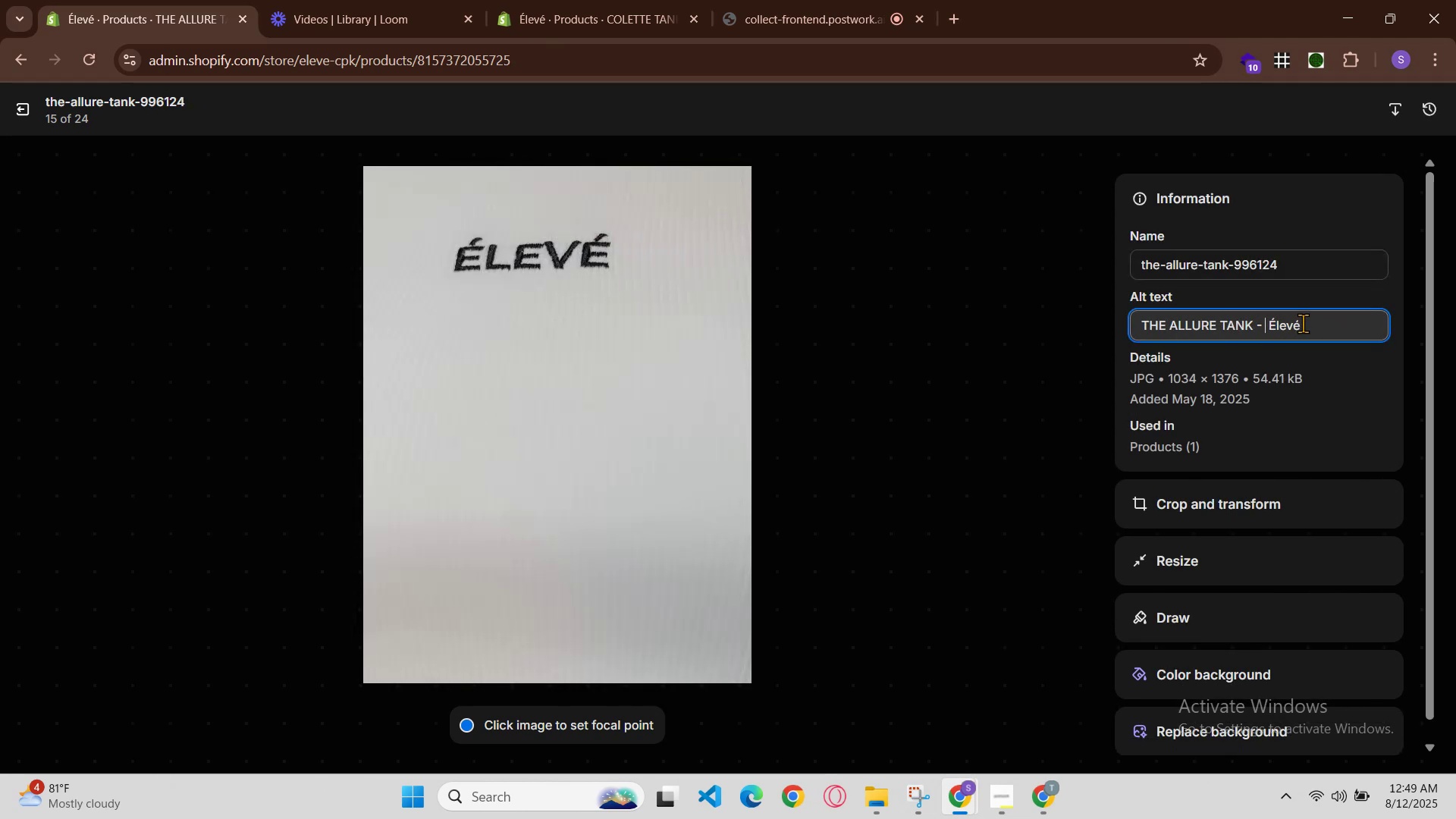 
key(Control+V)
 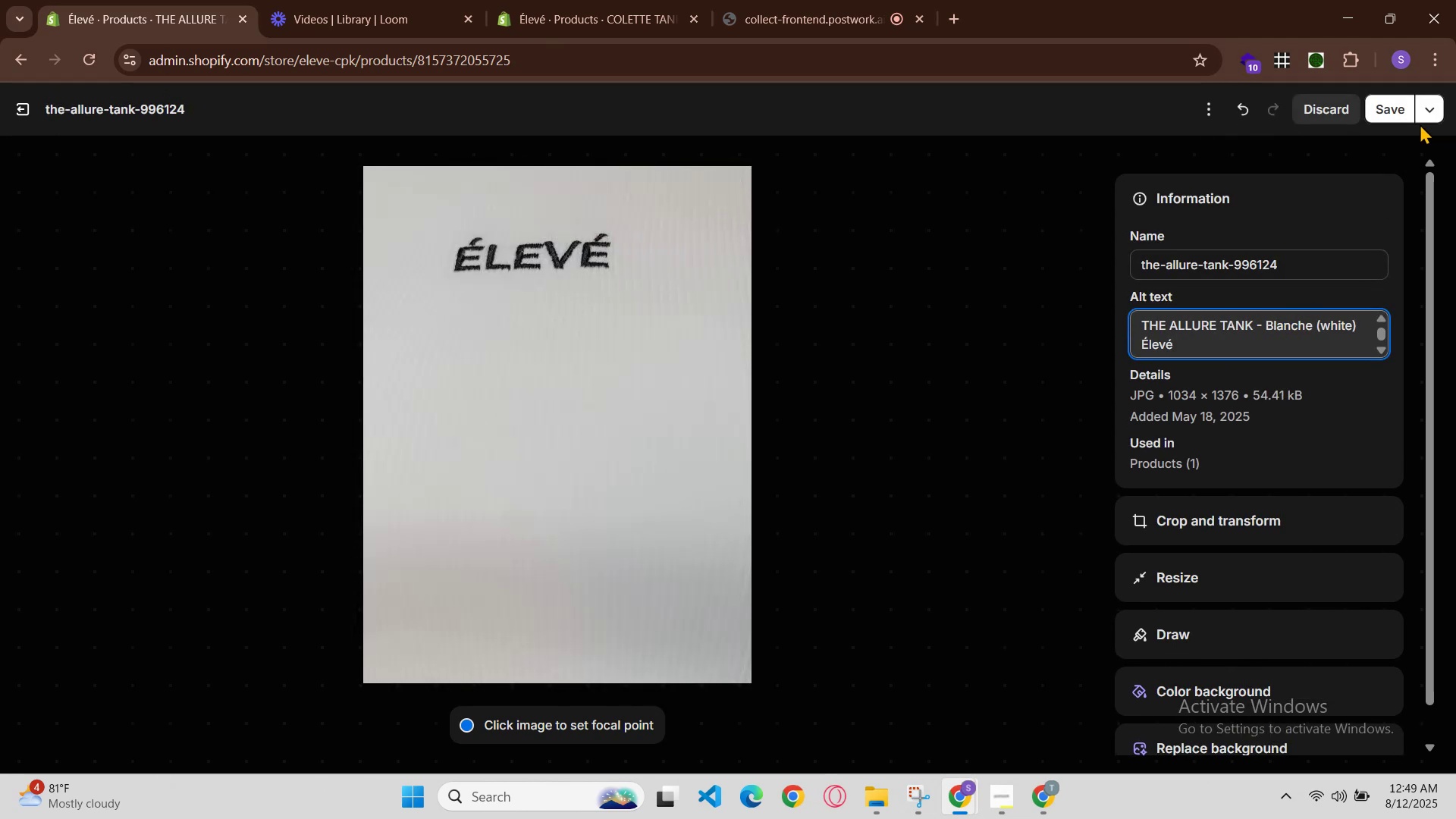 
left_click([1395, 95])
 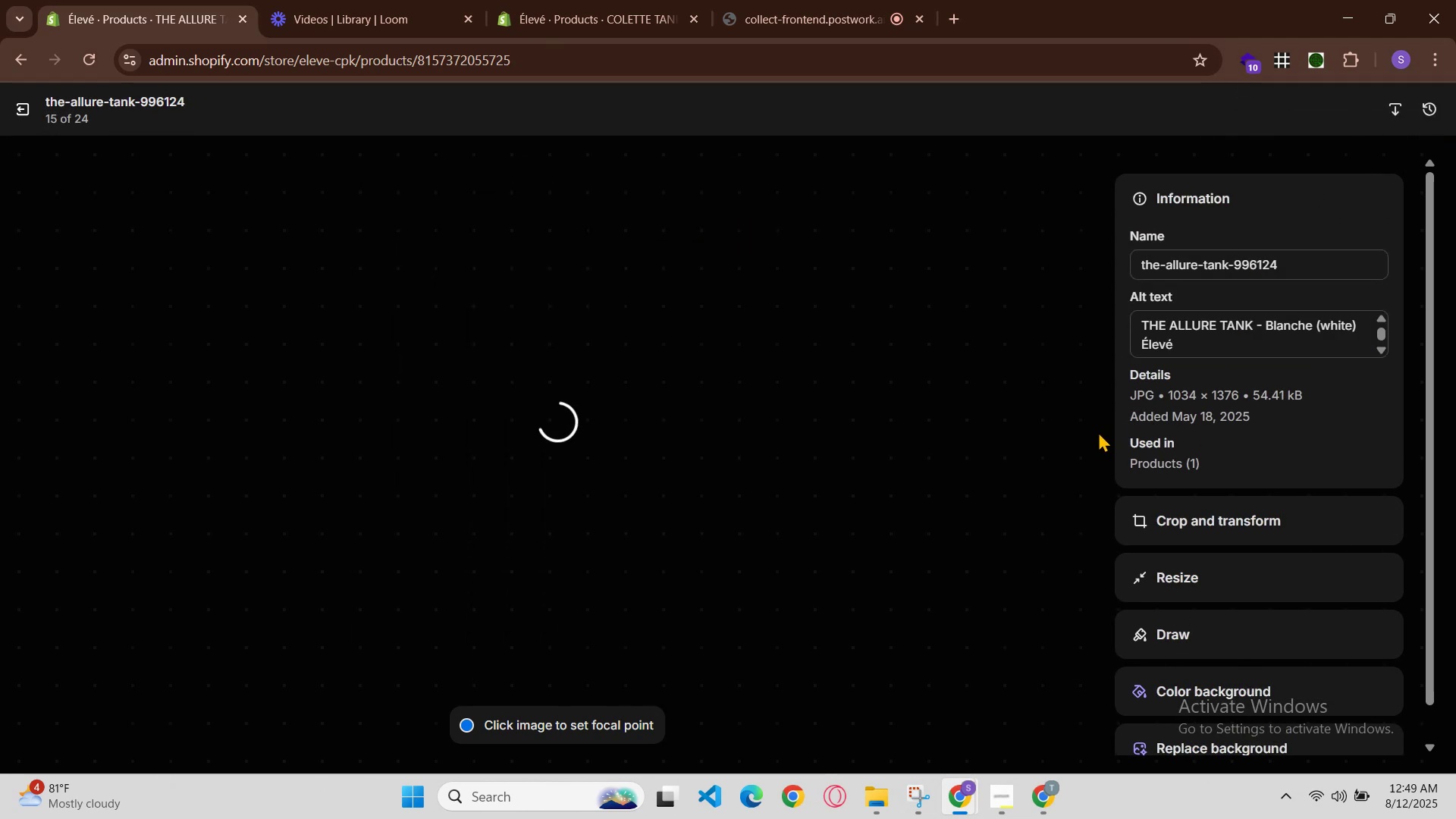 
left_click([1081, 438])
 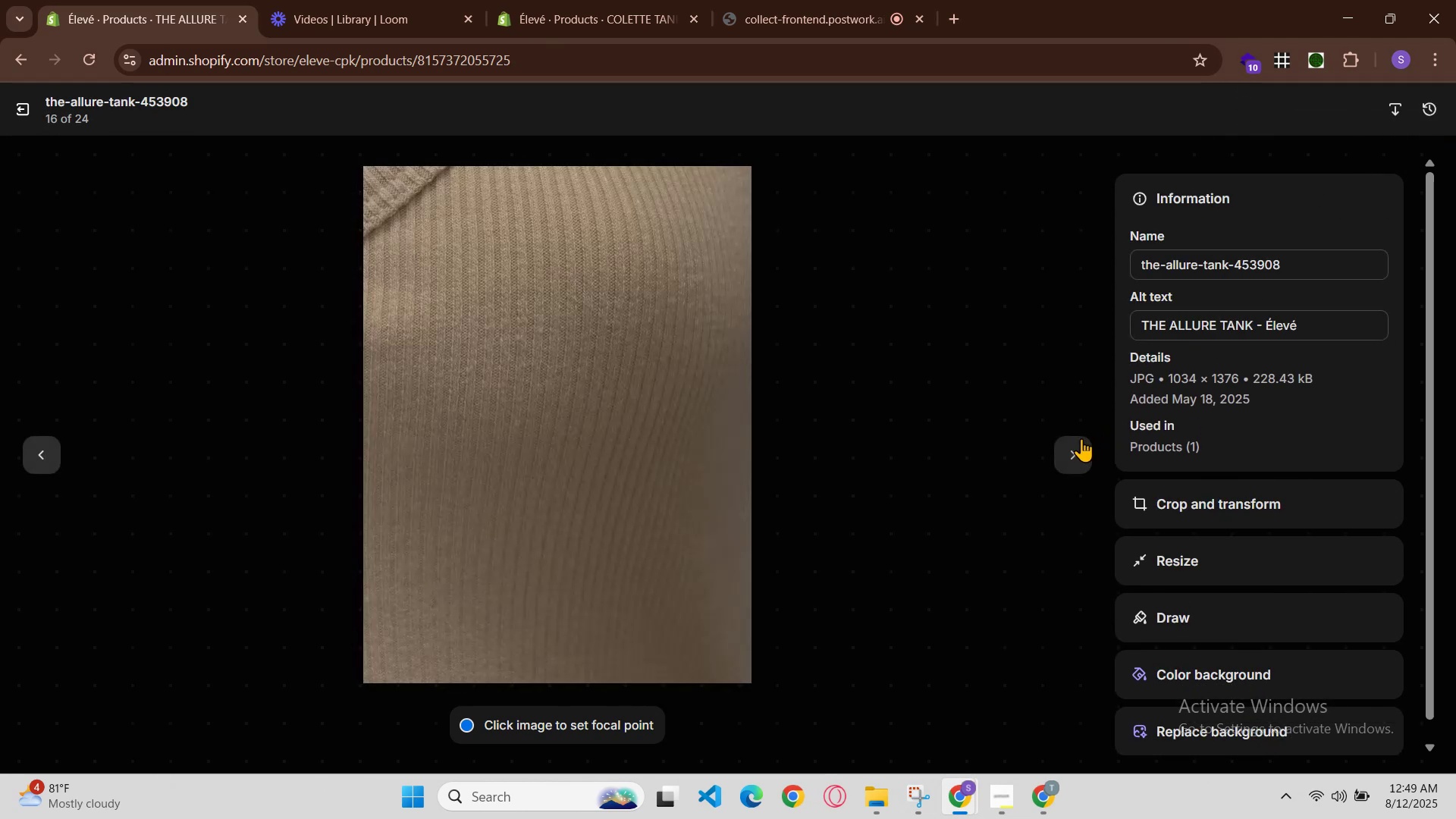 
left_click([962, 799])
 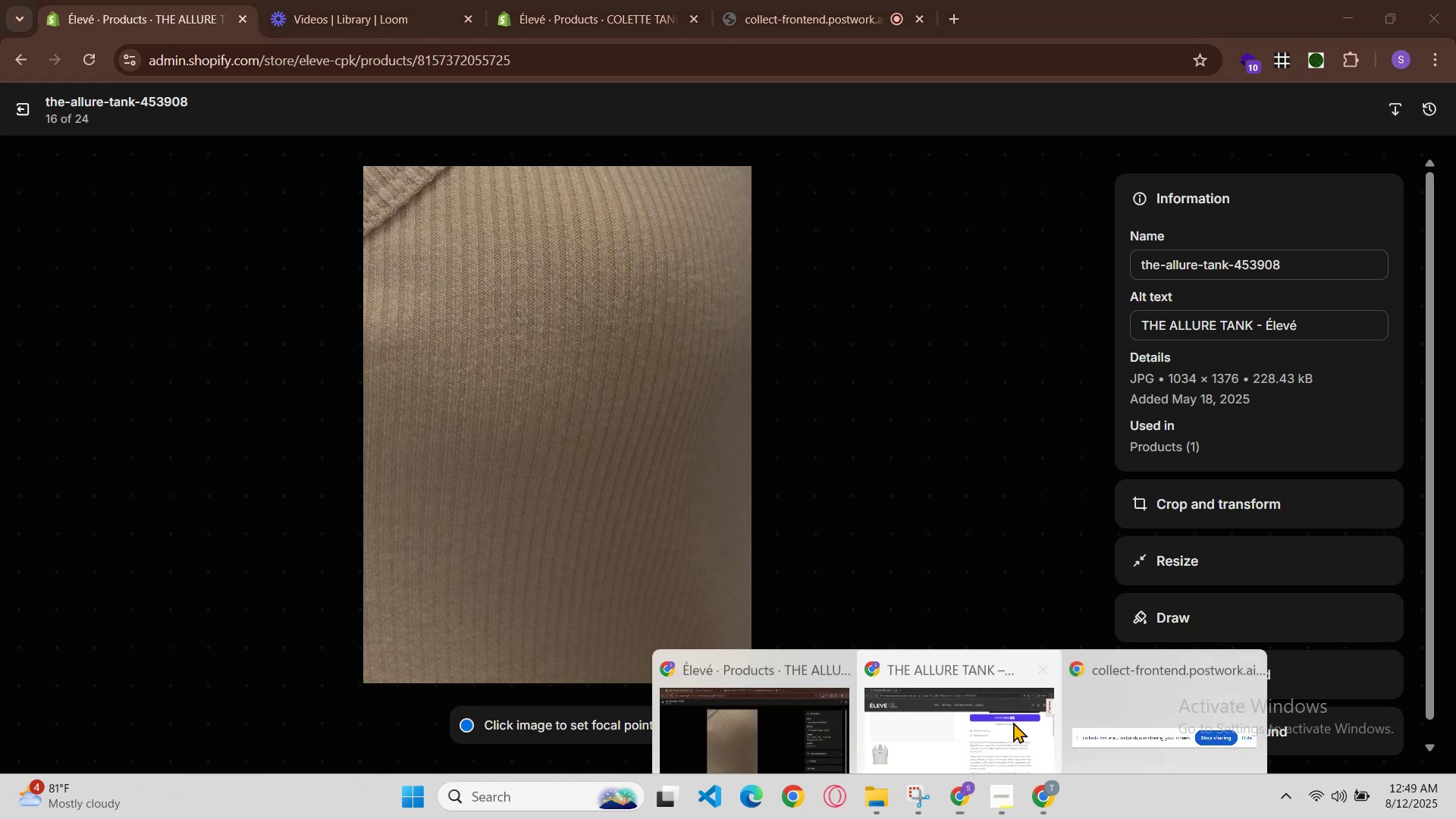 
left_click([1014, 718])
 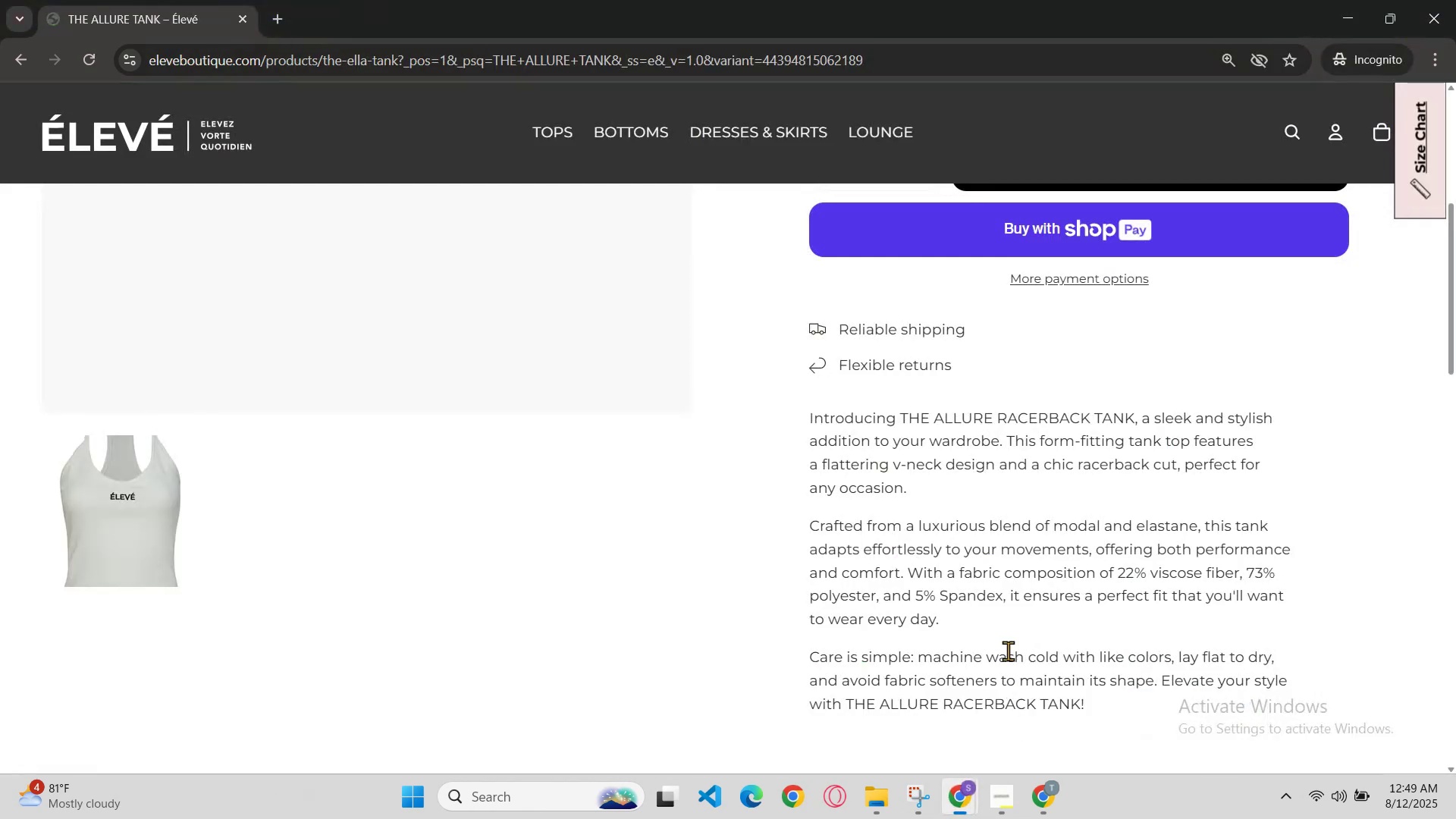 
scroll: coordinate [953, 382], scroll_direction: up, amount: 2.0
 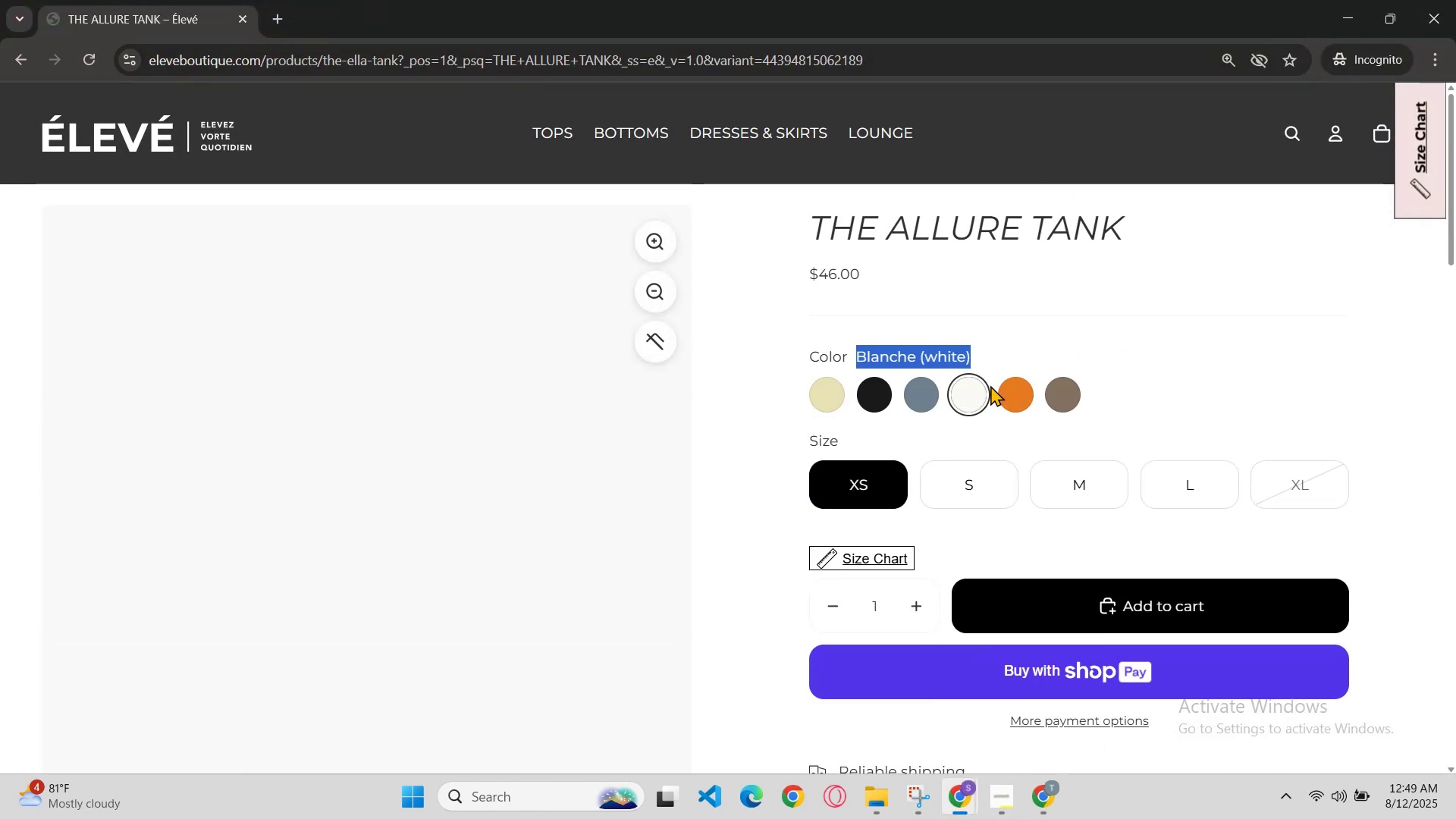 
left_click([1001, 387])
 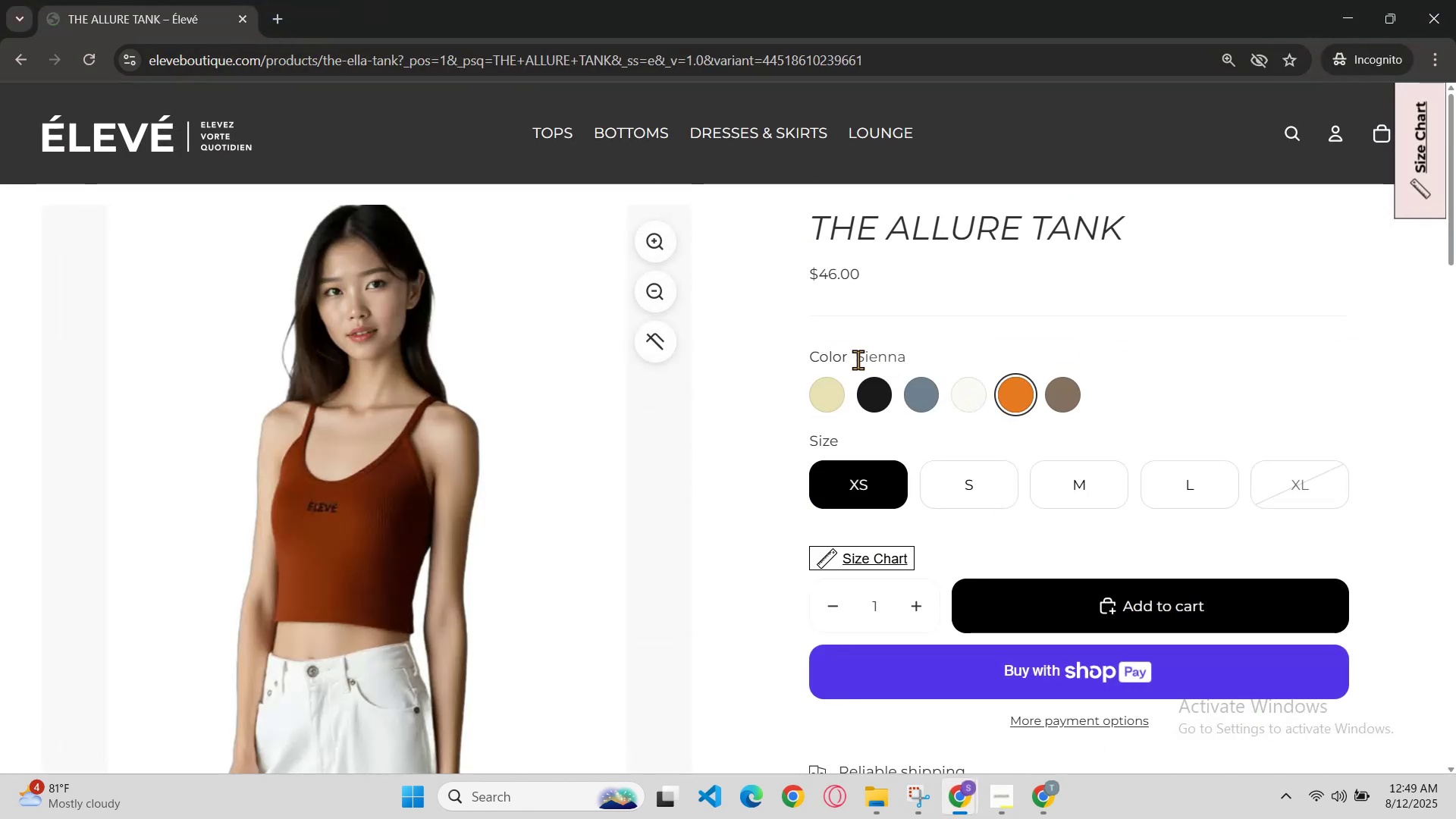 
hold_key(key=ControlLeft, duration=0.65)
 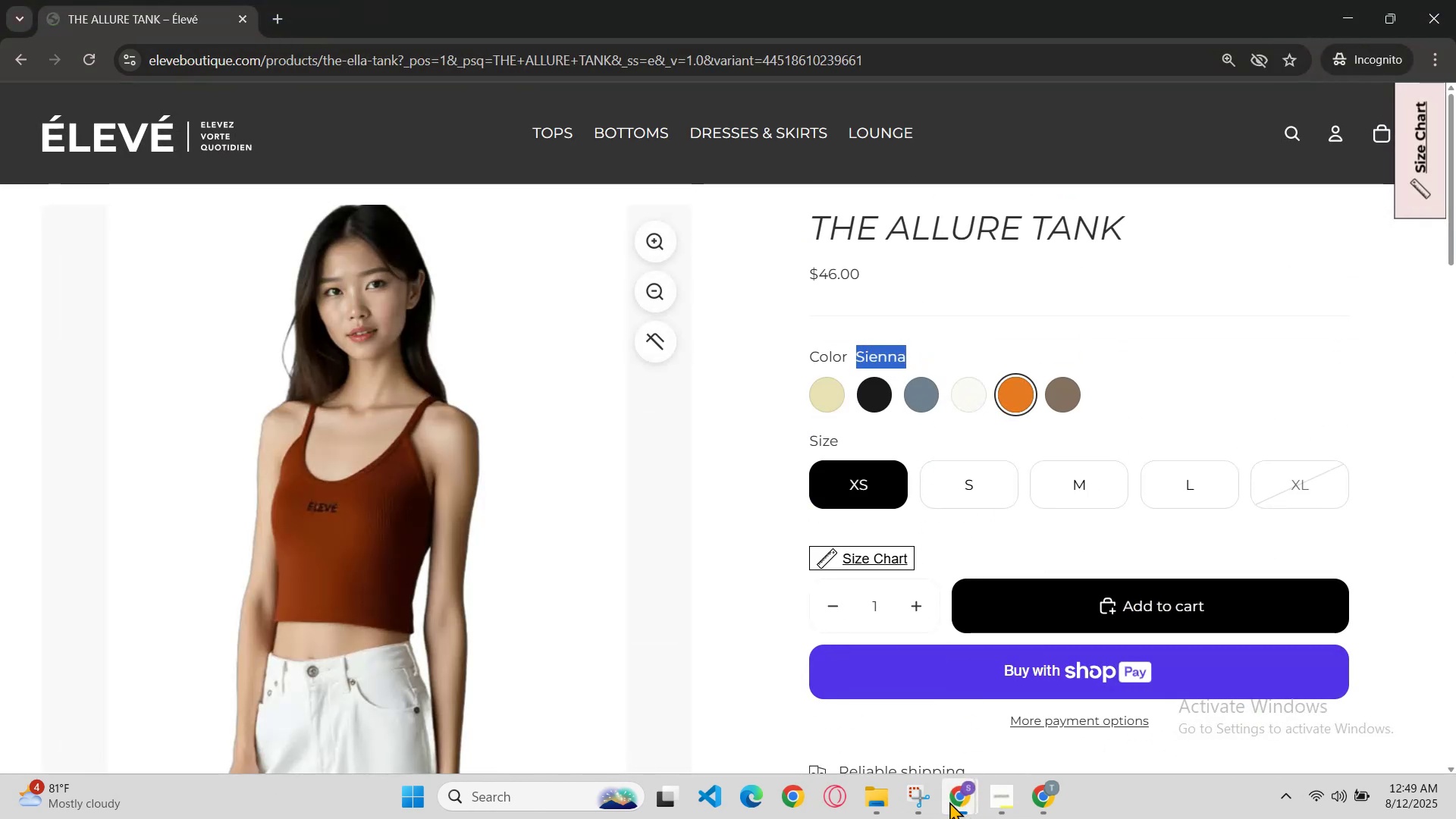 
hold_key(key=C, duration=0.32)
 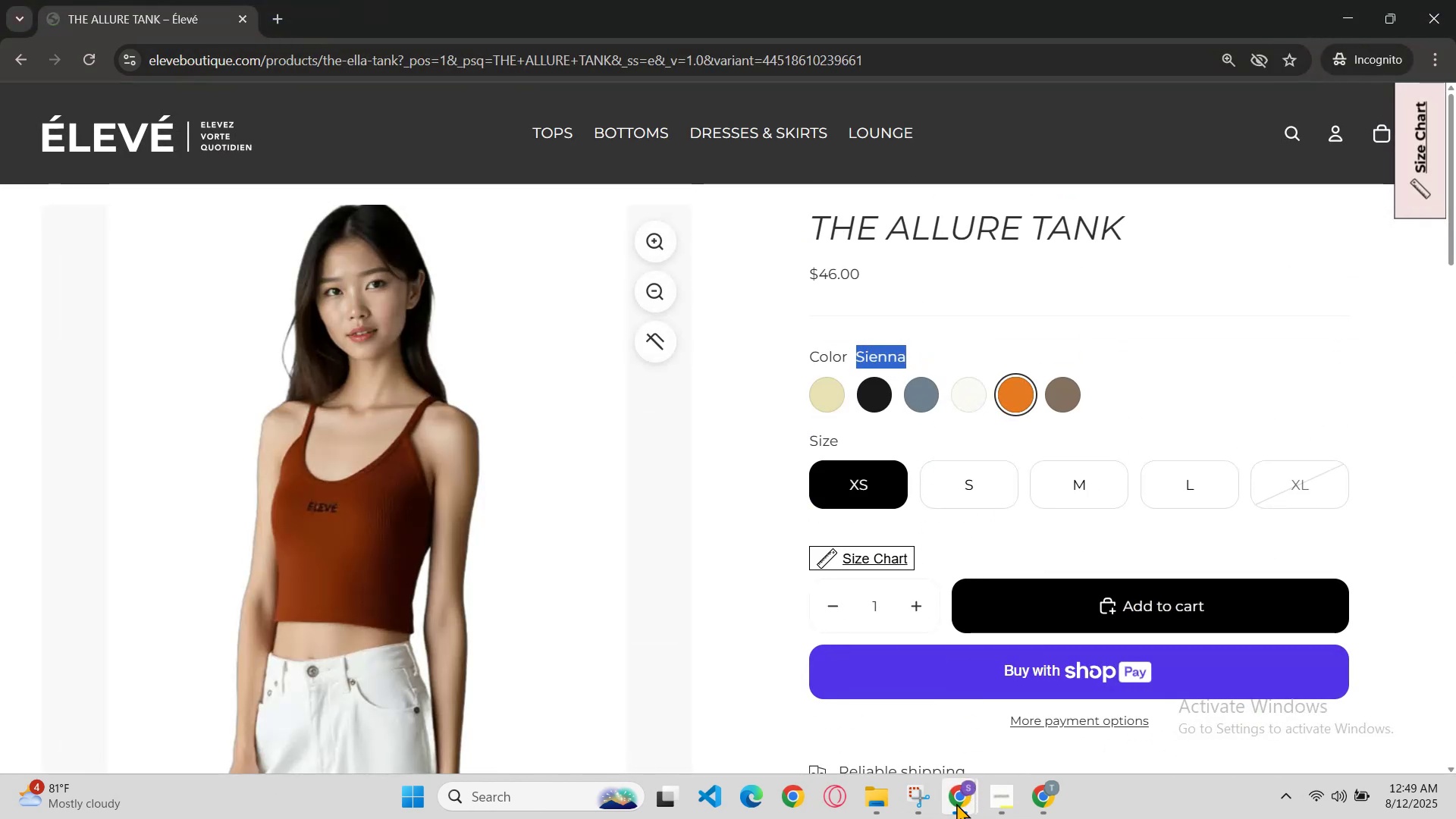 
left_click([949, 802])
 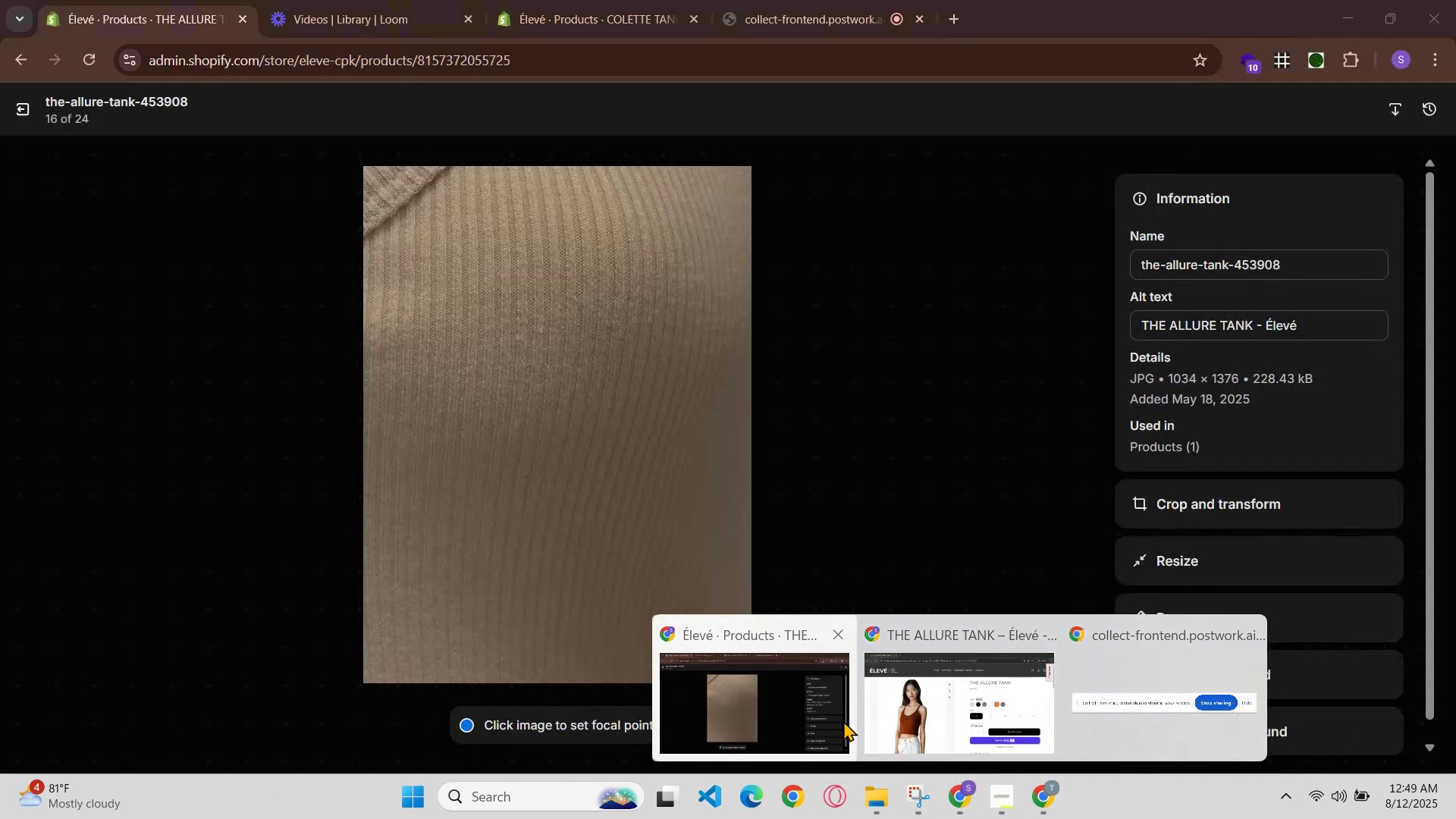 
left_click([843, 720])
 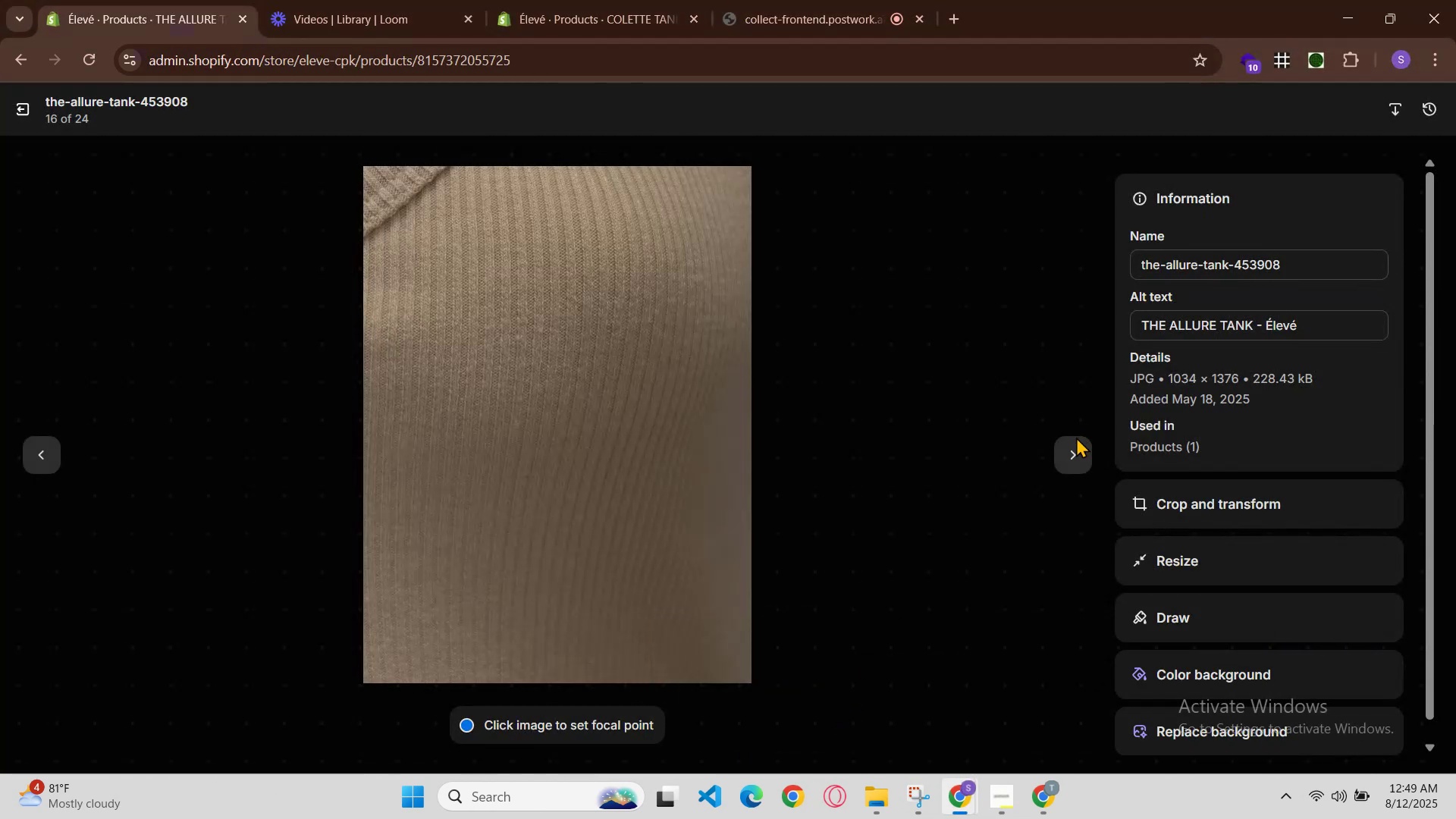 
left_click([1071, 458])
 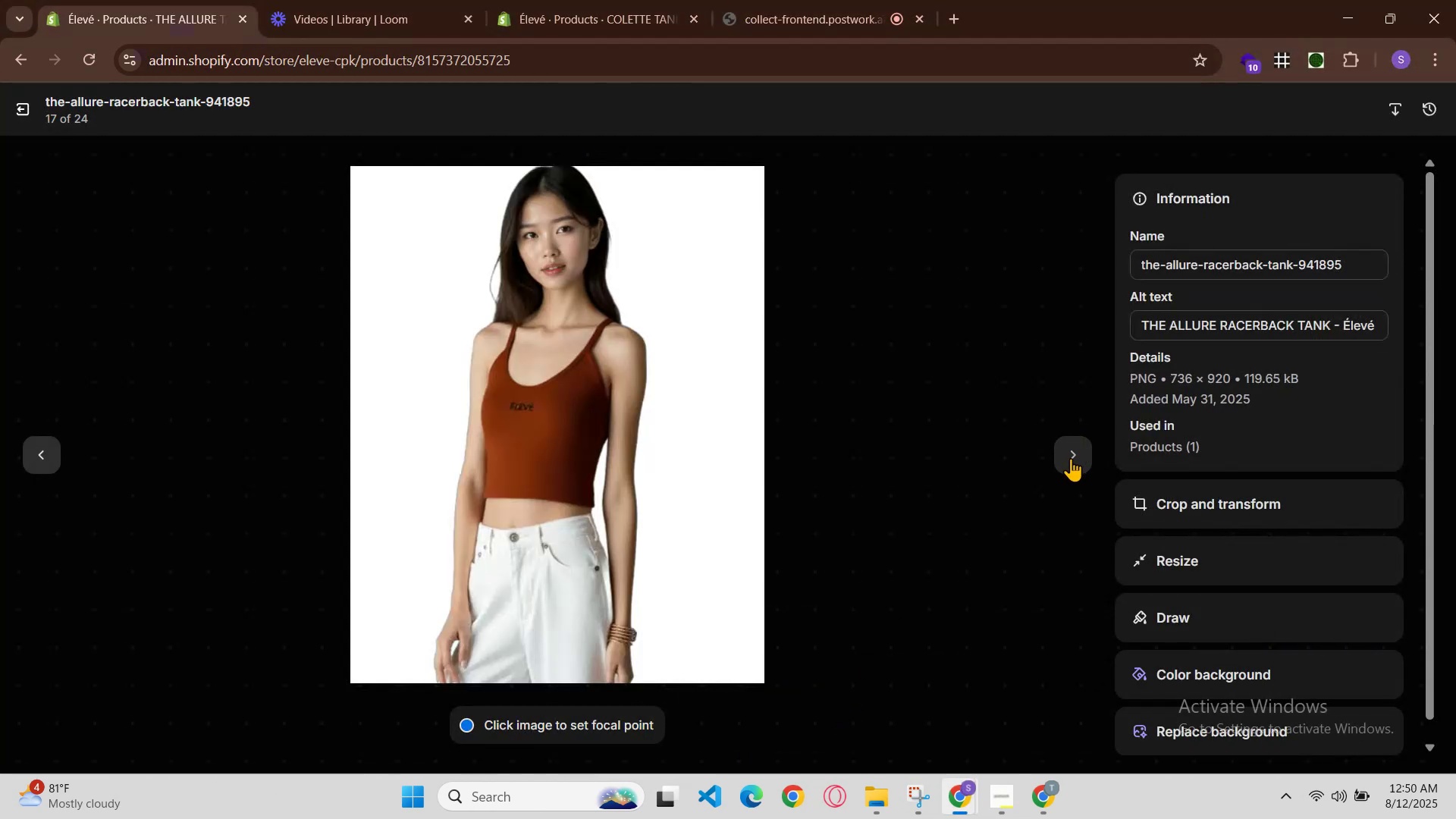 
left_click([1071, 458])
 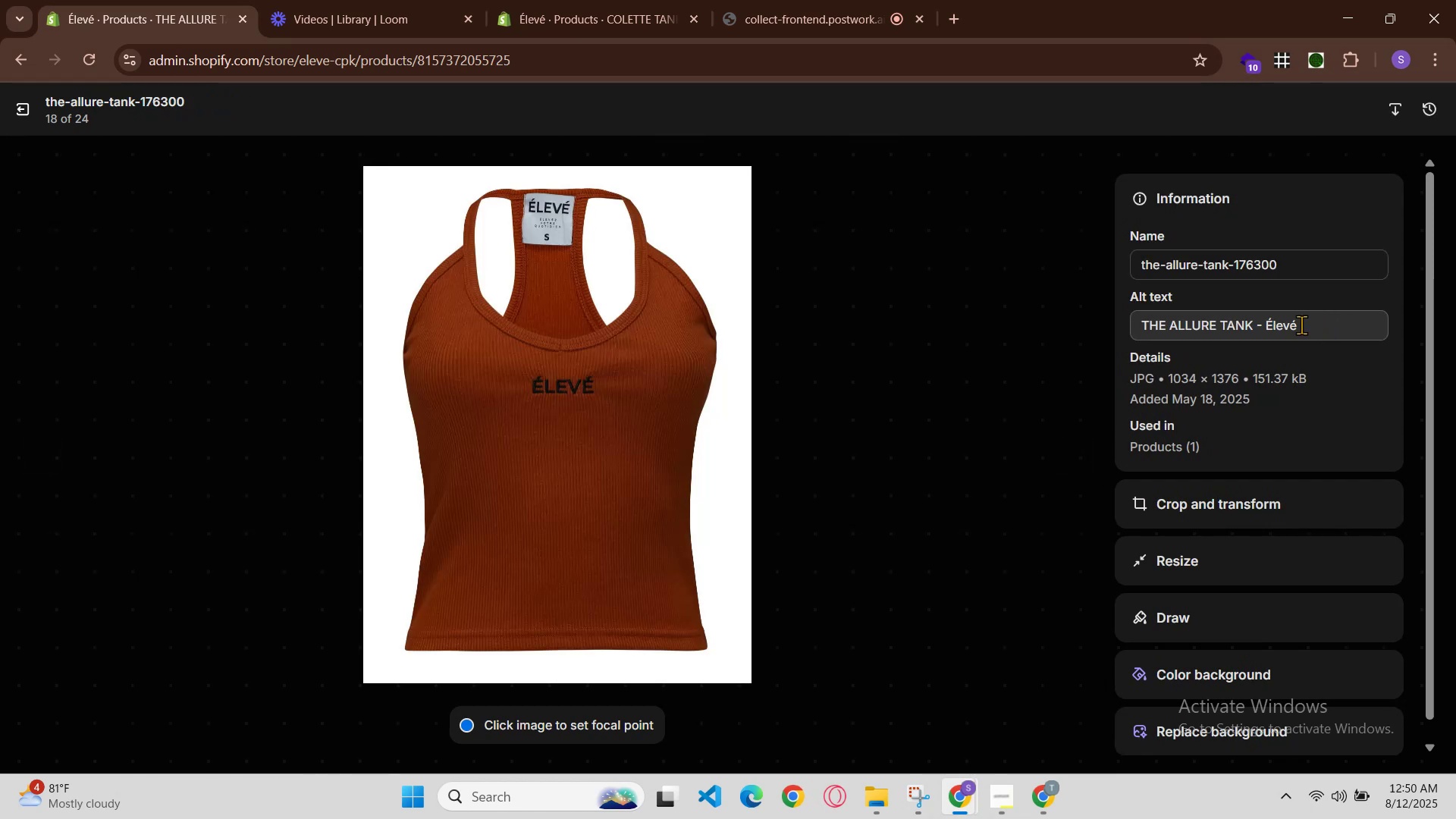 
left_click([1261, 326])
 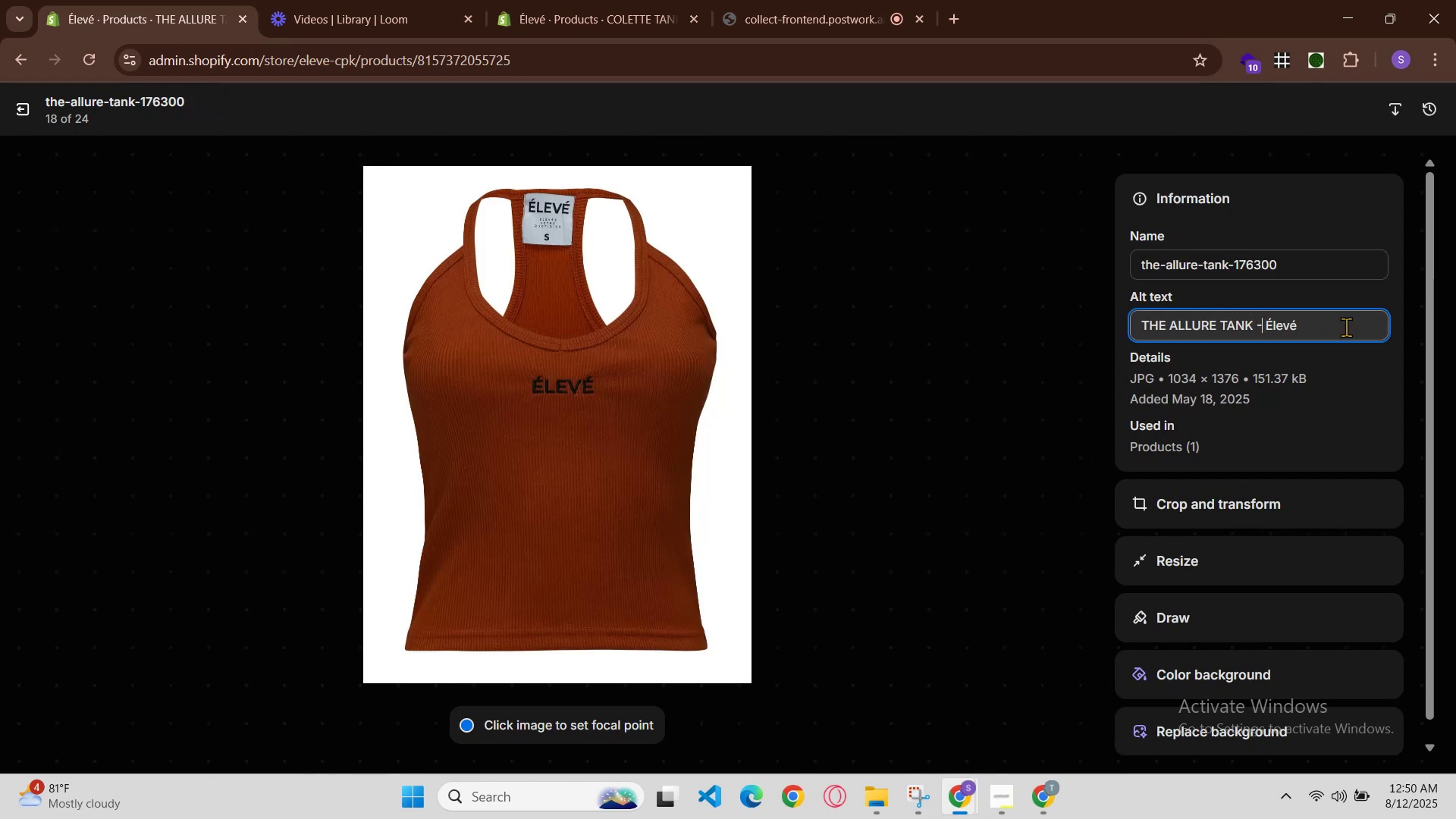 
key(Space)
 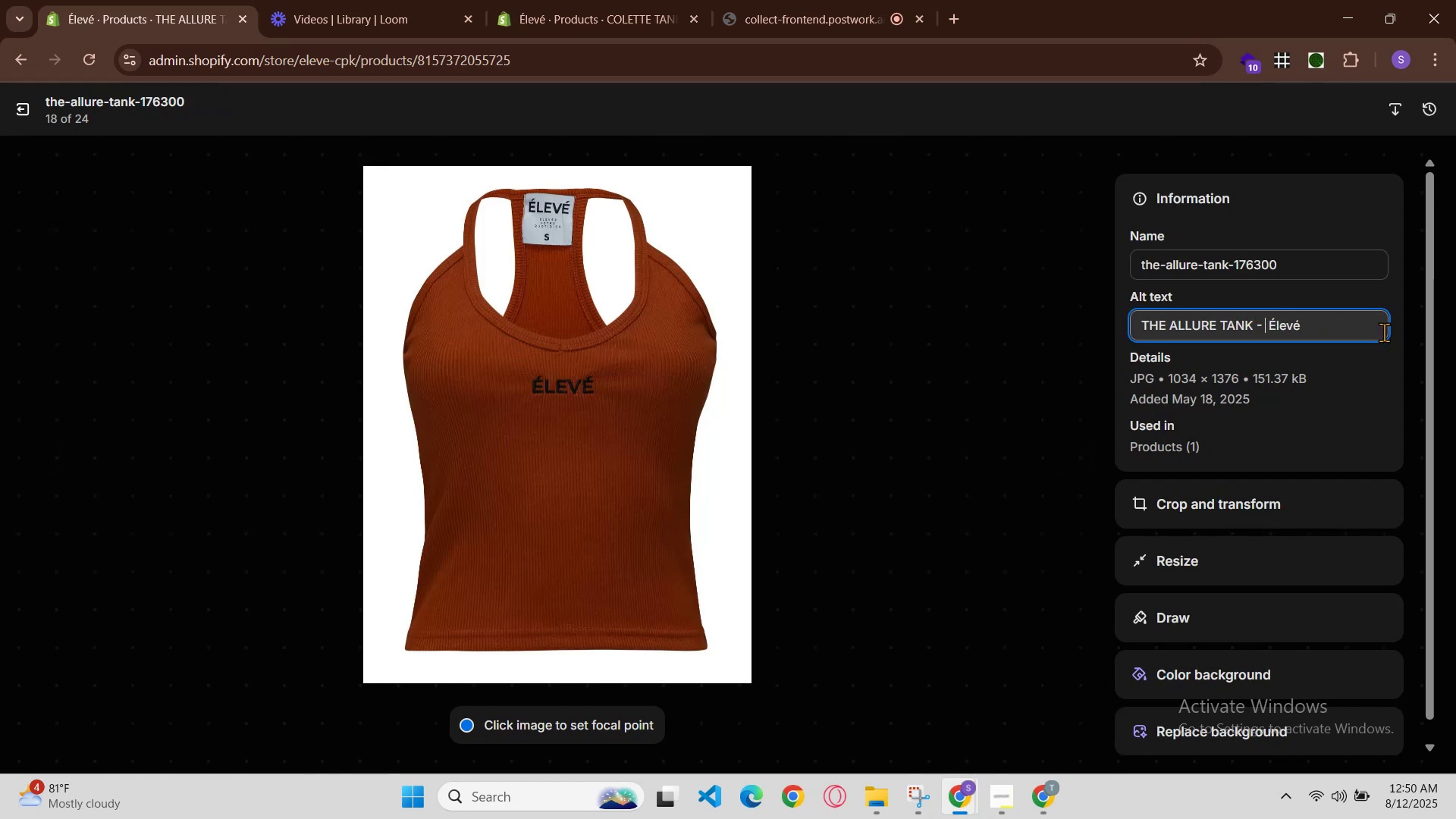 
key(Control+V)
 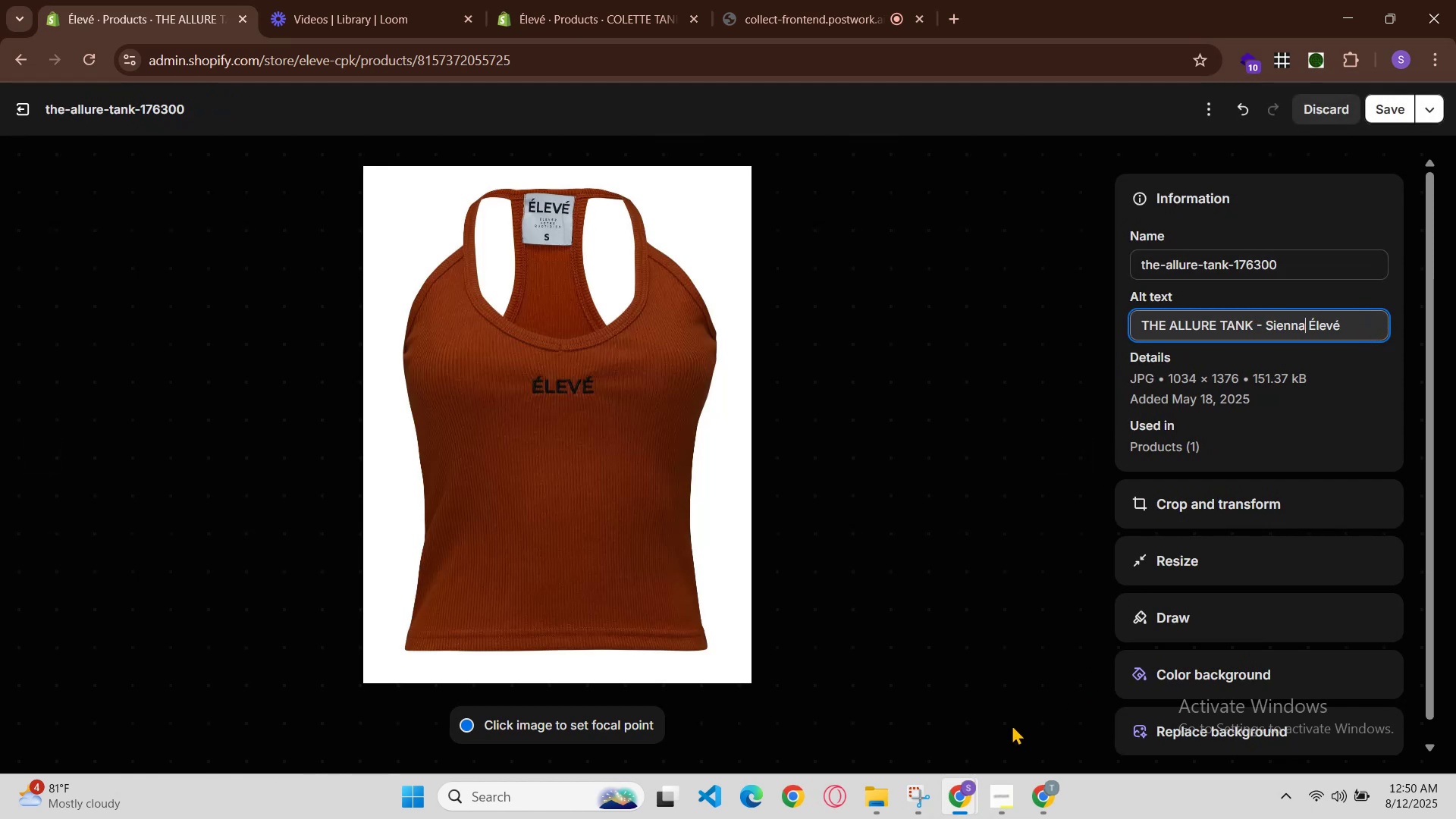 
left_click([949, 787])
 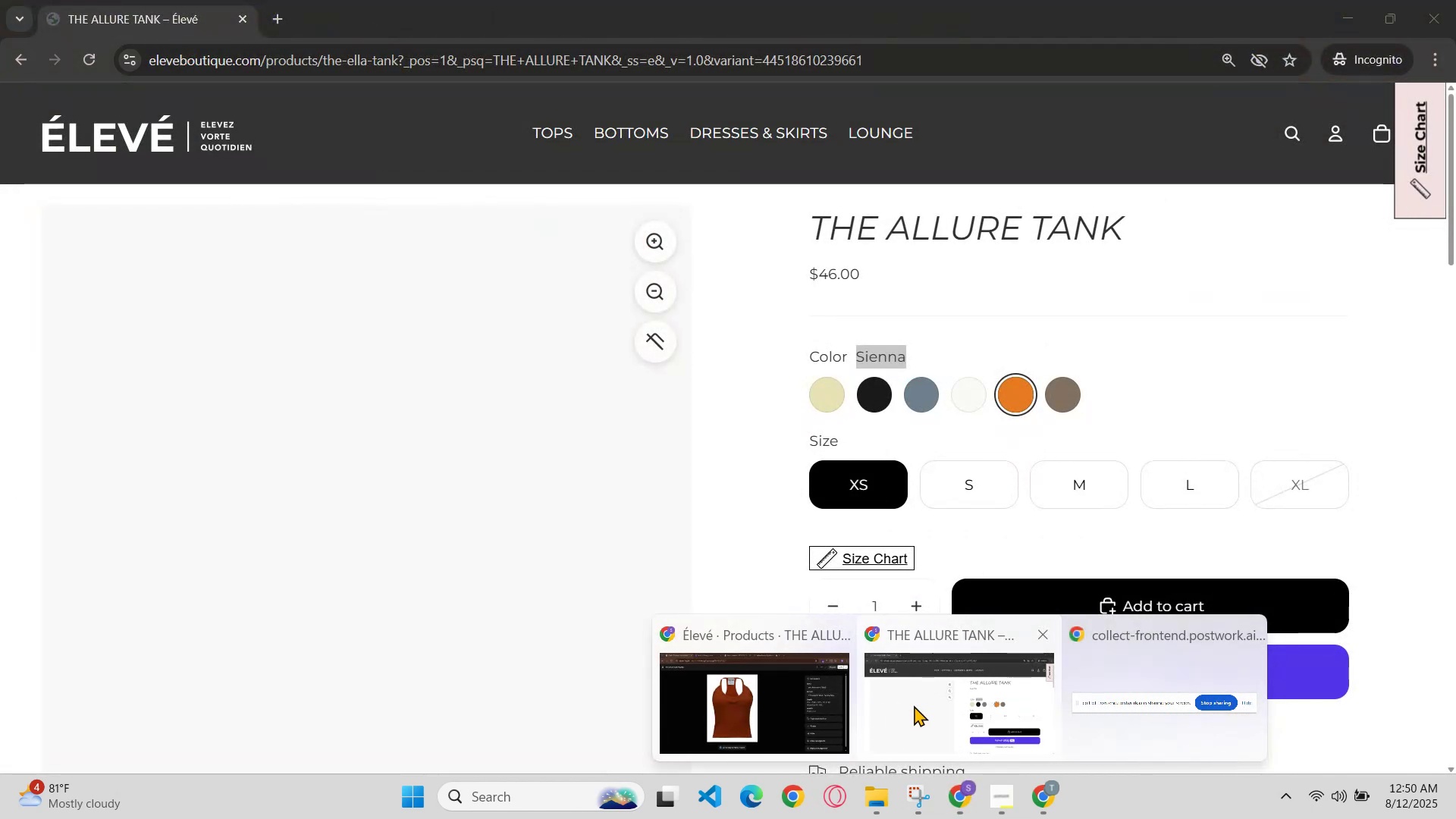 
left_click([821, 692])
 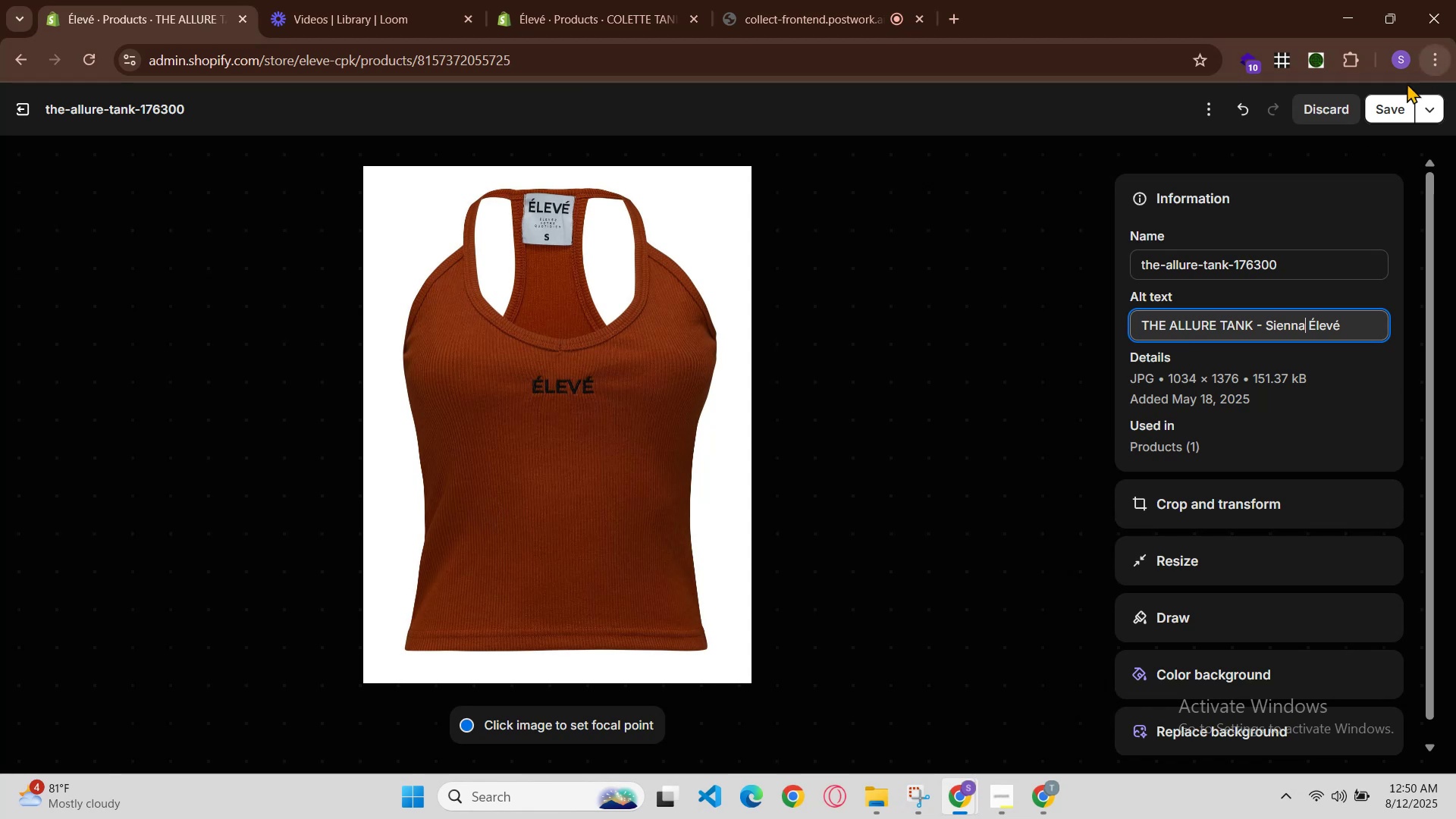 
left_click([1398, 100])
 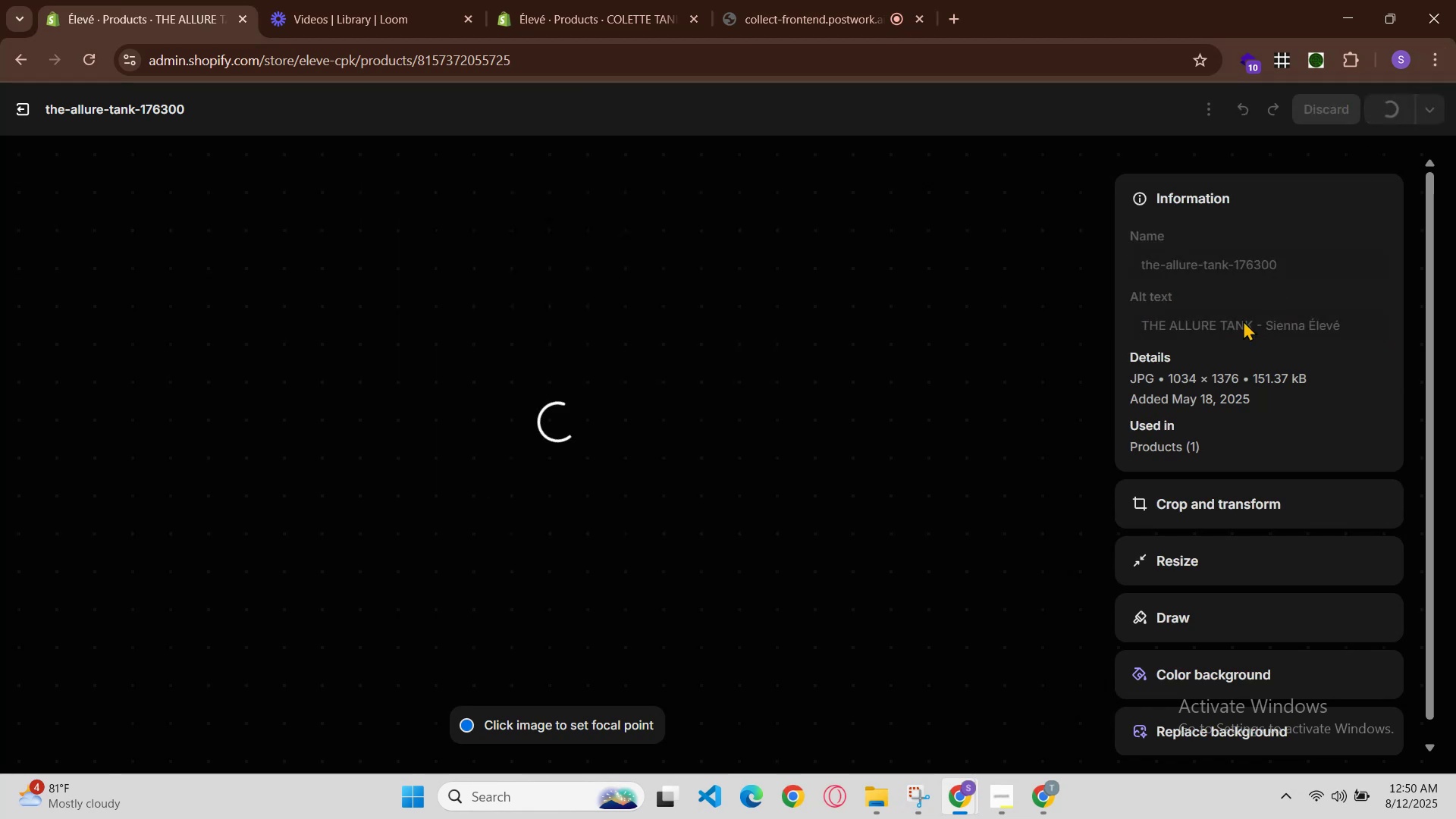 
mouse_move([1081, 448])
 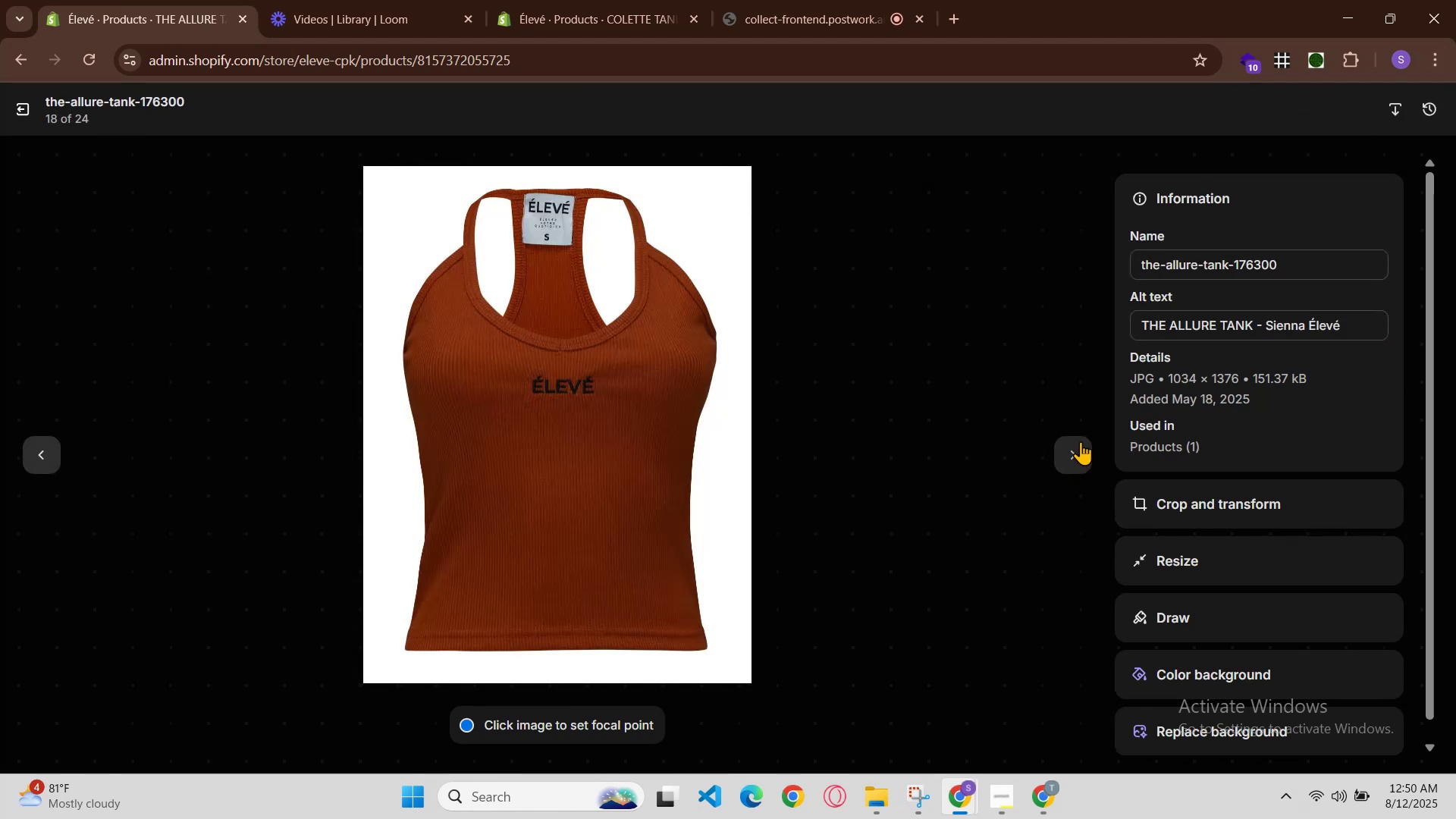 
left_click([1081, 441])
 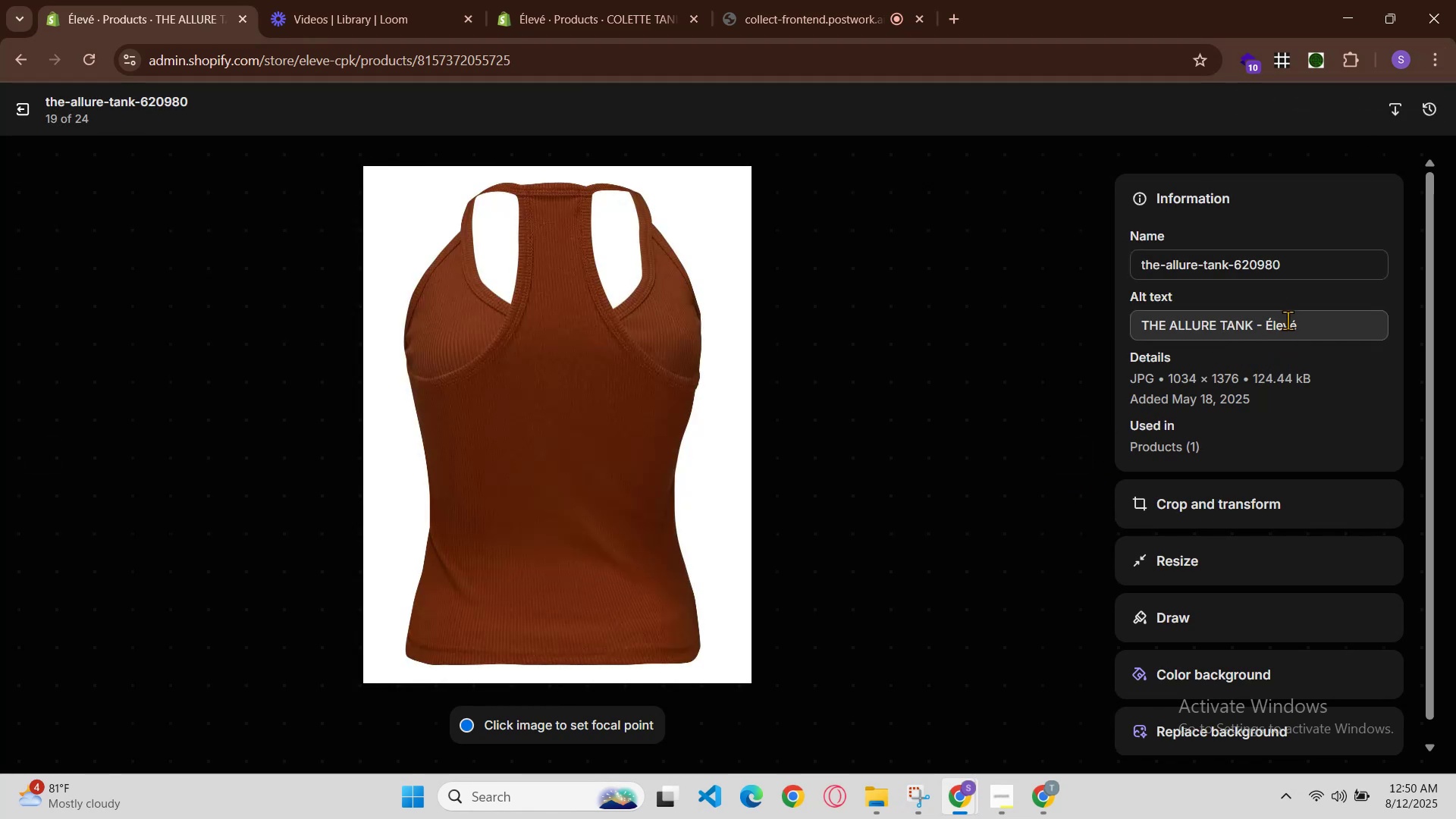 
key(Space)
 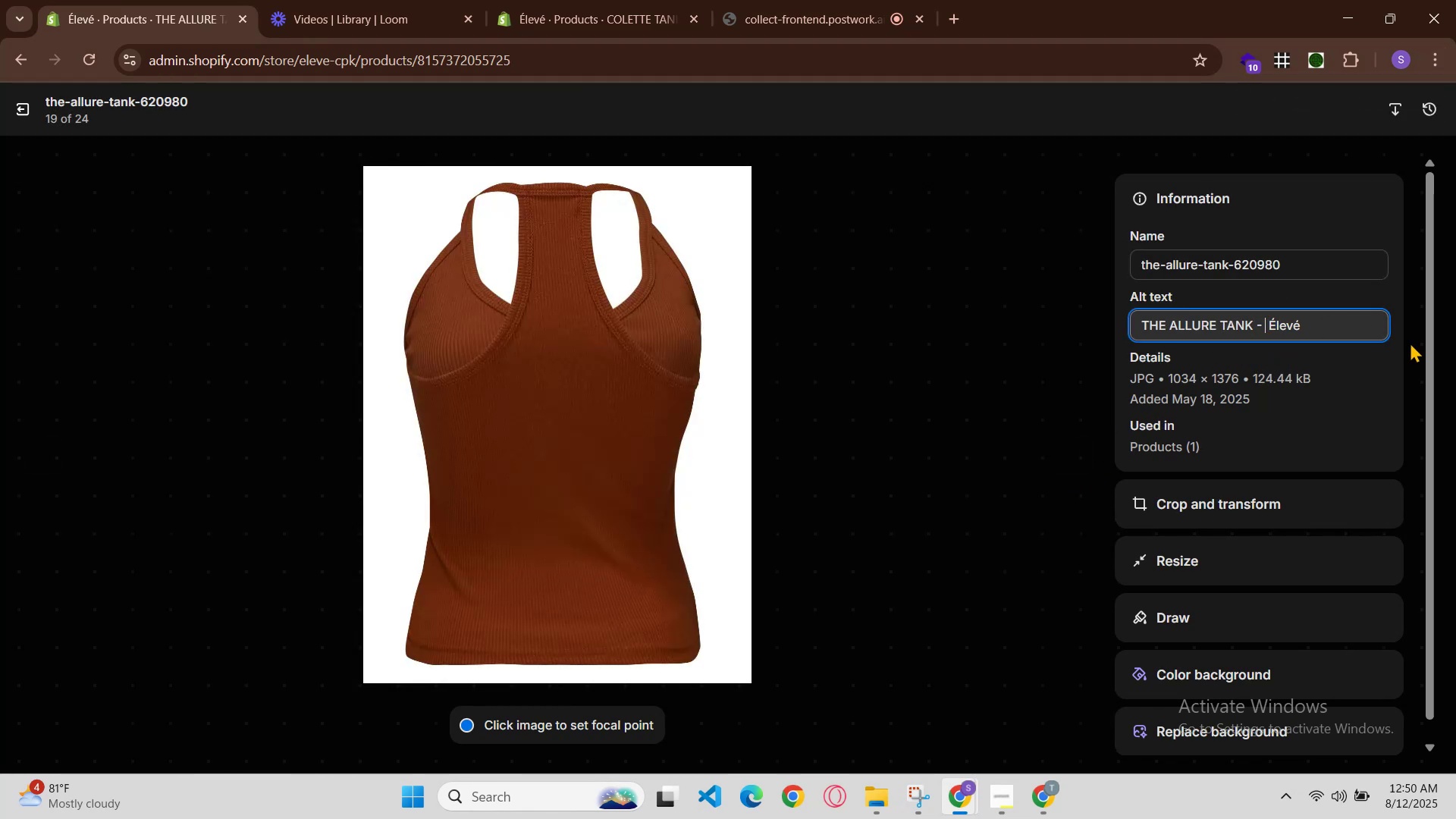 
key(Control+V)
 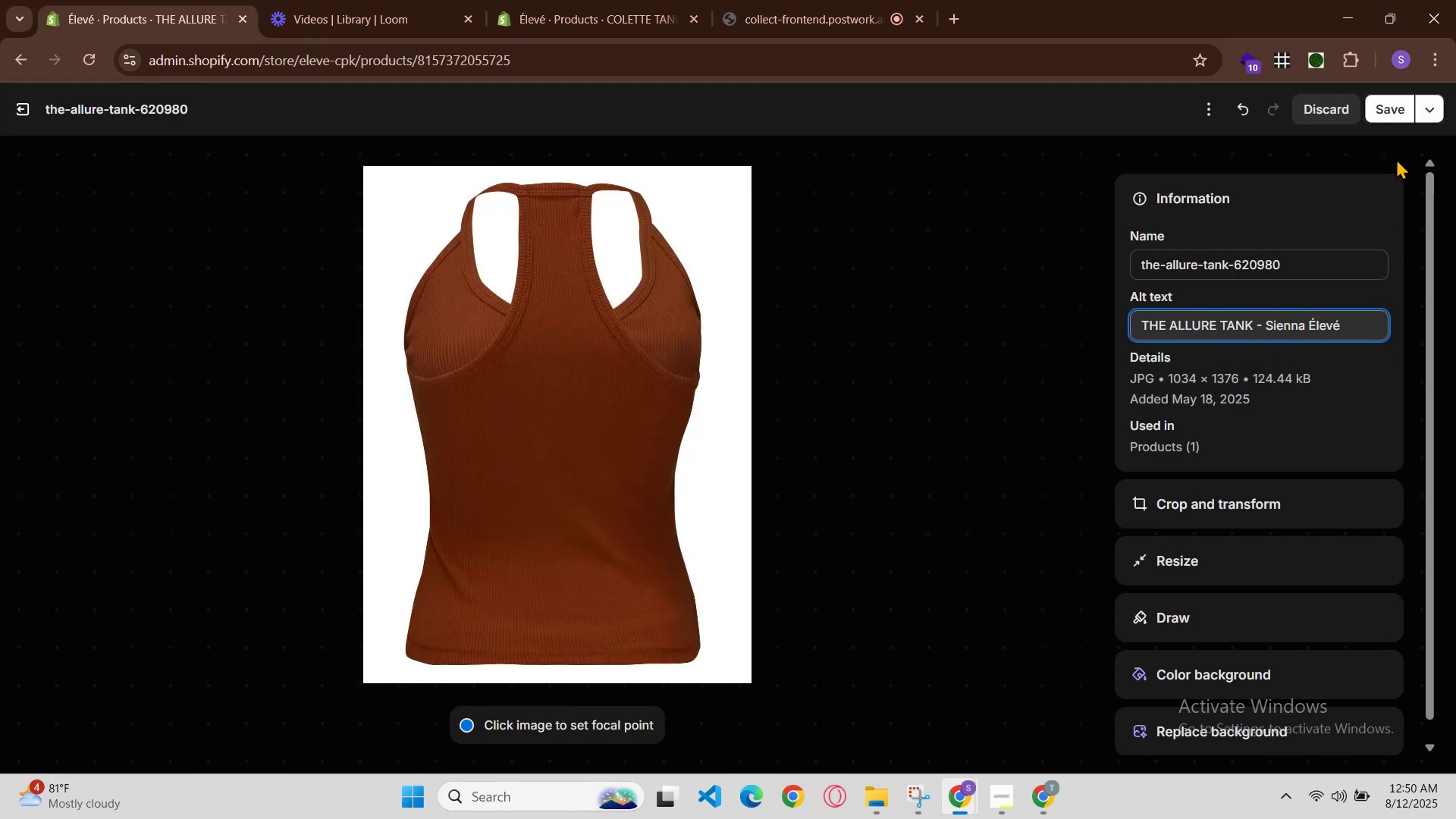 
left_click([1396, 113])
 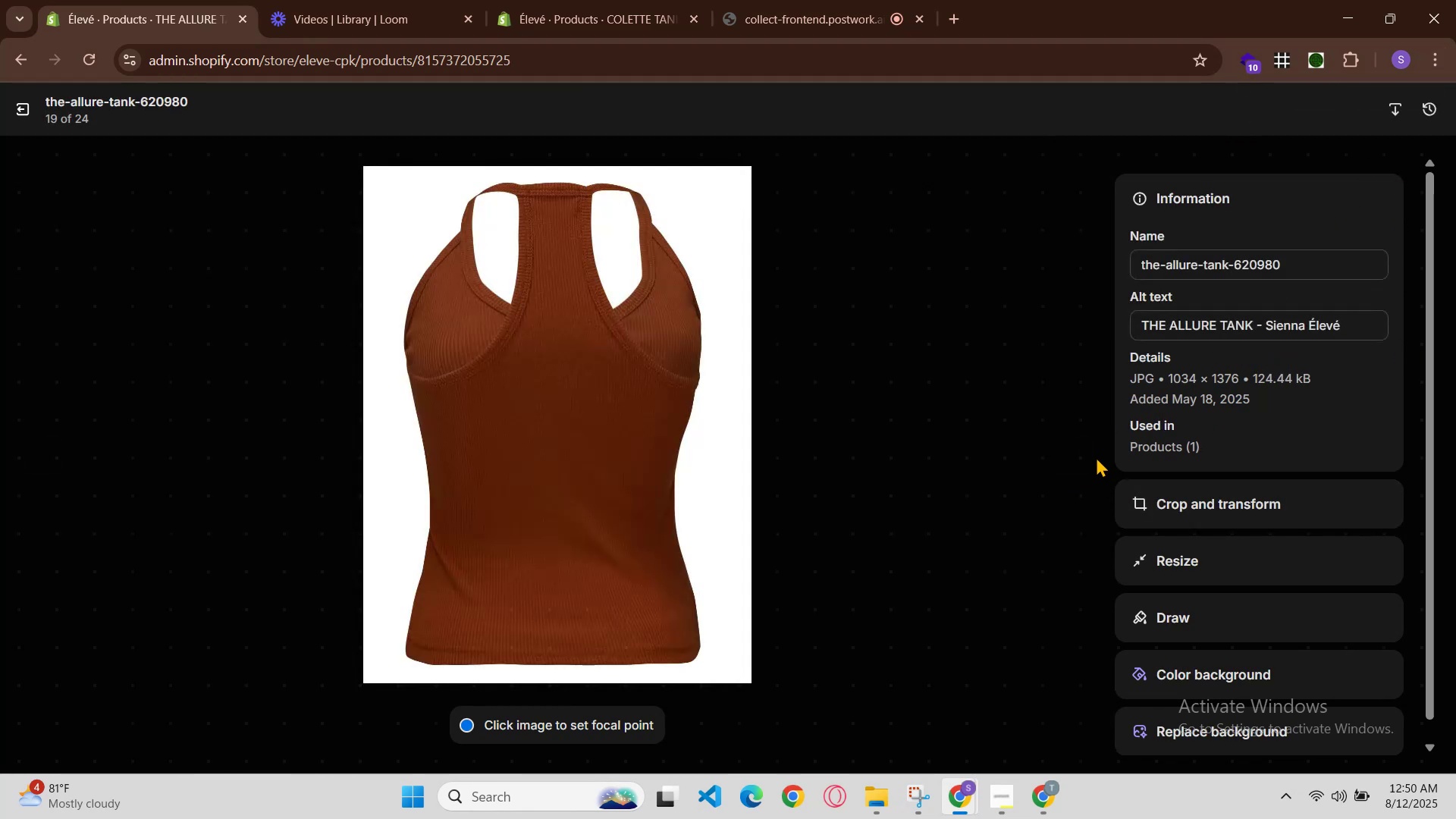 
left_click([1080, 446])
 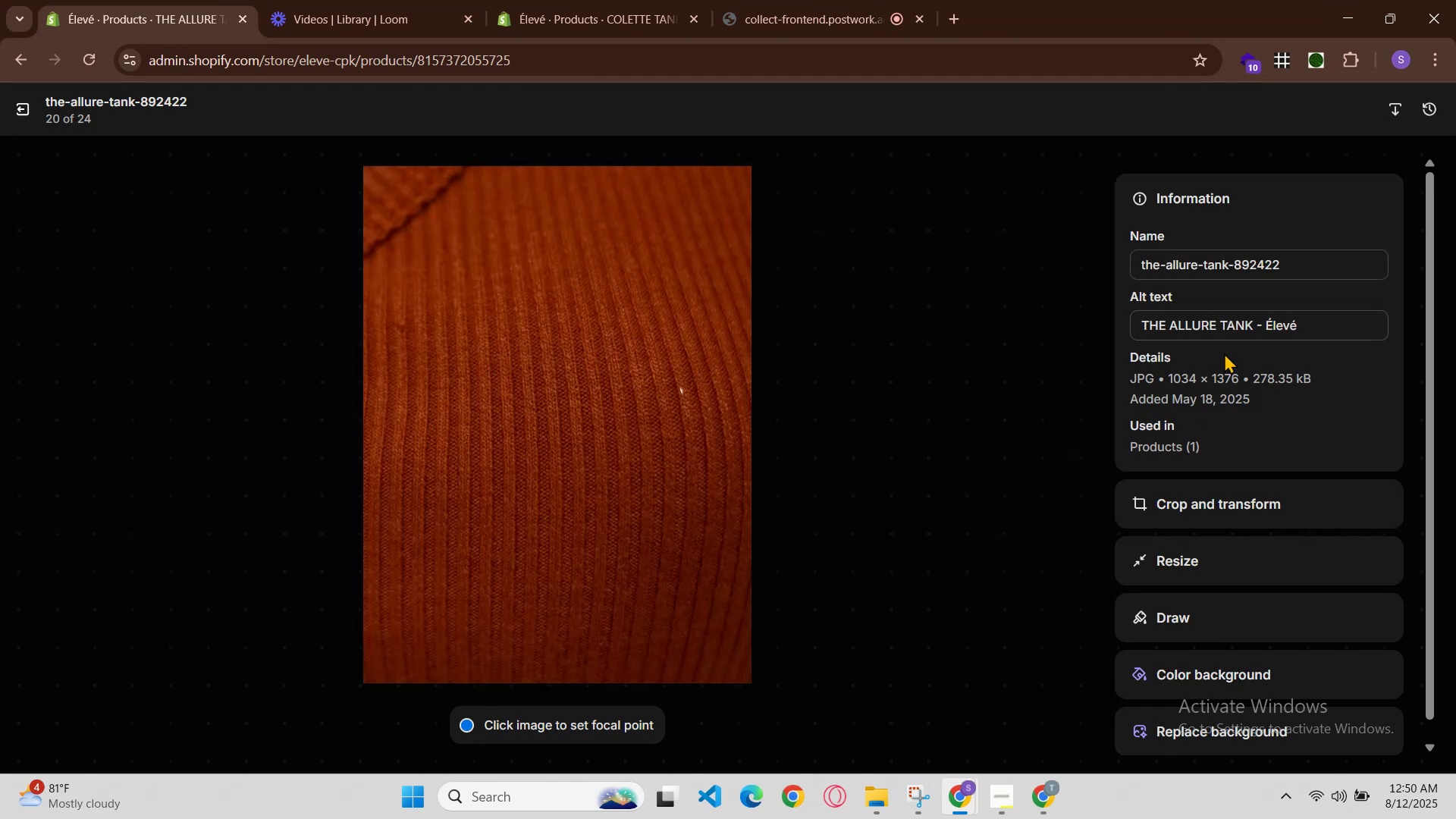 
left_click([1262, 324])
 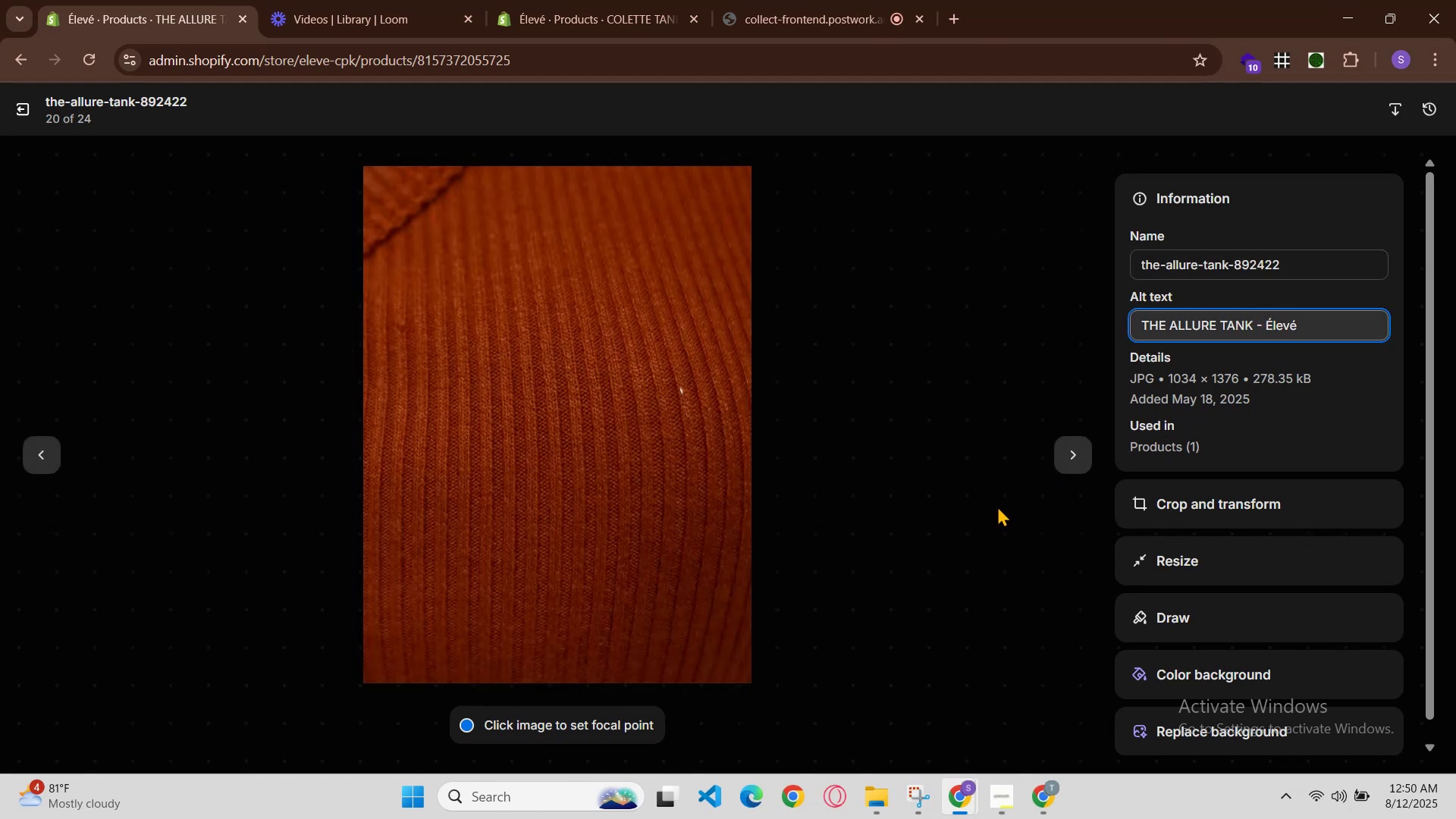 
key(Space)
 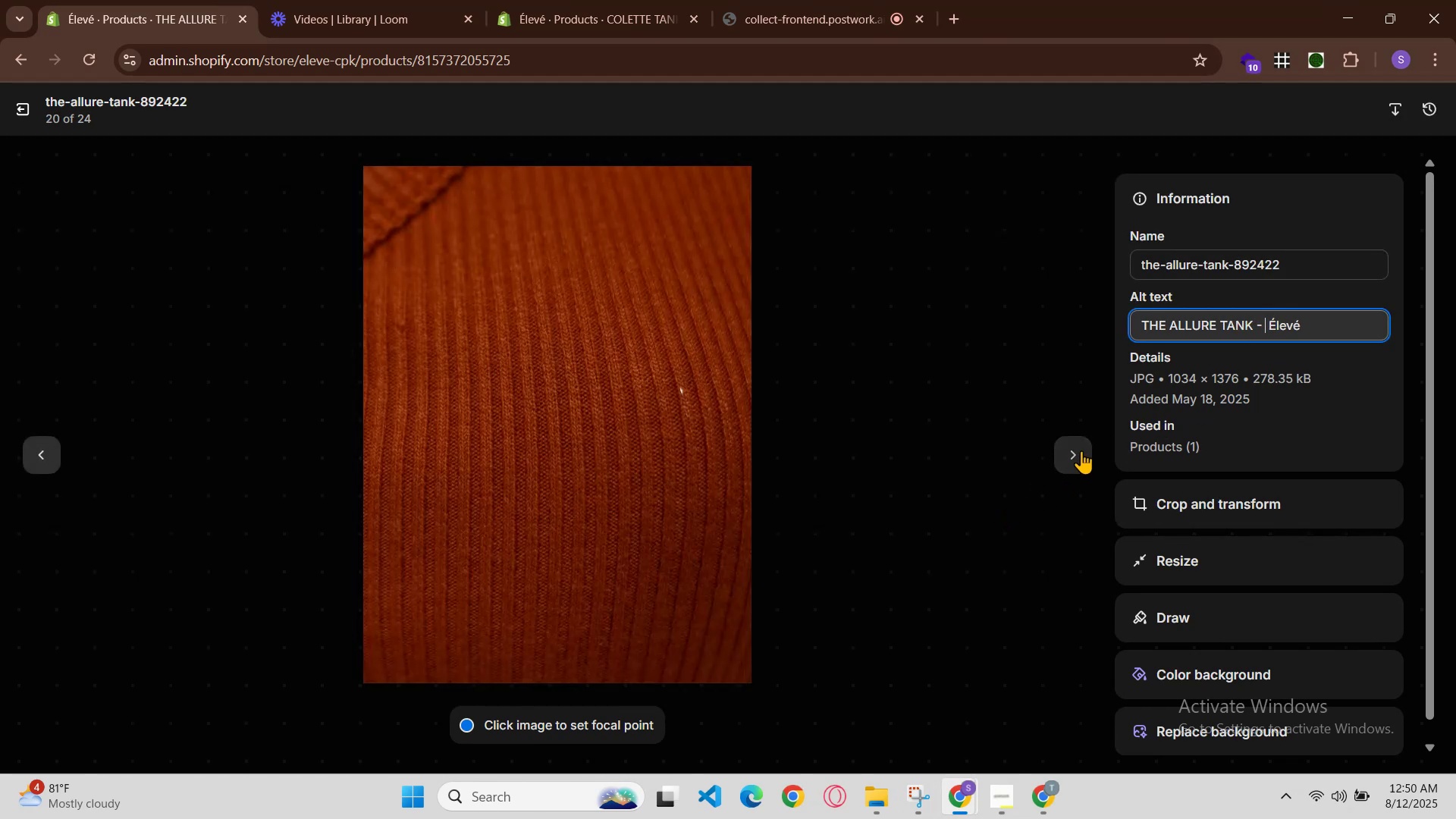 
key(Control+V)
 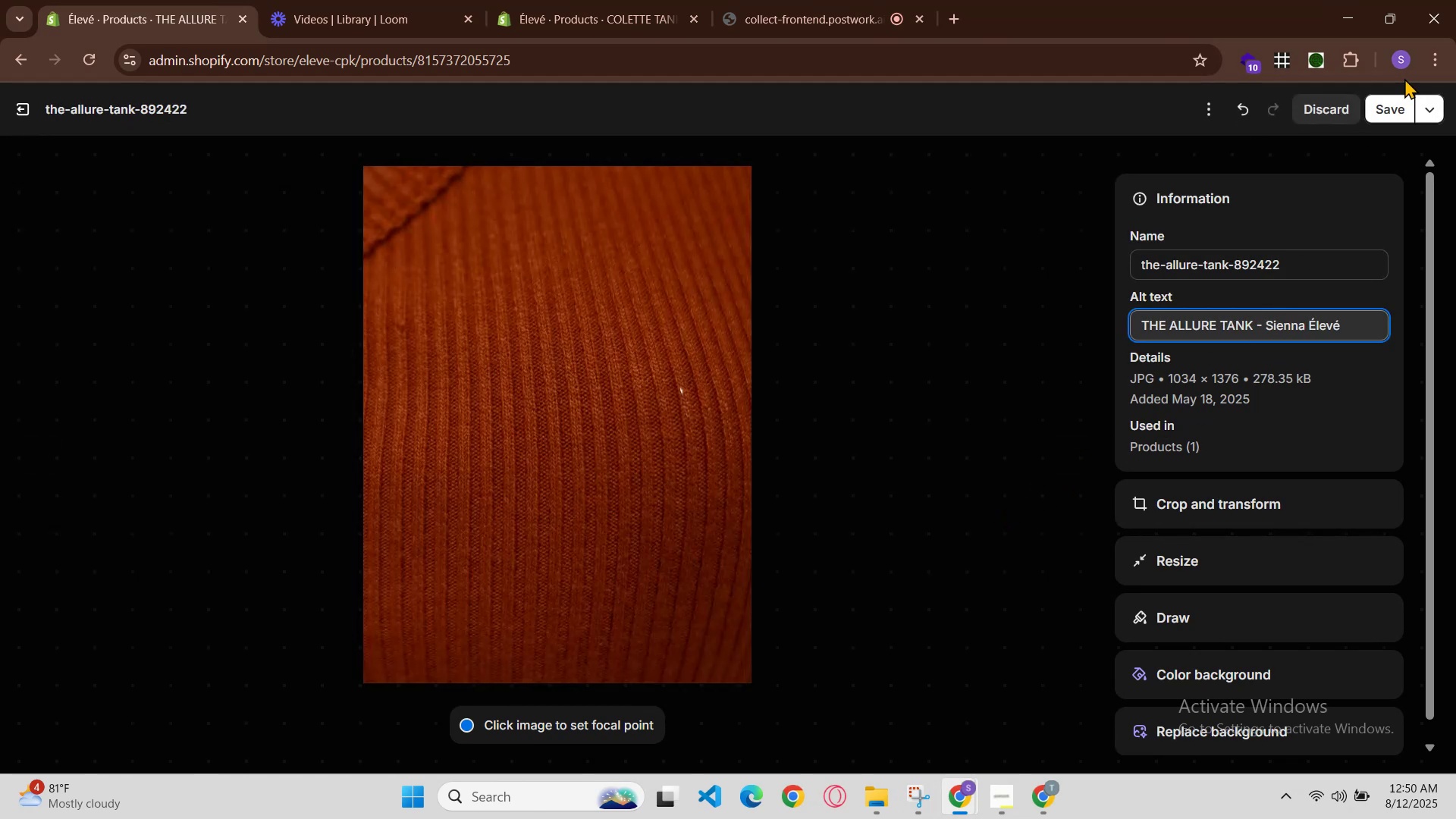 
left_click([1398, 99])
 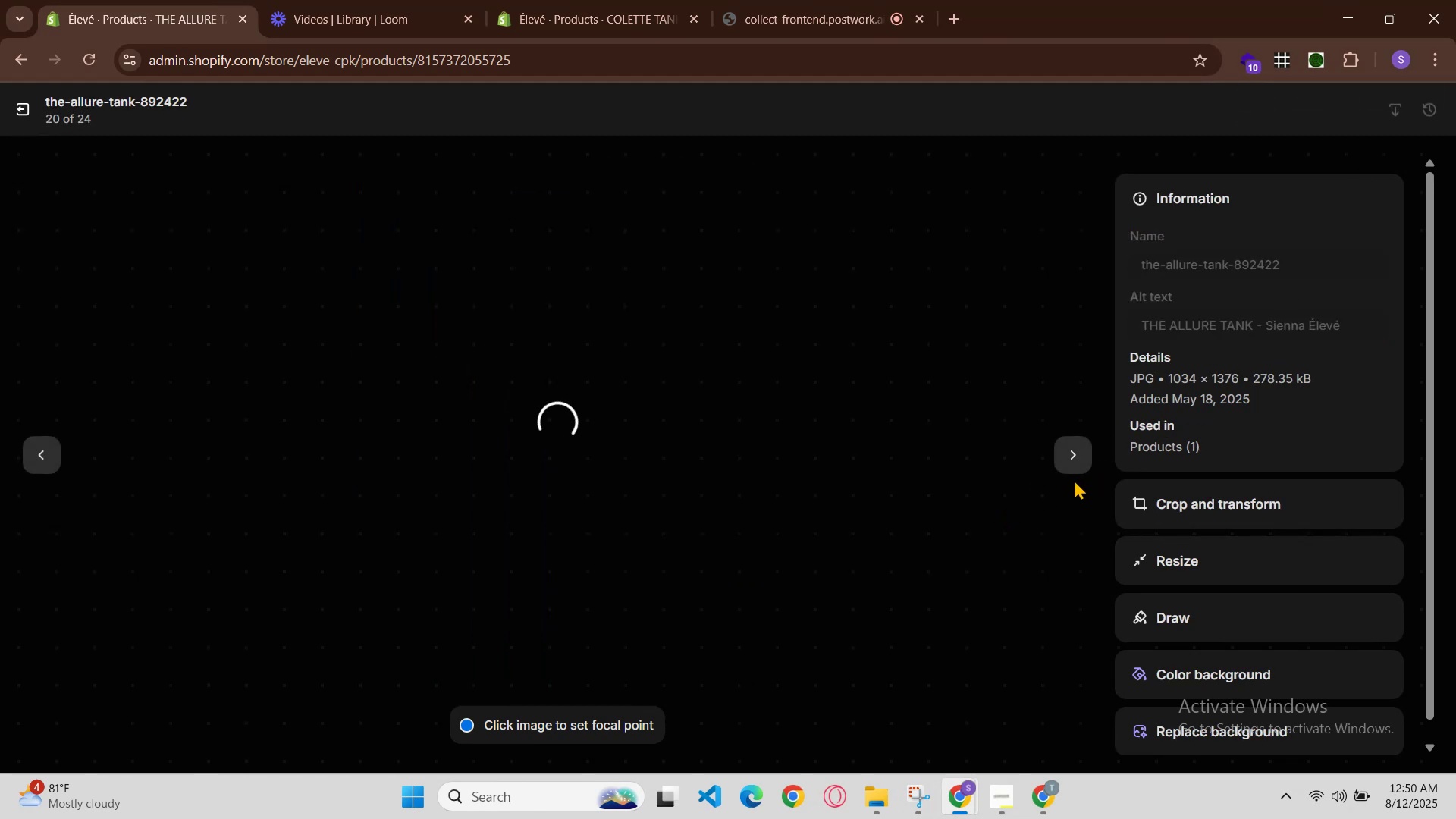 
left_click([1080, 450])
 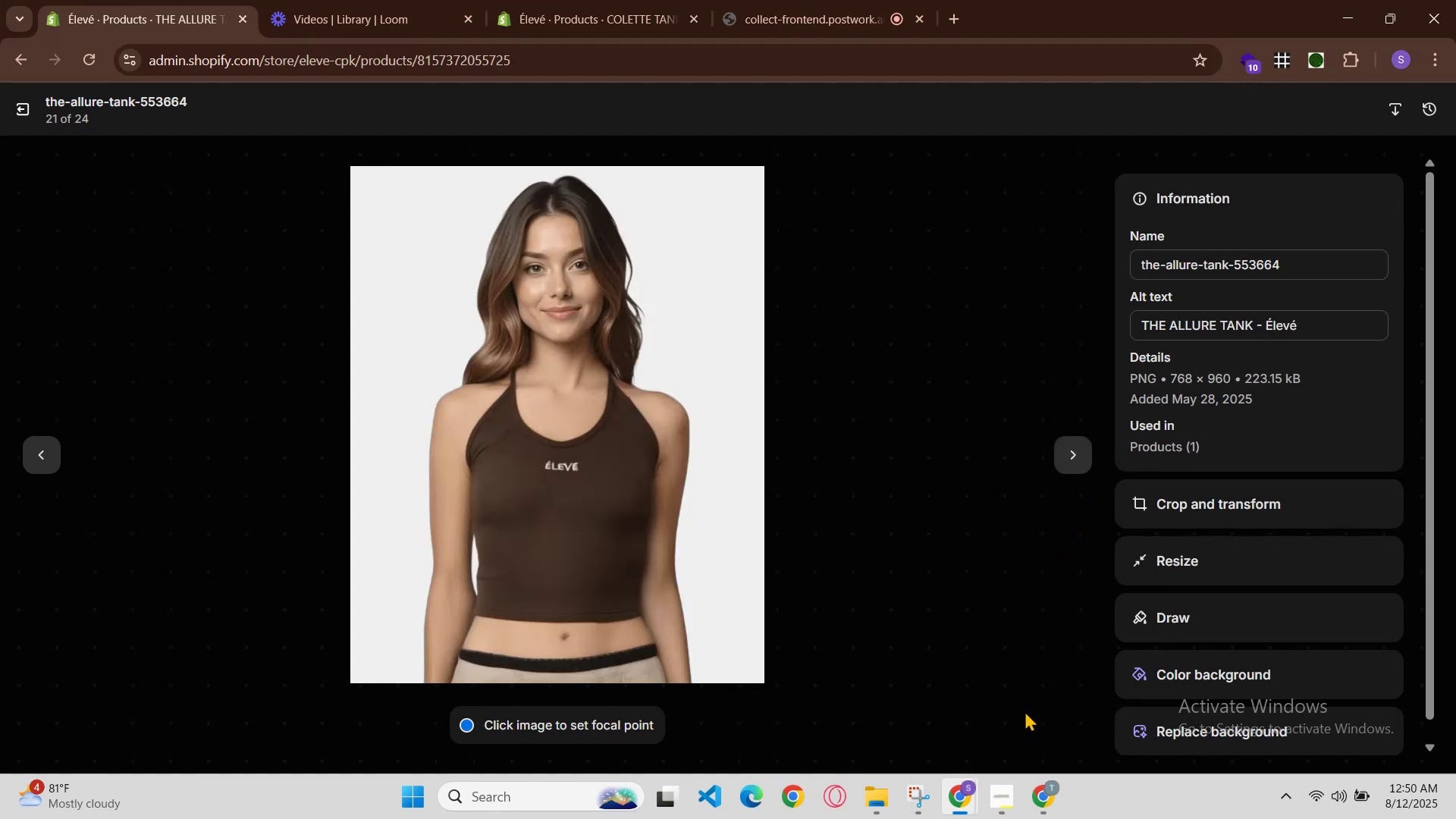 
left_click([1010, 710])
 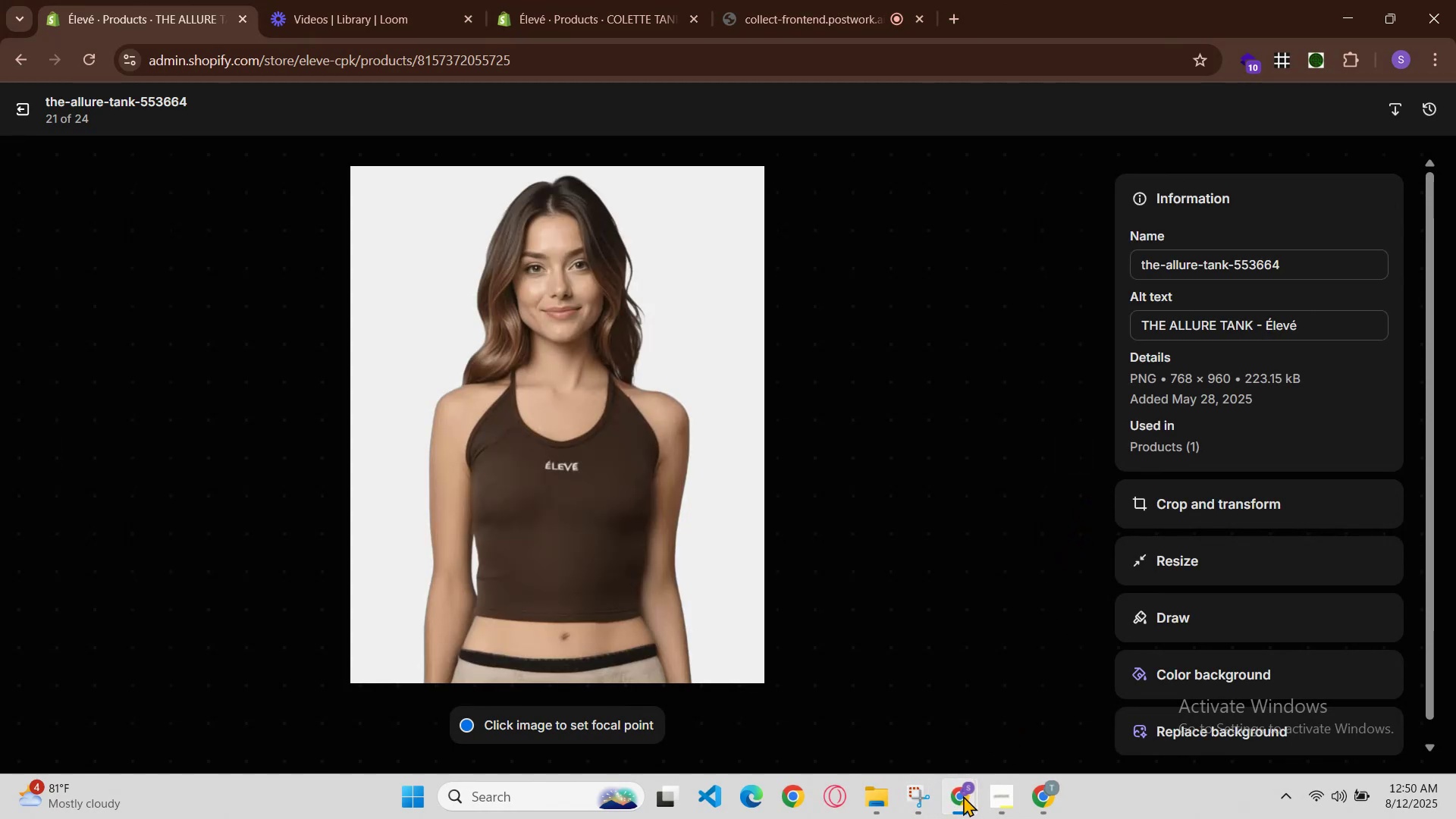 
left_click([1007, 714])
 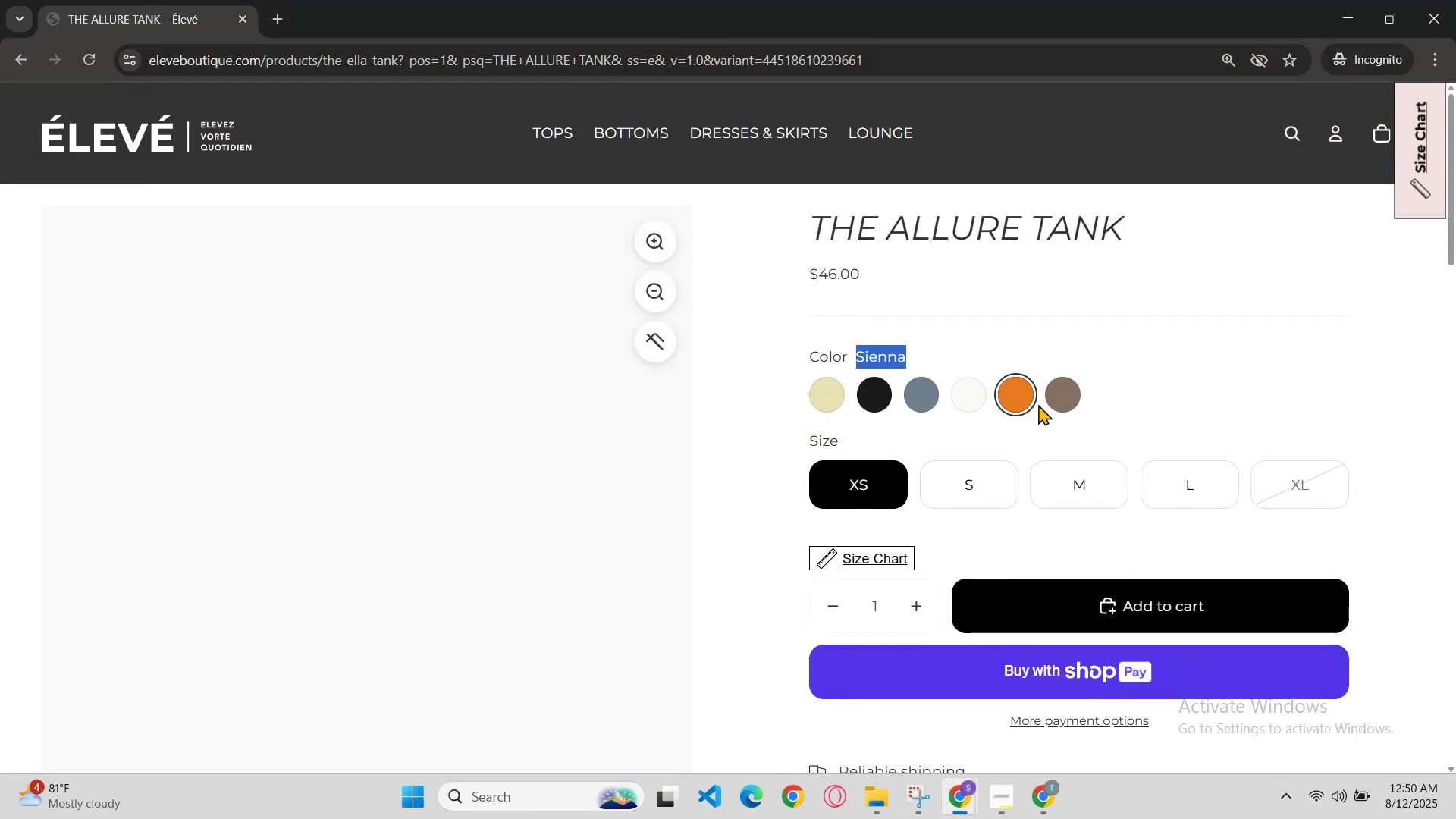 
left_click([1054, 397])
 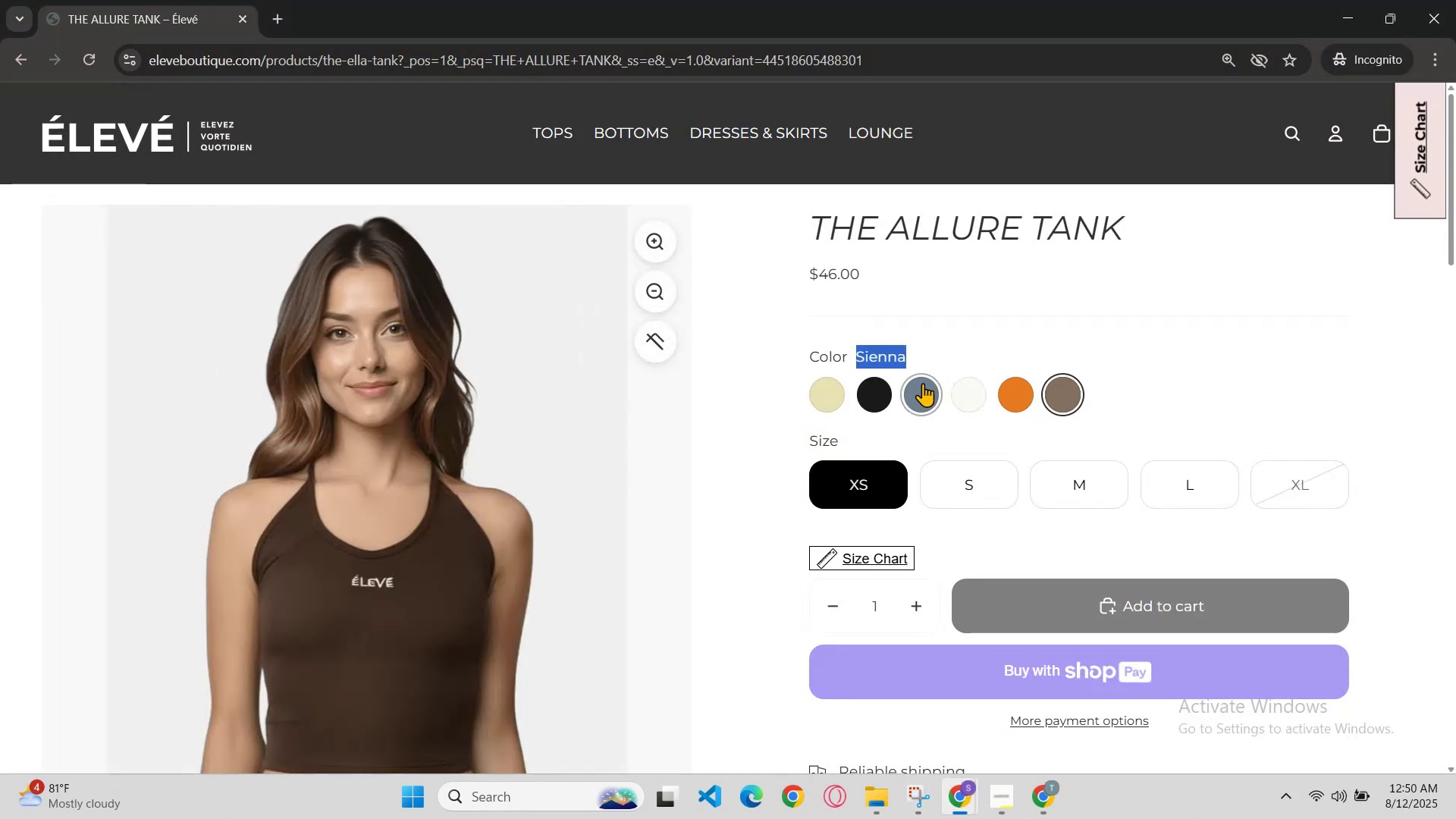 
left_click([949, 343])
 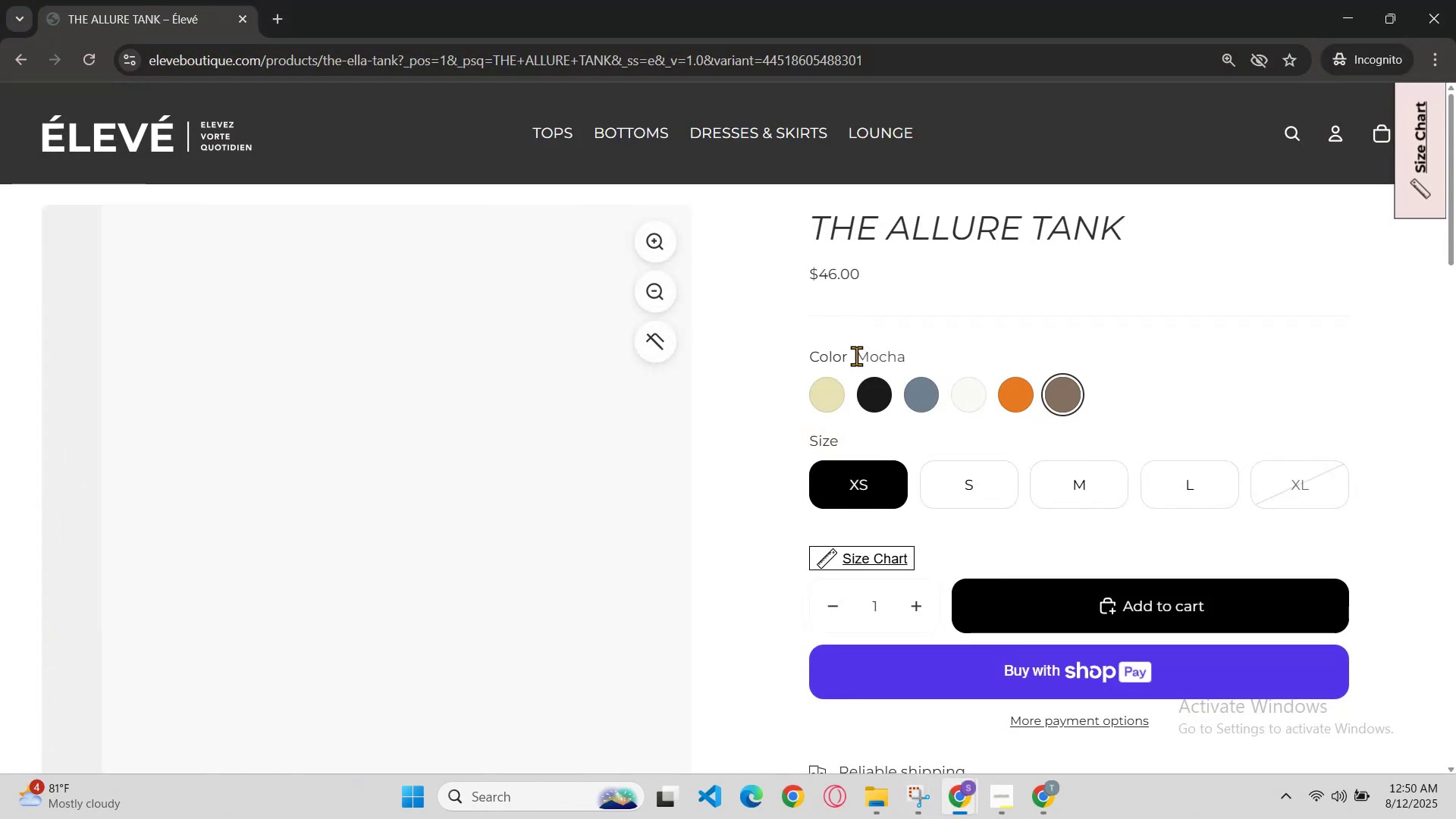 
key(Control+C)
 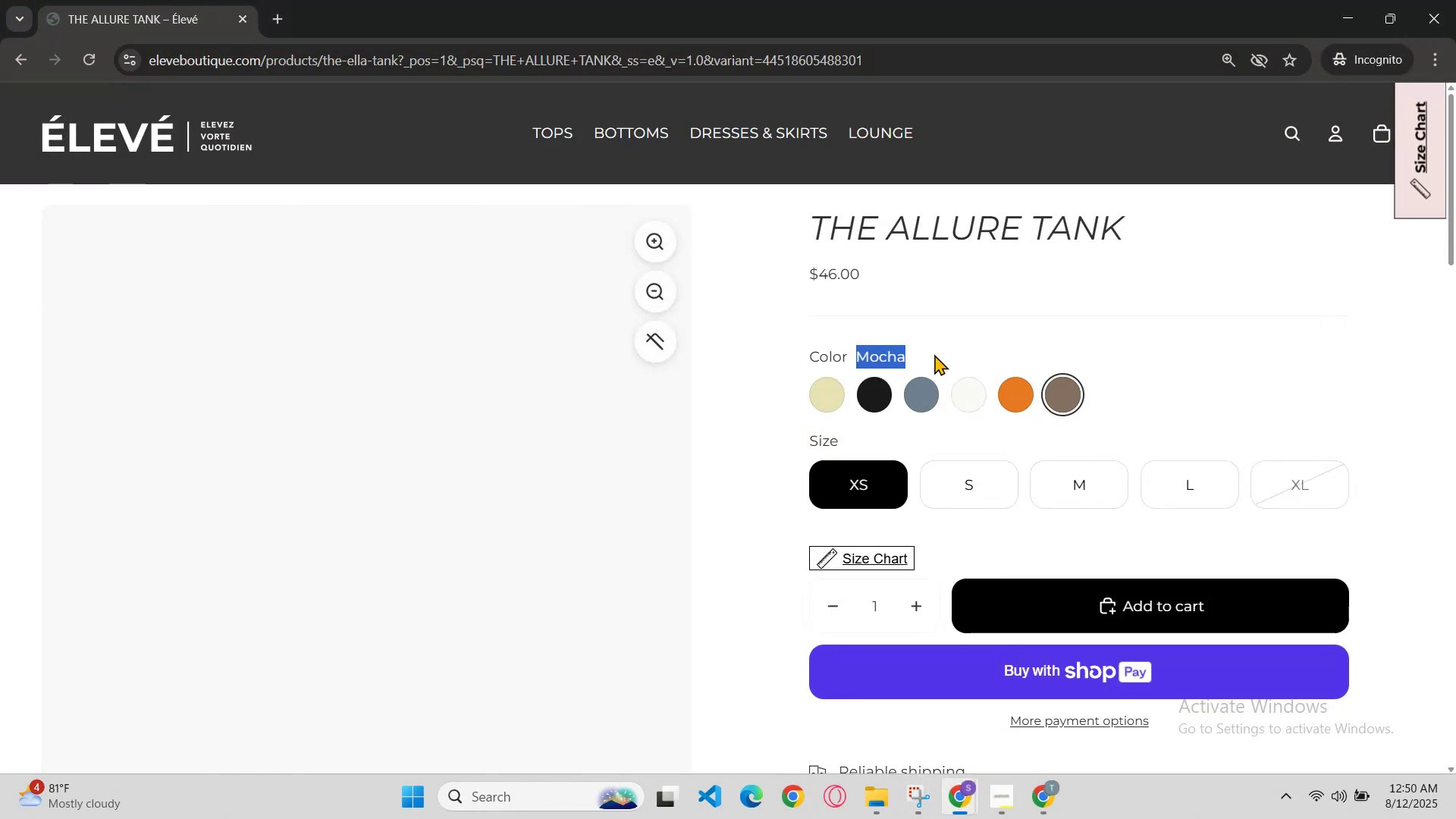 
scroll: coordinate [934, 368], scroll_direction: down, amount: 1.0
 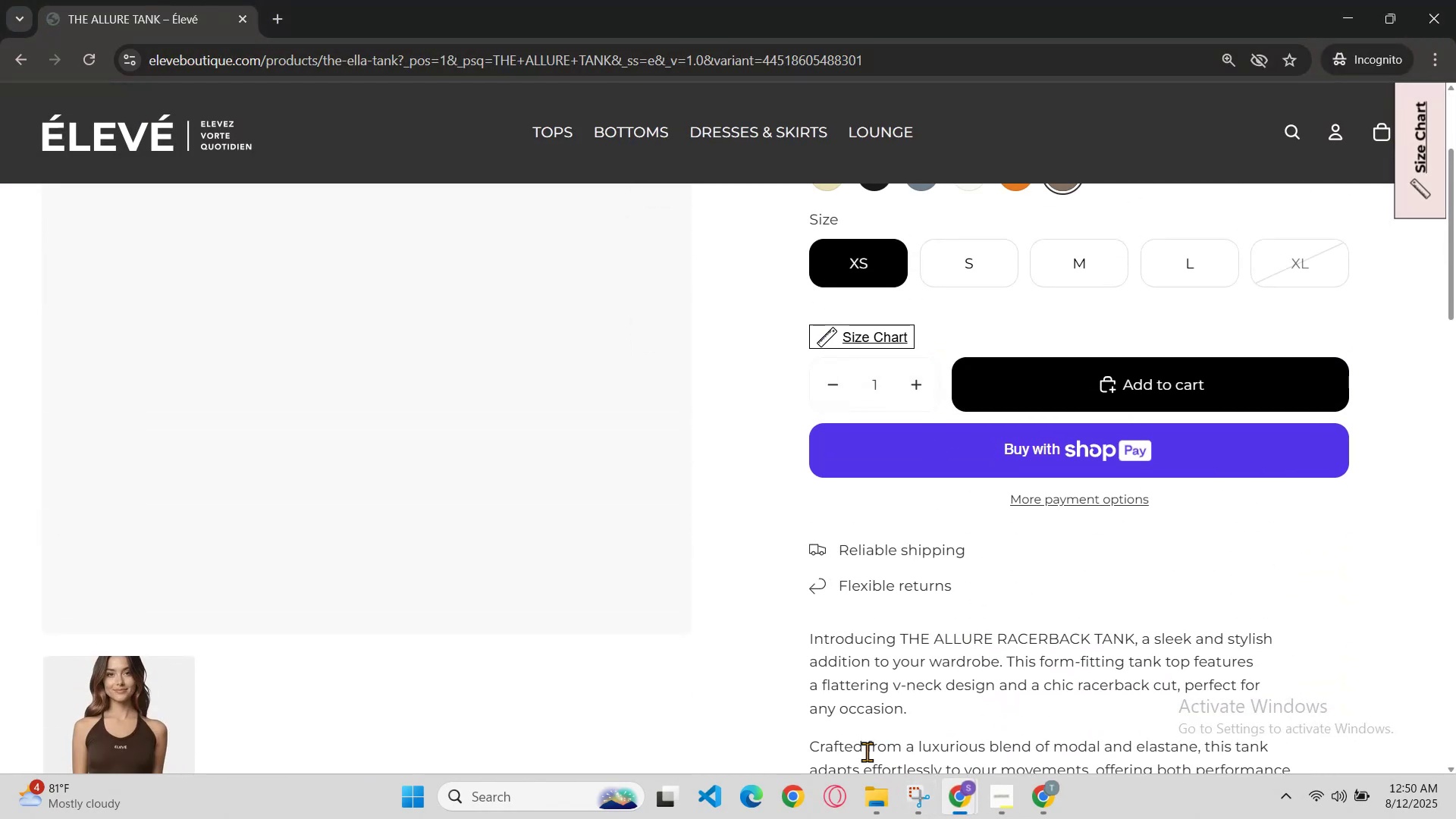 
left_click([977, 795])
 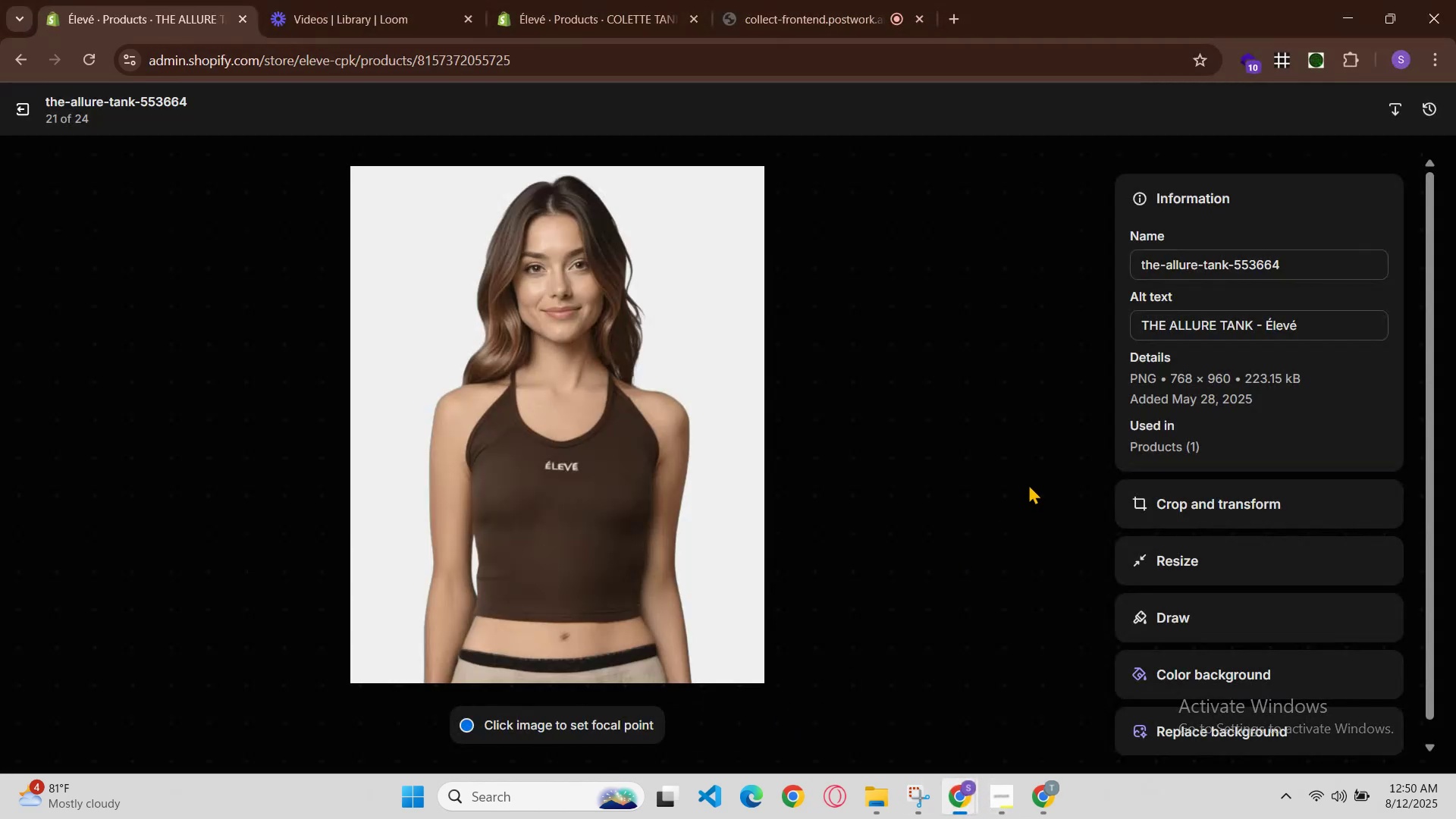 
left_click([1078, 453])
 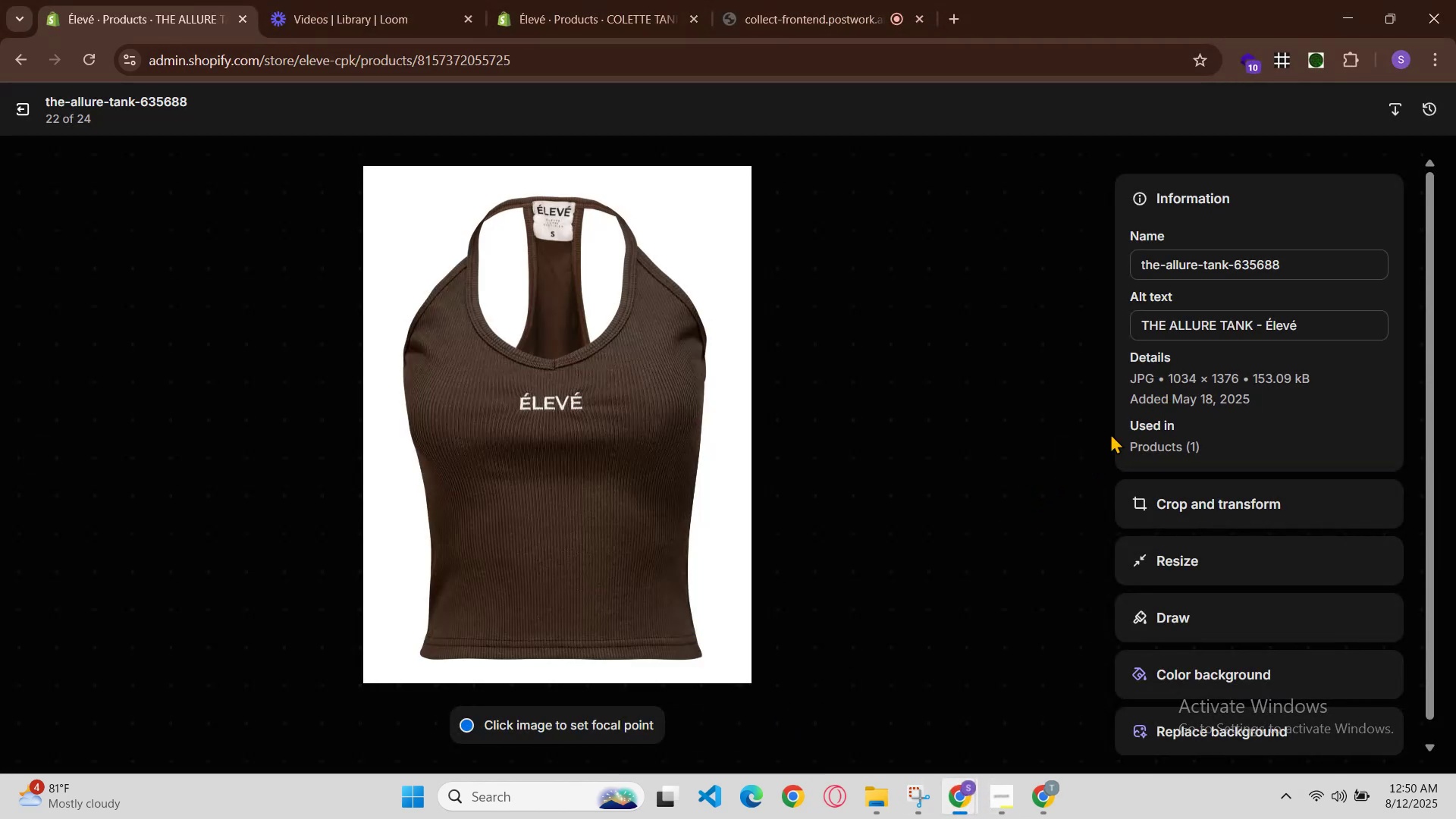 
left_click([1261, 322])
 